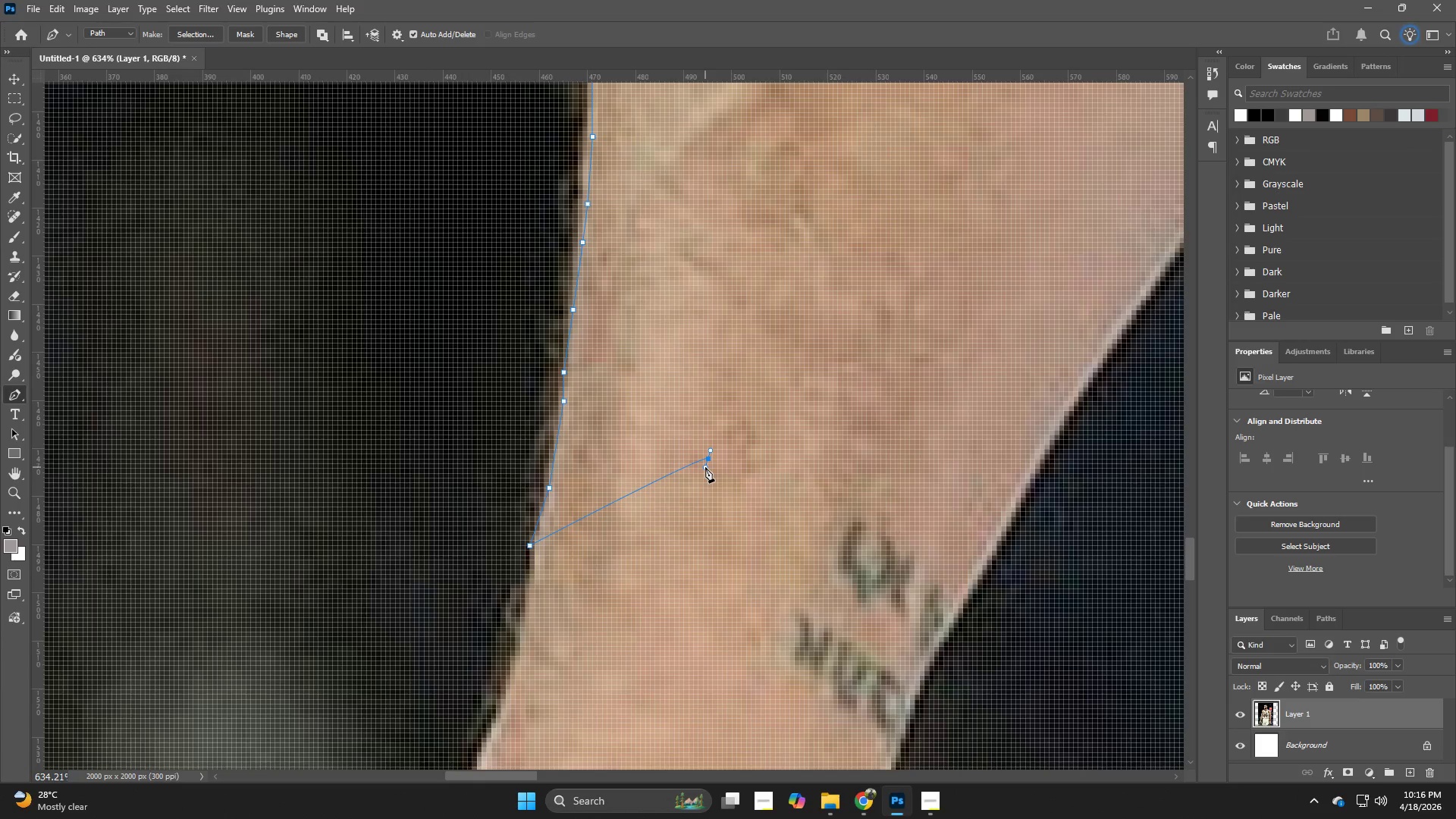 
key(Control+ControlLeft)
 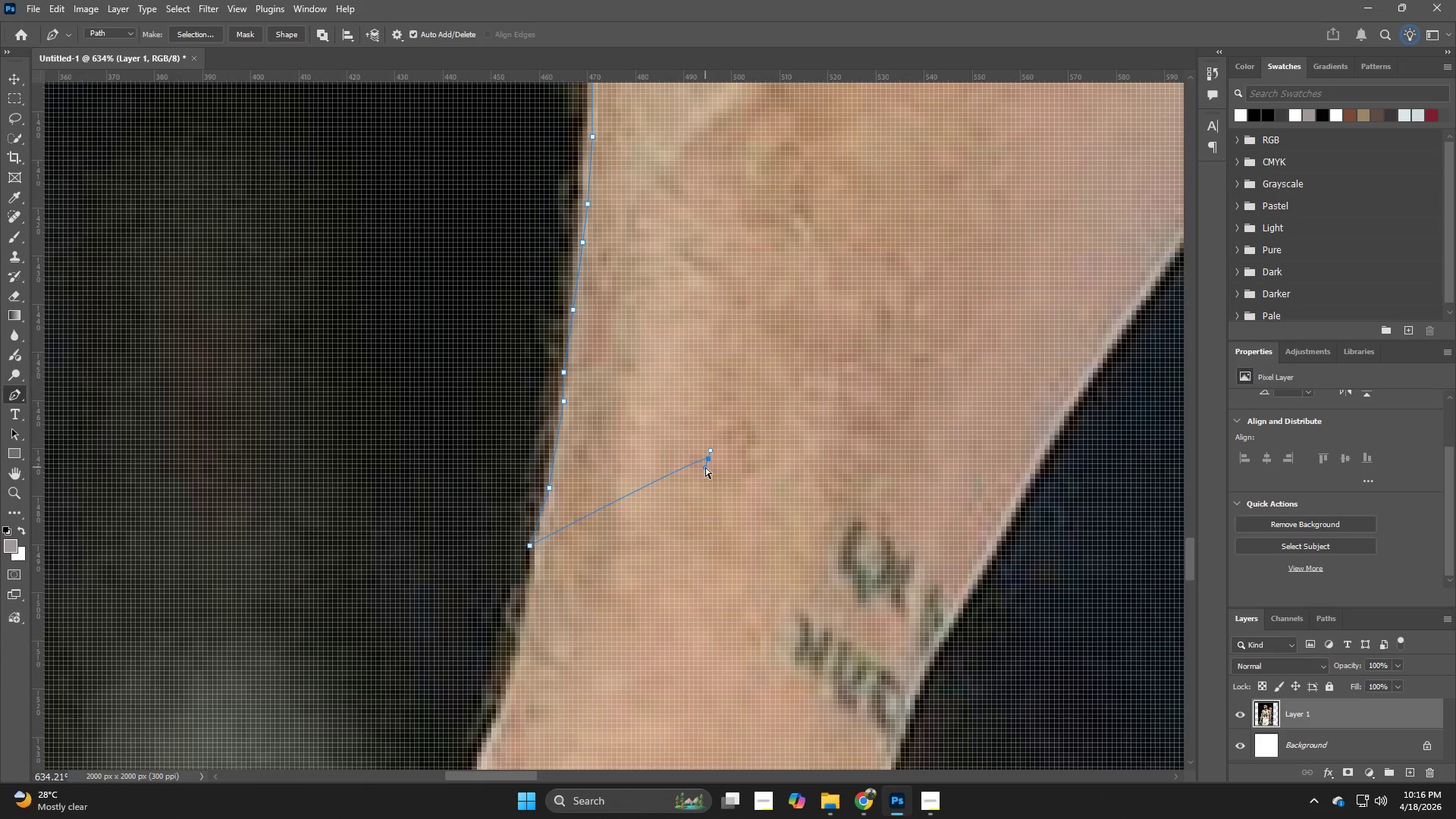 
key(Control+Z)
 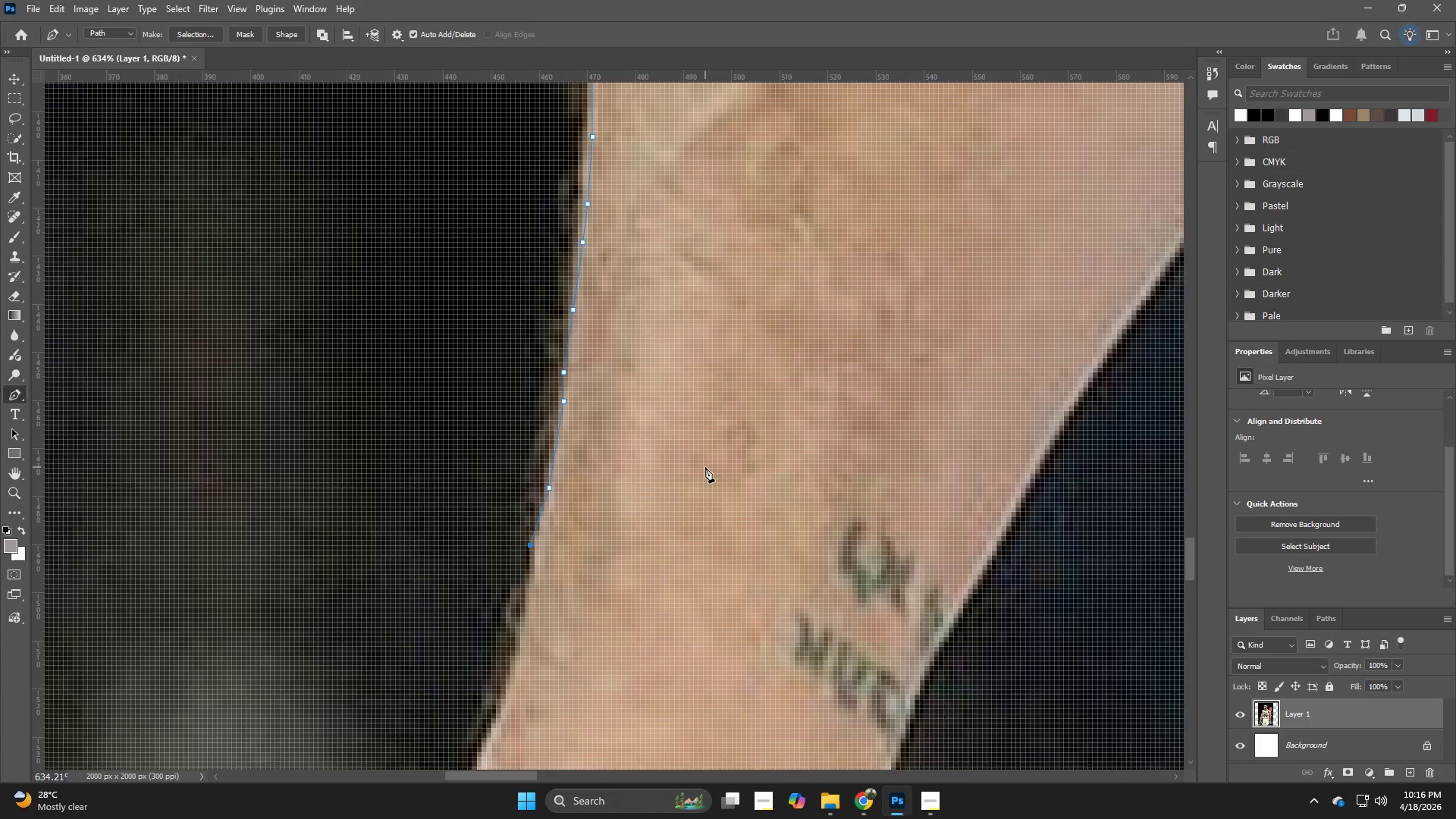 
hold_key(key=Z, duration=1.03)
 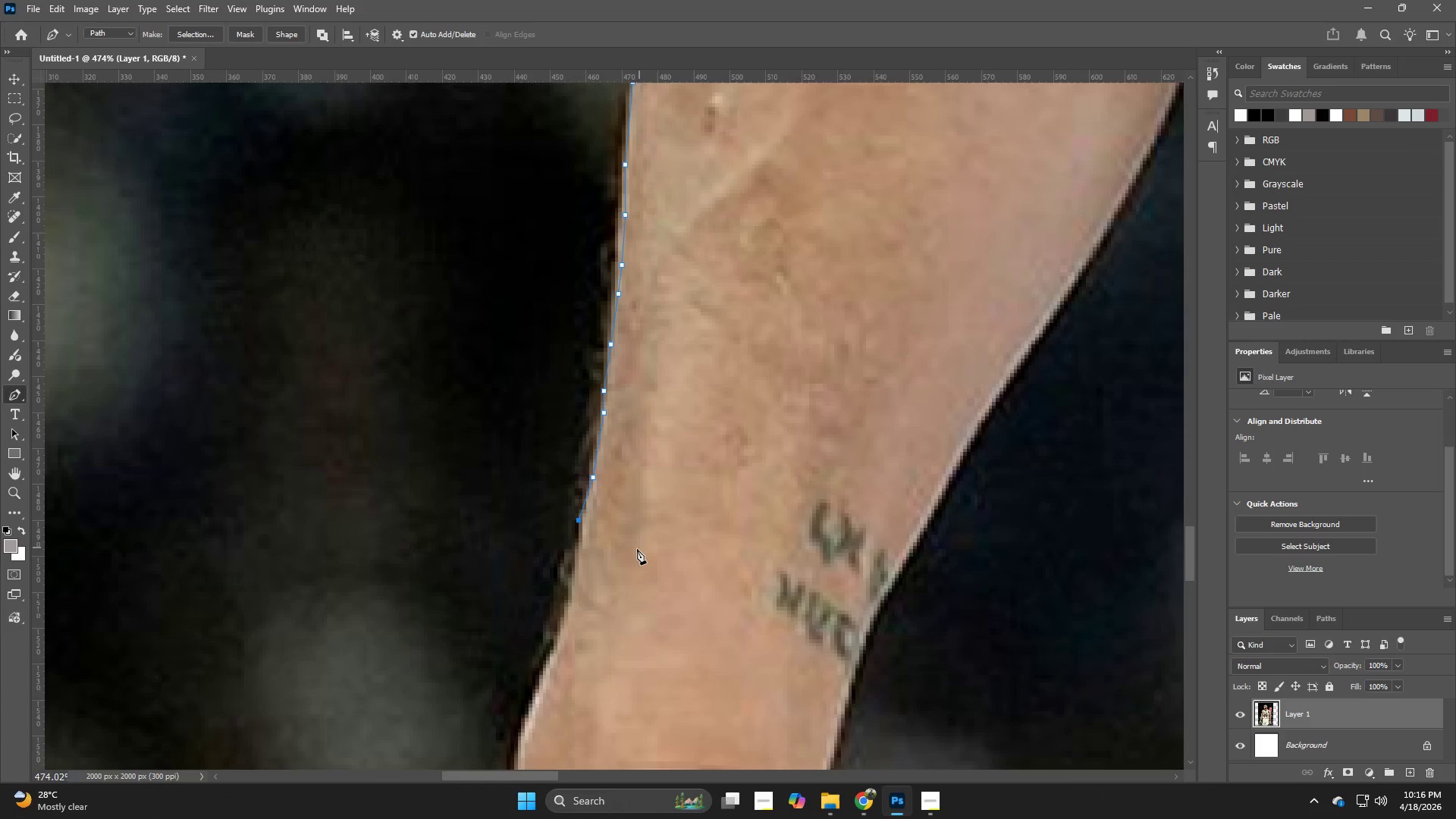 
left_click_drag(start_coordinate=[724, 448], to_coordinate=[698, 470])
 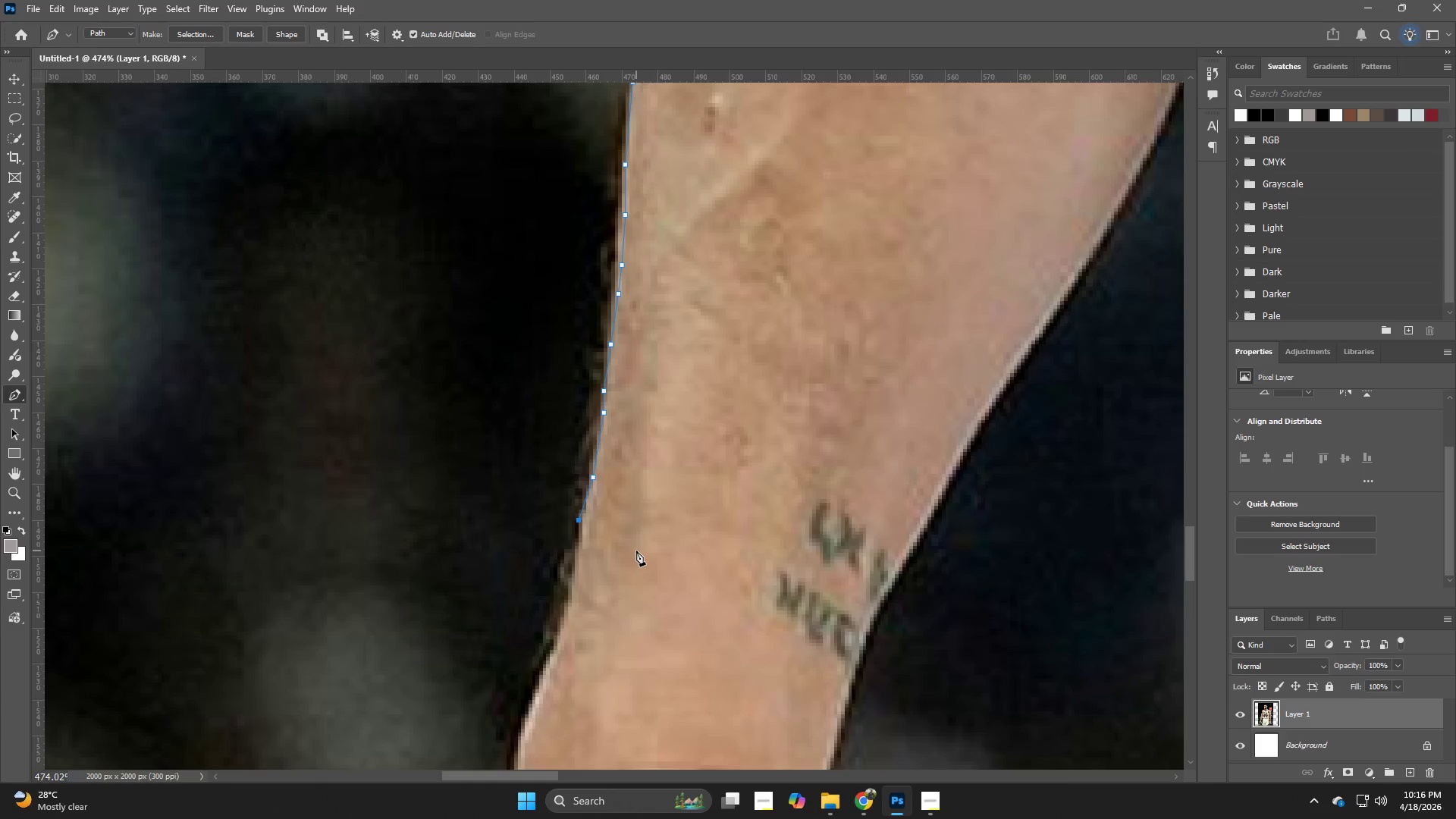 
hold_key(key=Space, duration=1.06)
 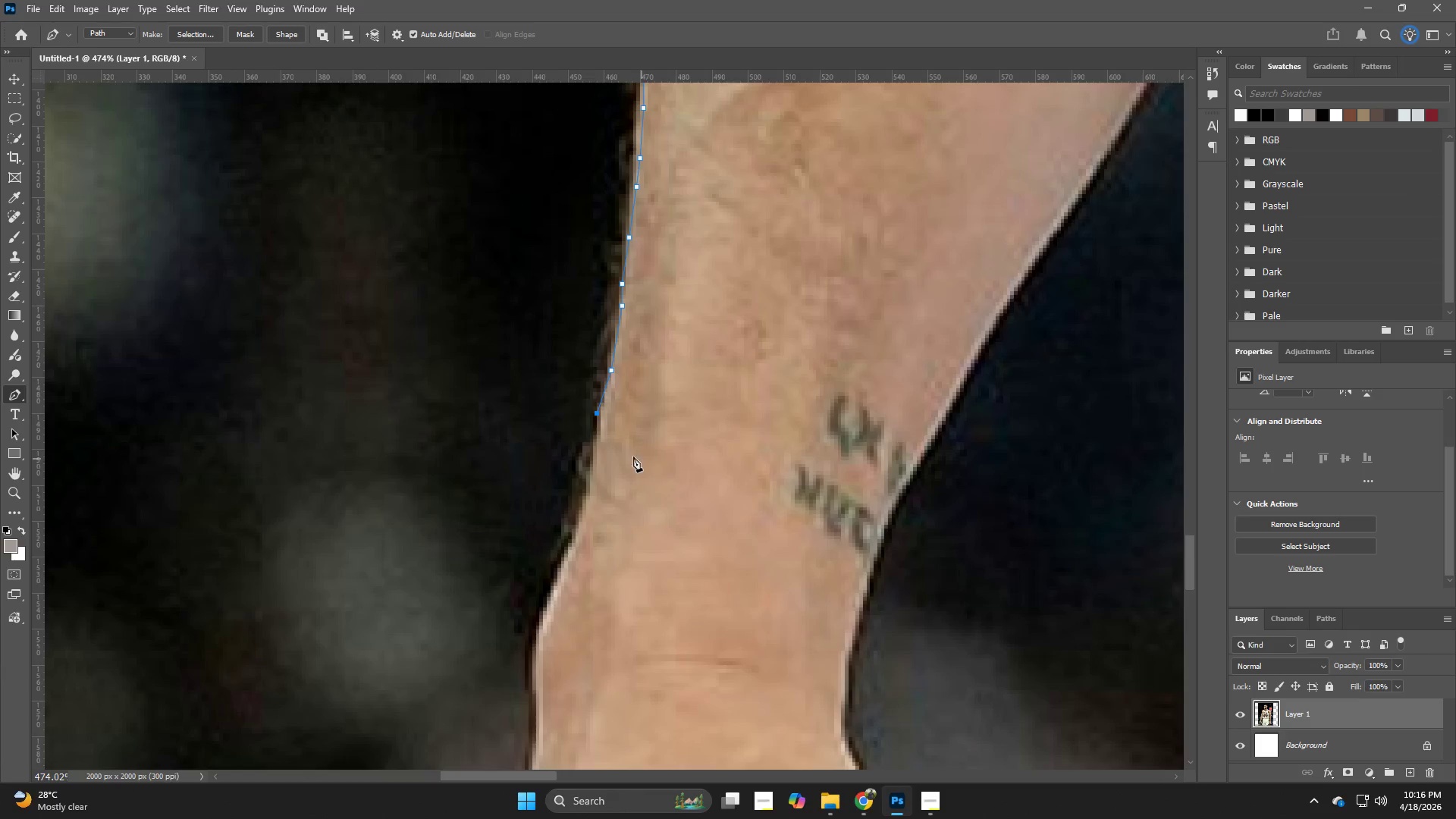 
left_click_drag(start_coordinate=[633, 566], to_coordinate=[651, 459])
 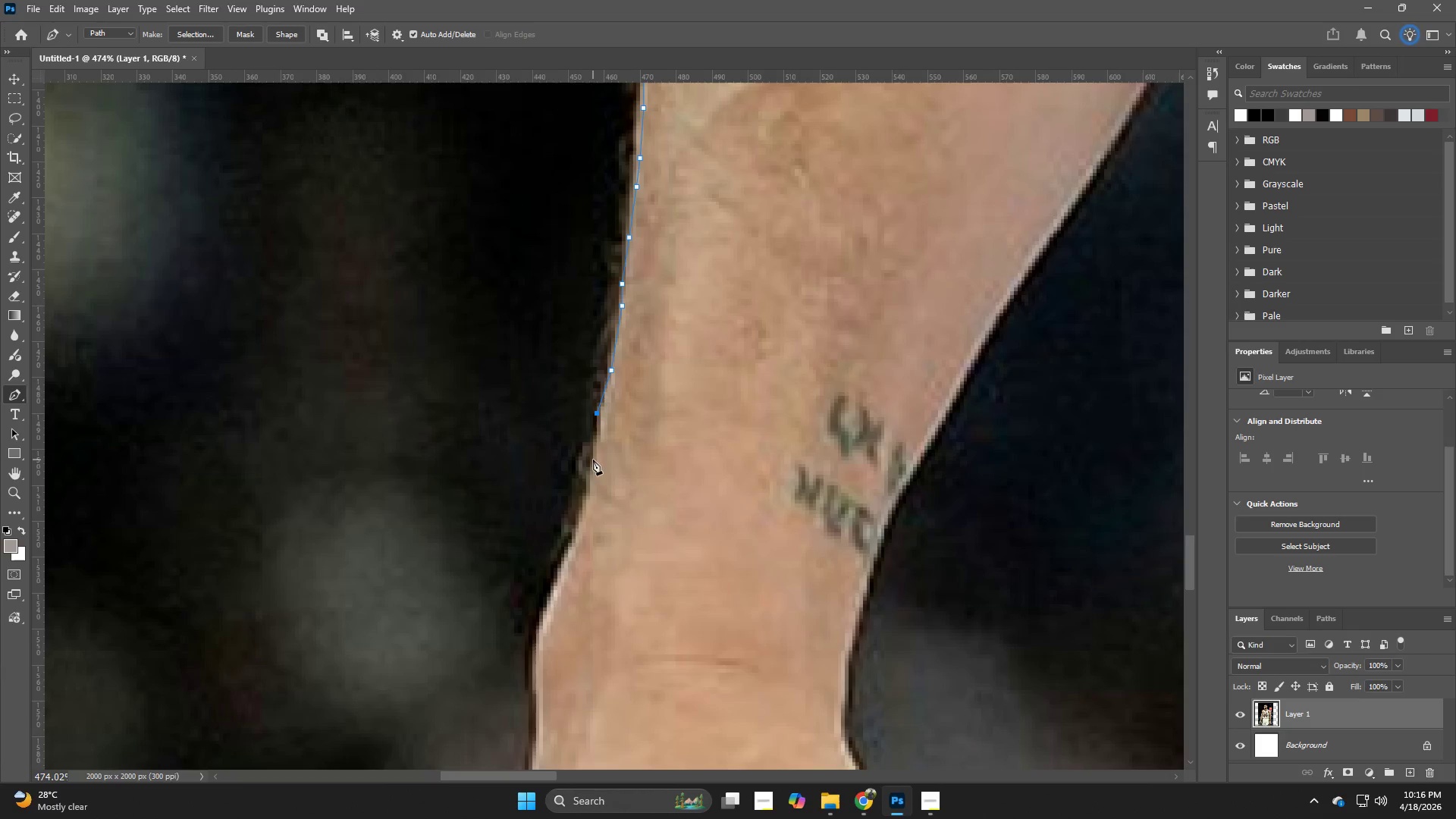 
left_click([594, 469])
 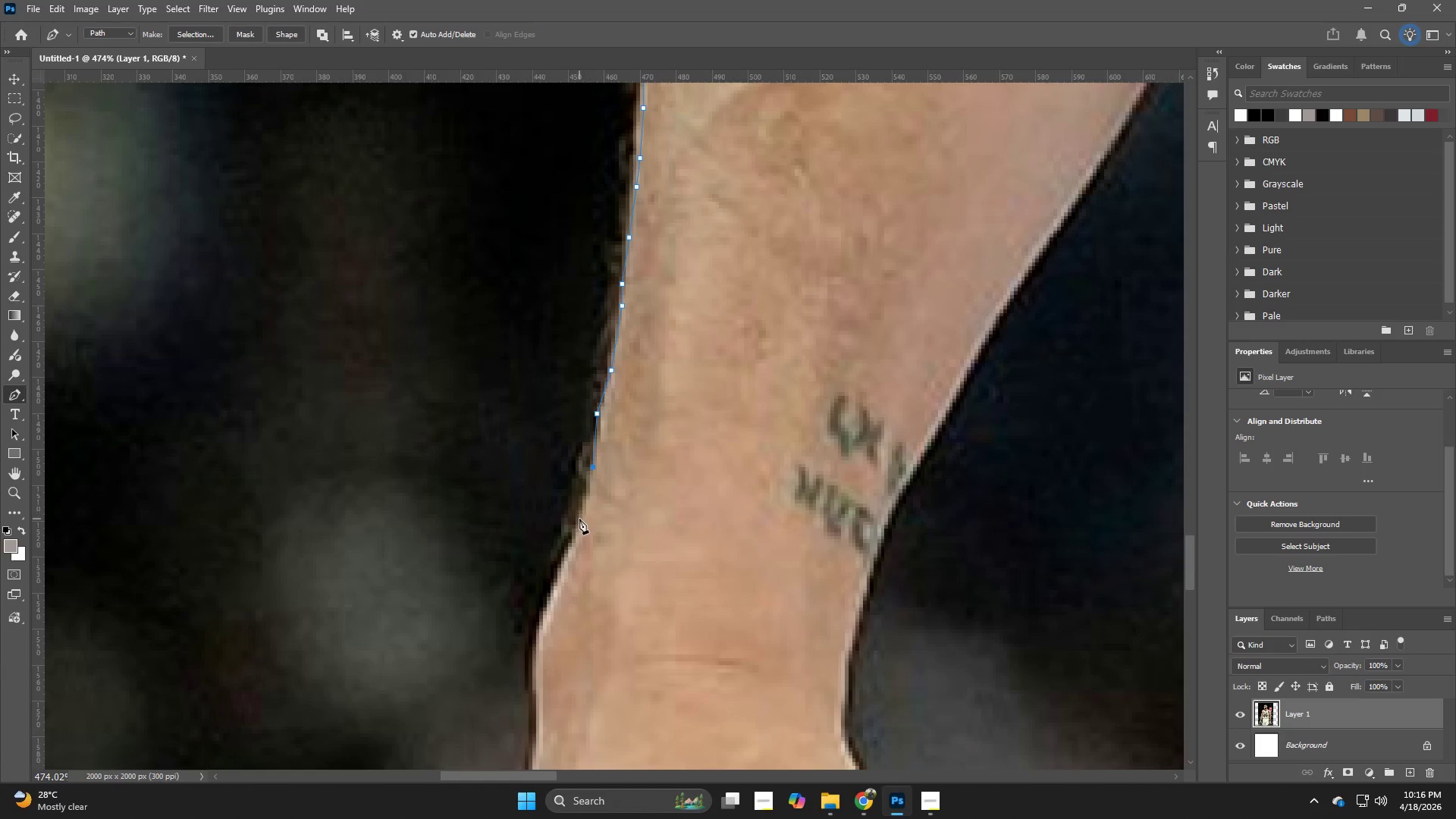 
left_click([579, 519])
 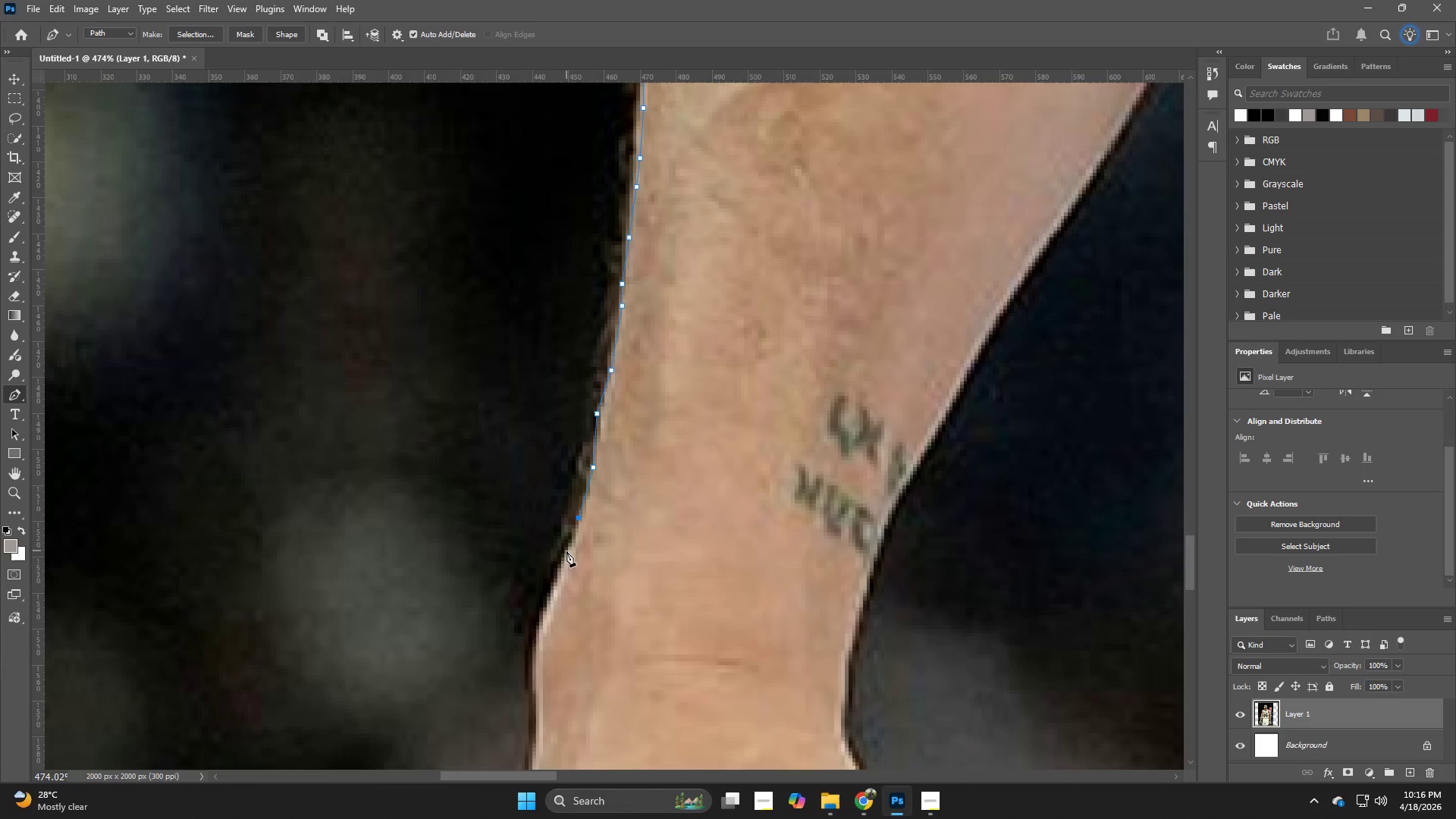 
left_click([566, 552])
 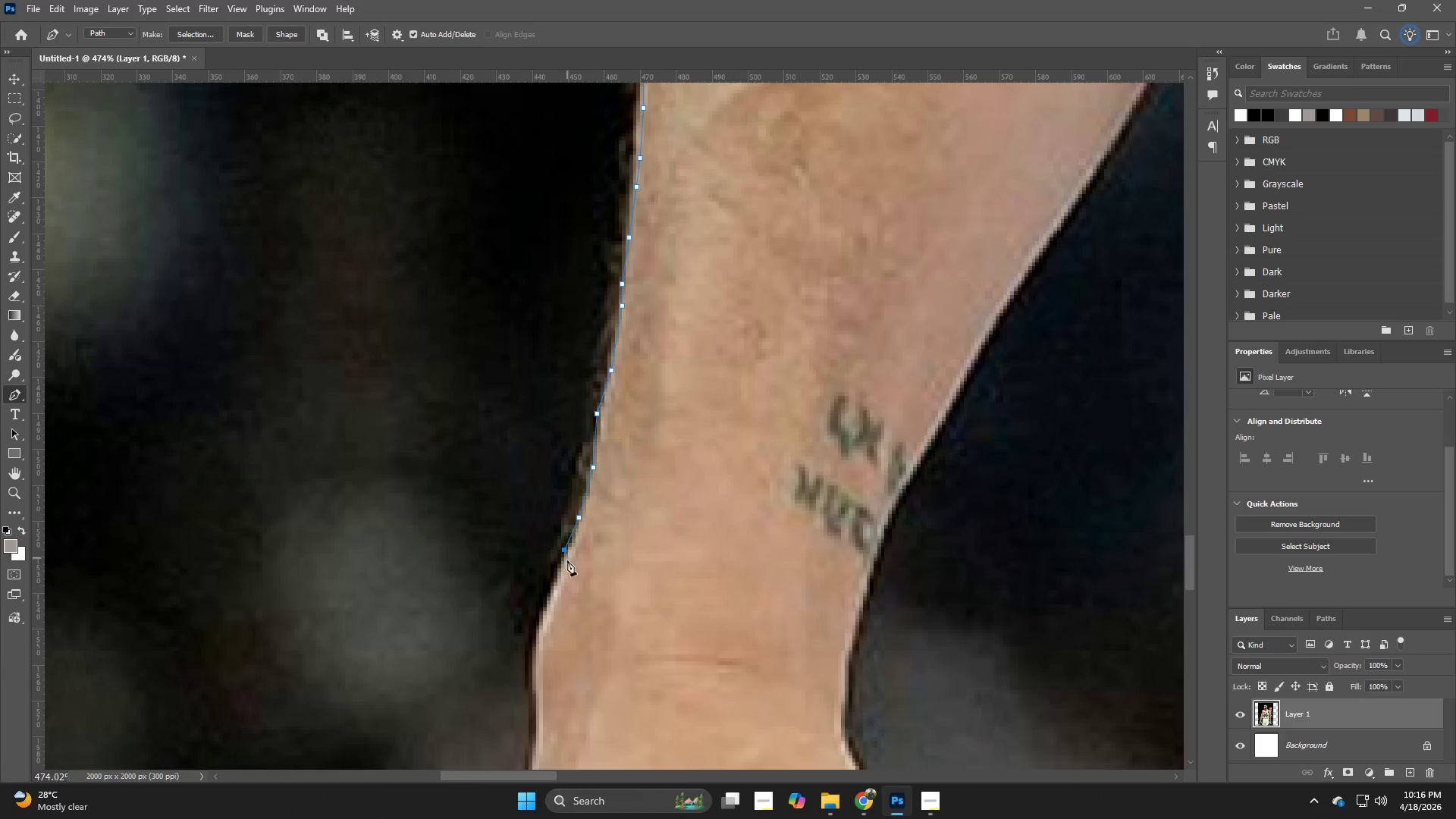 
key(Control+ControlLeft)
 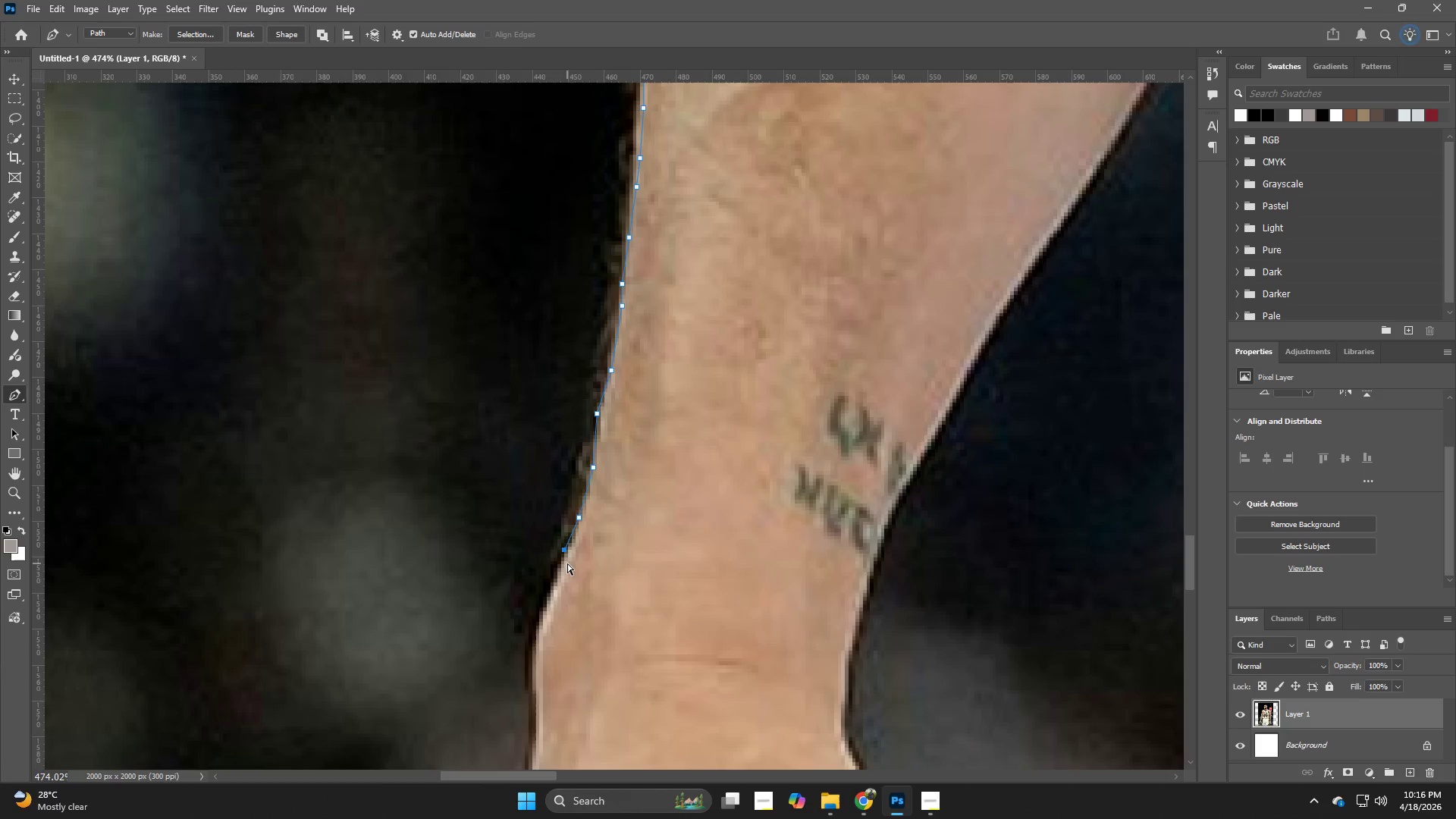 
key(Control+Z)
 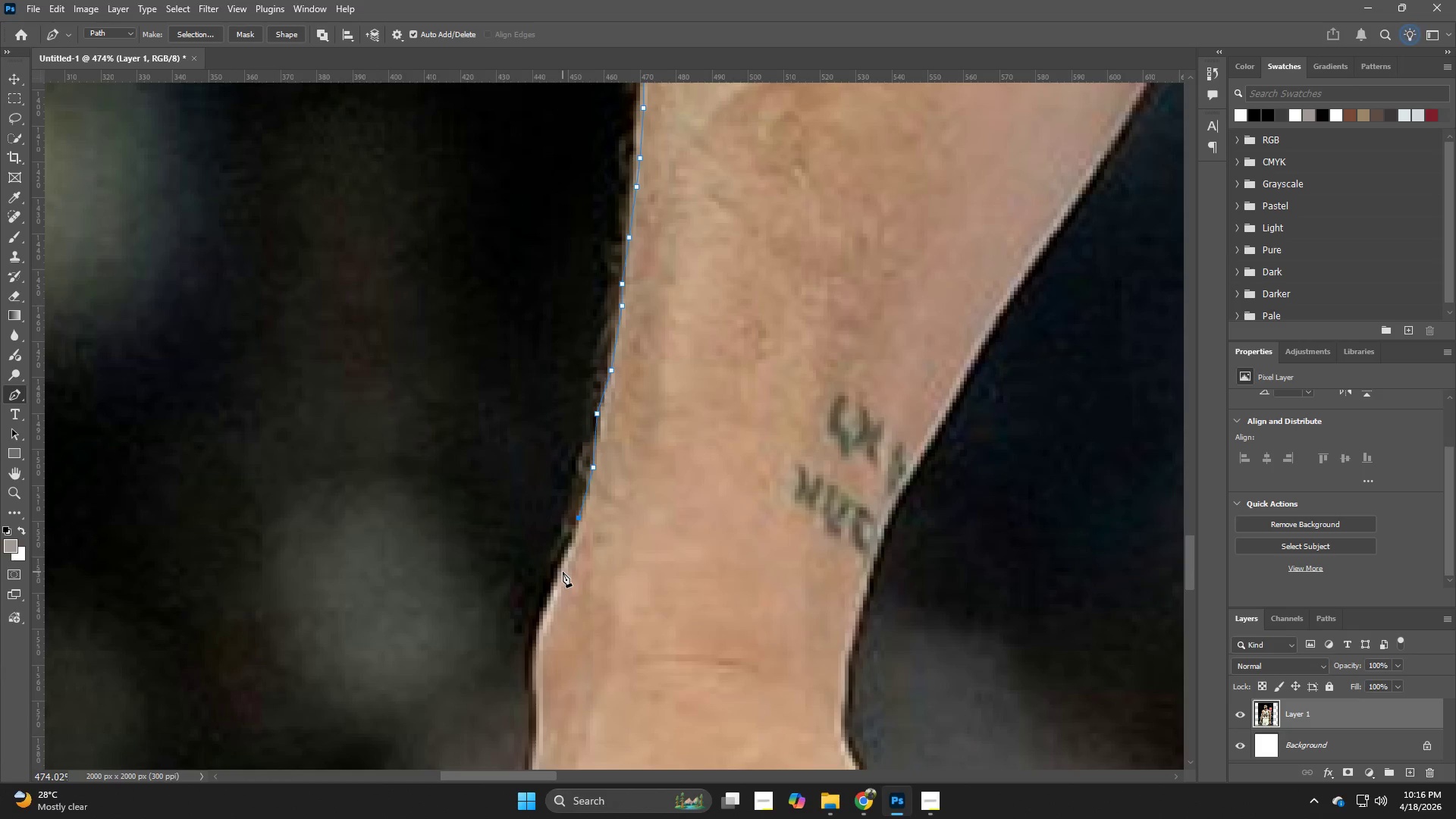 
left_click([563, 572])
 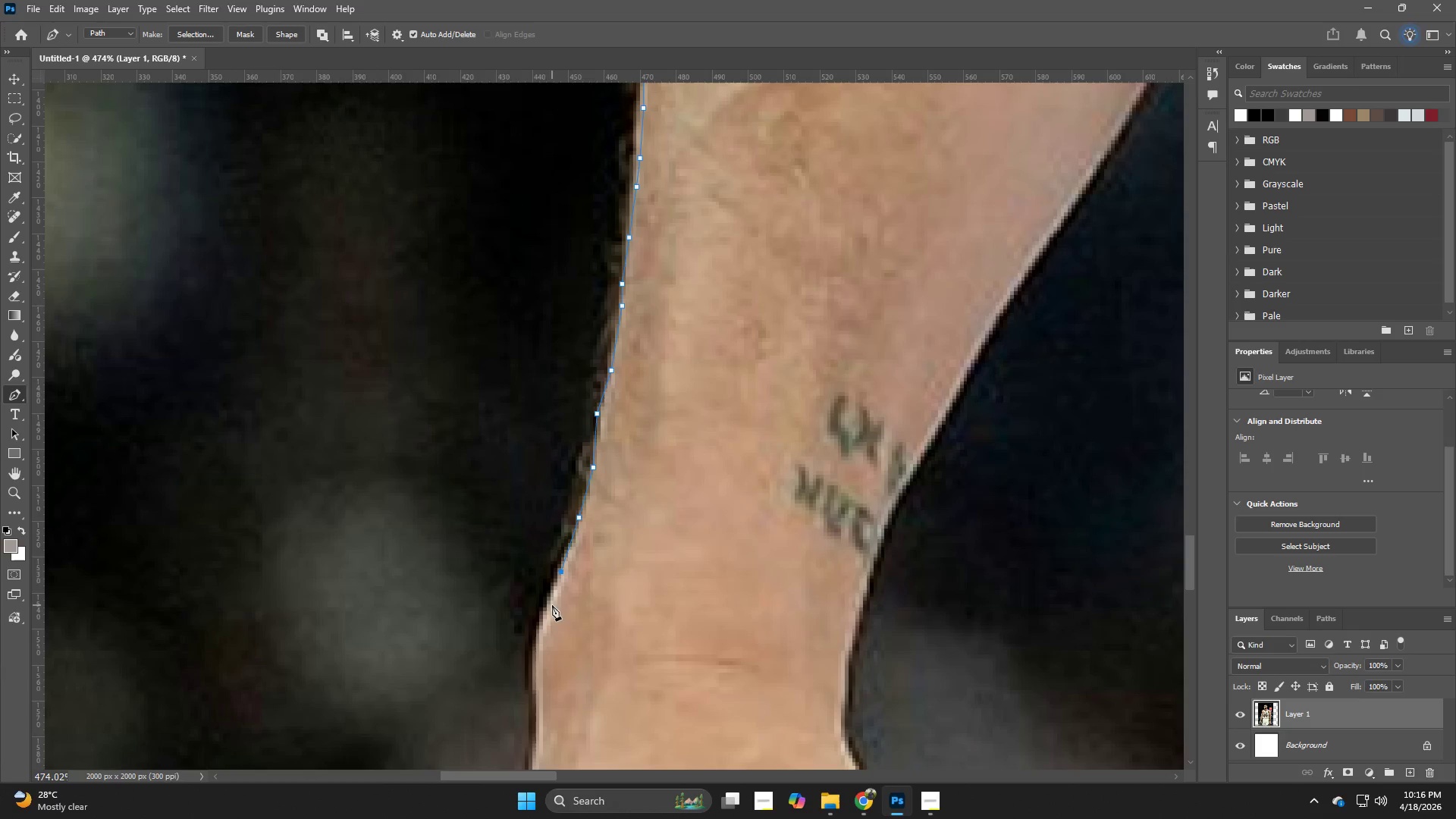 
left_click([549, 610])
 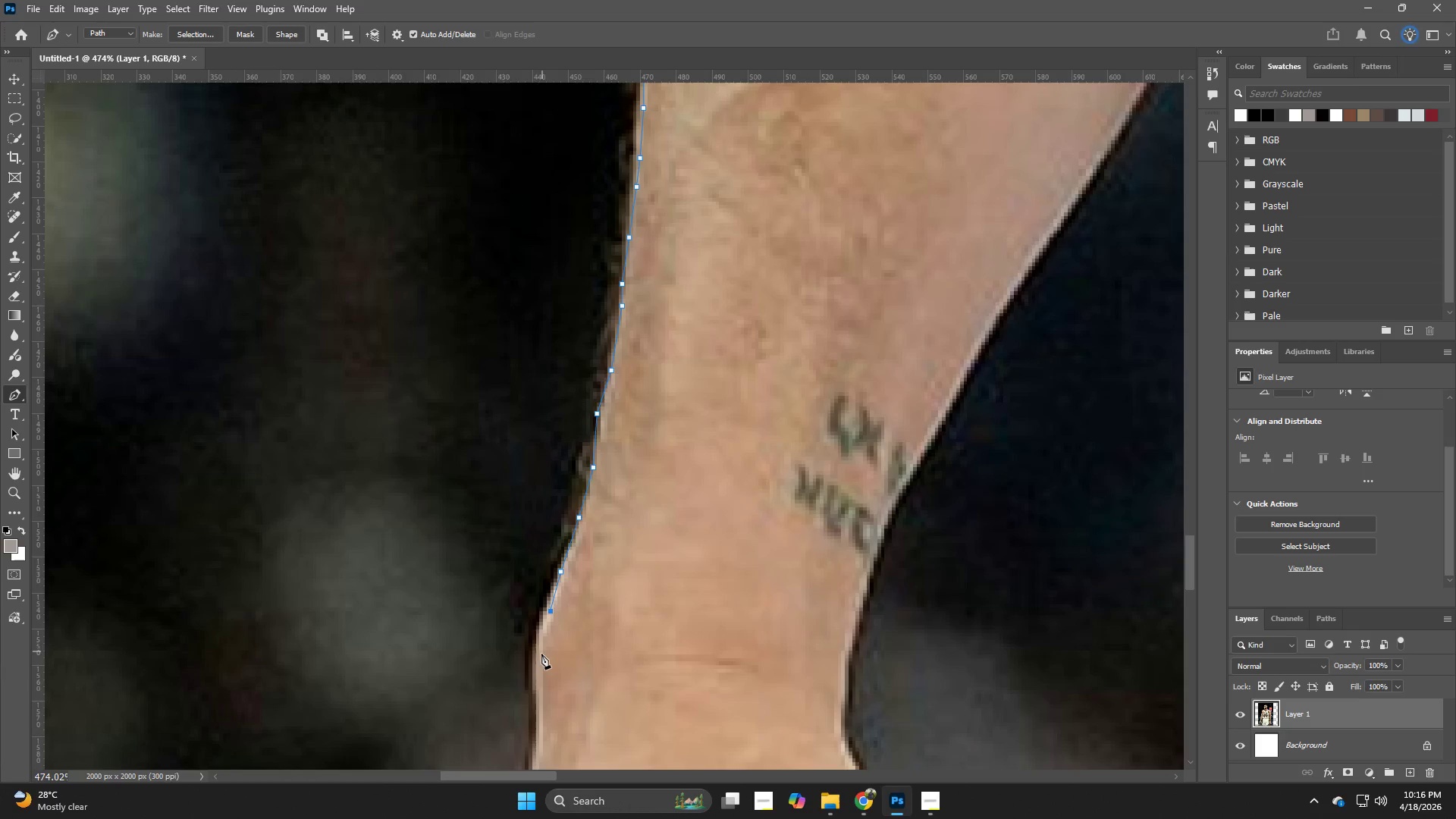 
left_click([539, 660])
 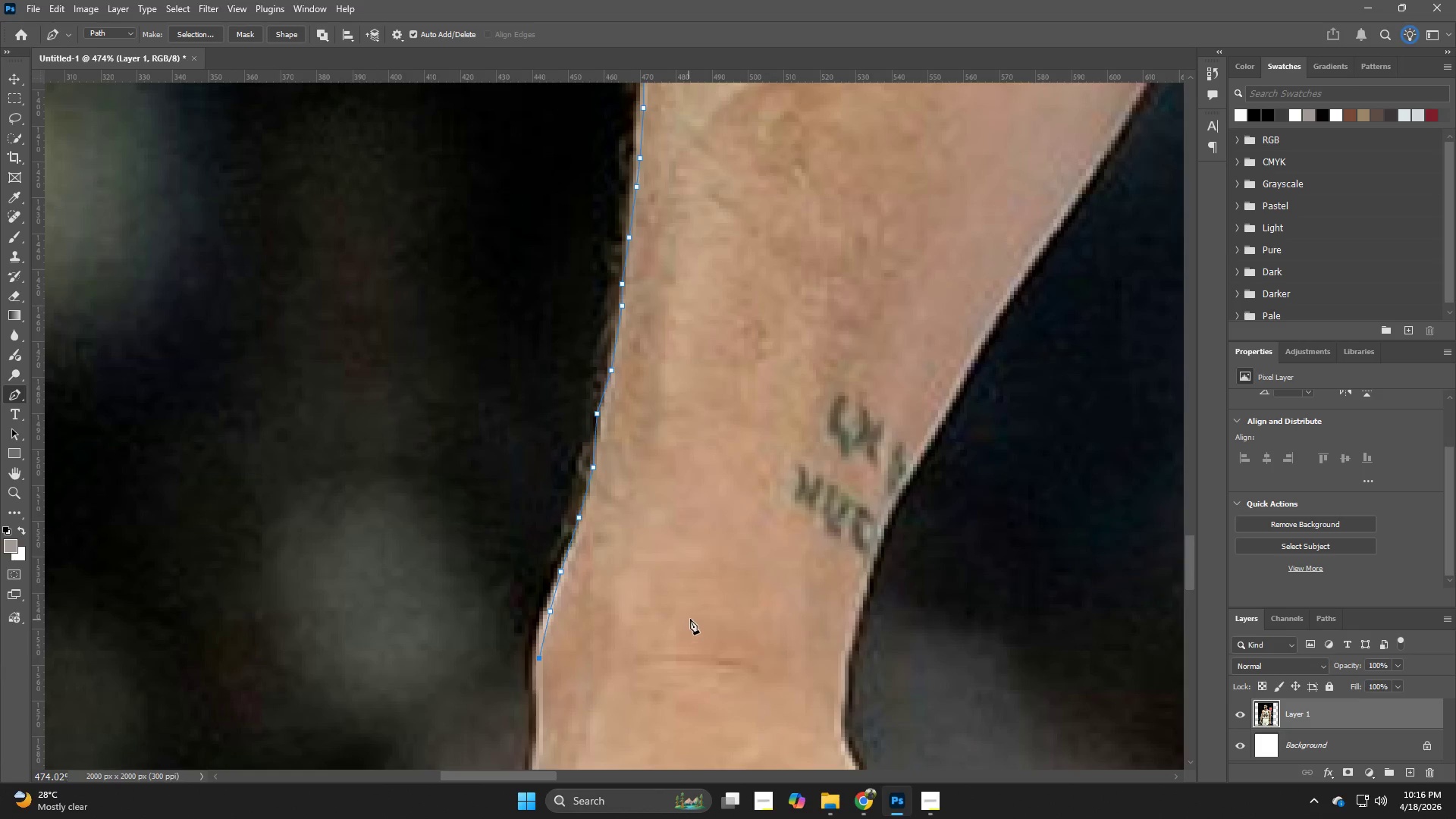 
left_click_drag(start_coordinate=[690, 619], to_coordinate=[691, 547])
 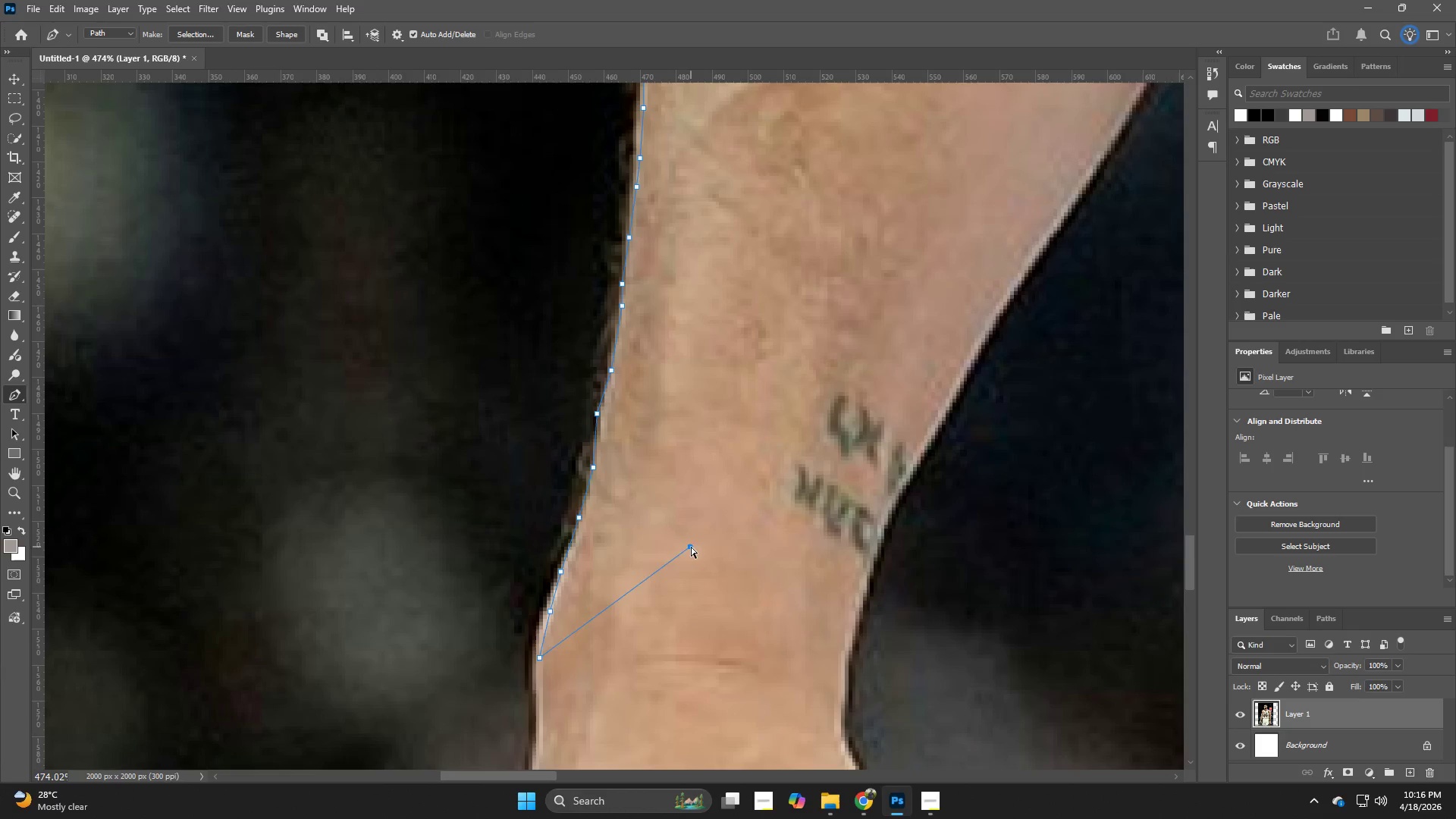 
hold_key(key=Space, duration=0.45)
 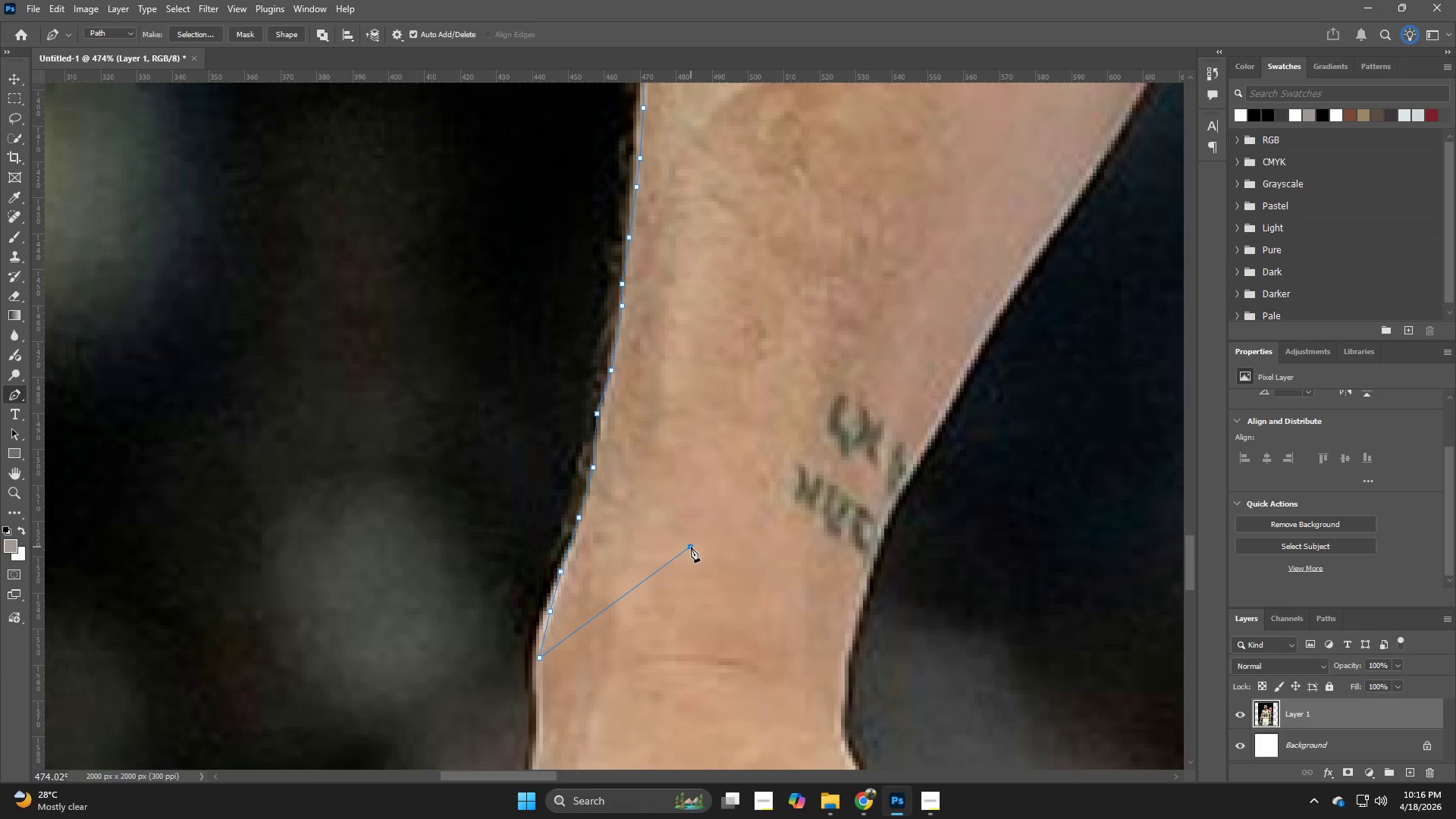 
key(Control+ControlLeft)
 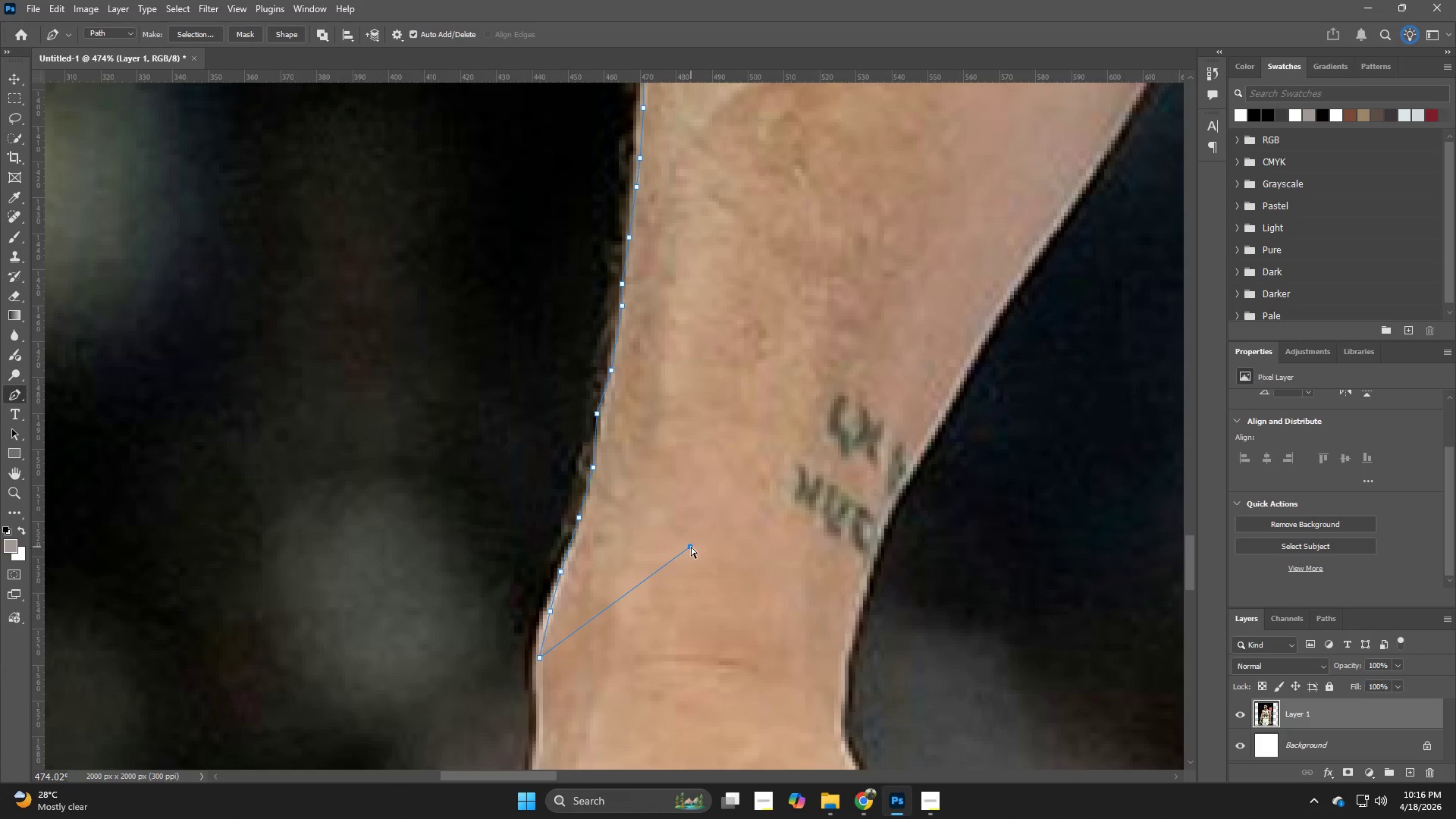 
key(Control+Z)
 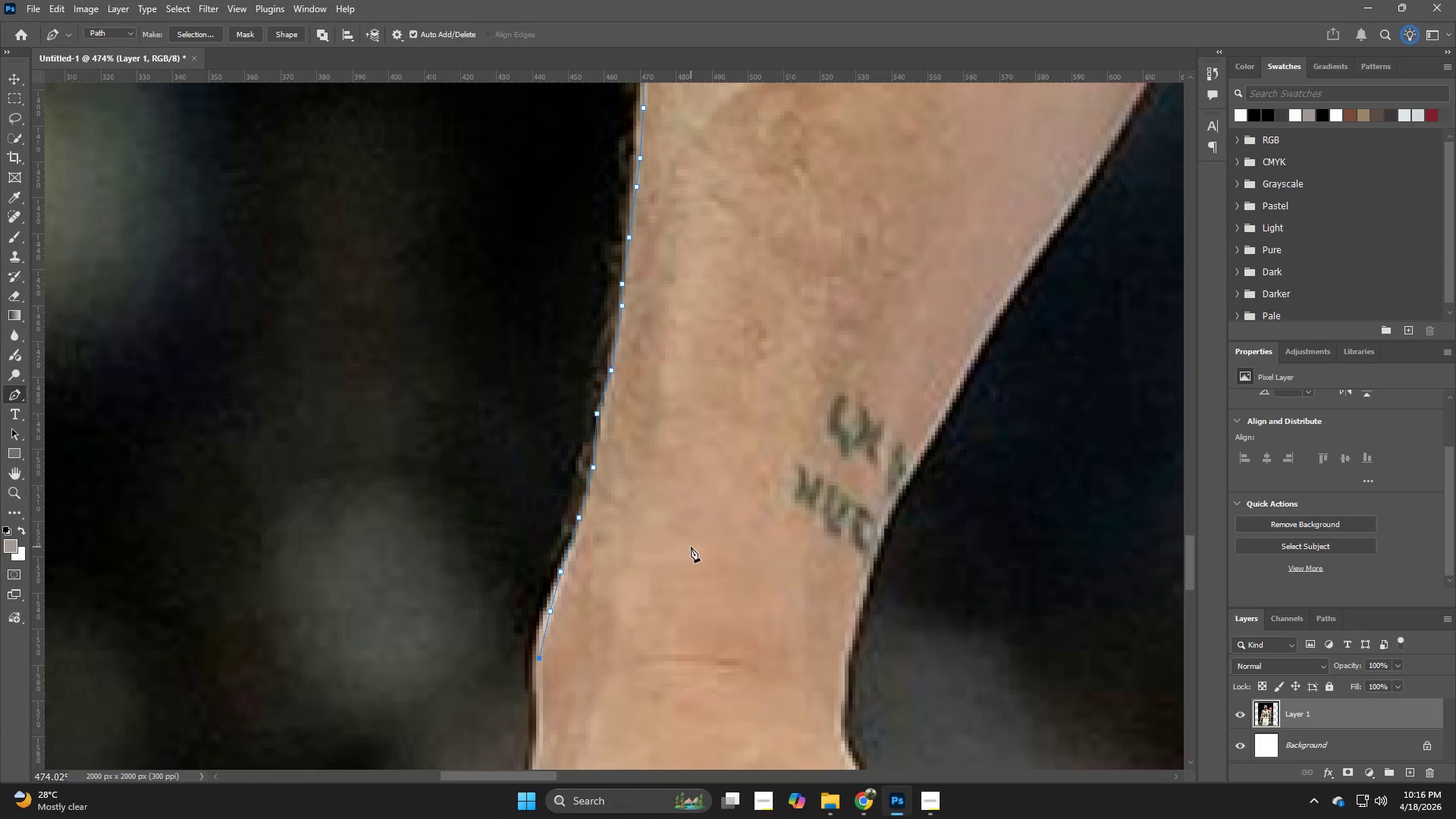 
hold_key(key=Space, duration=0.89)
 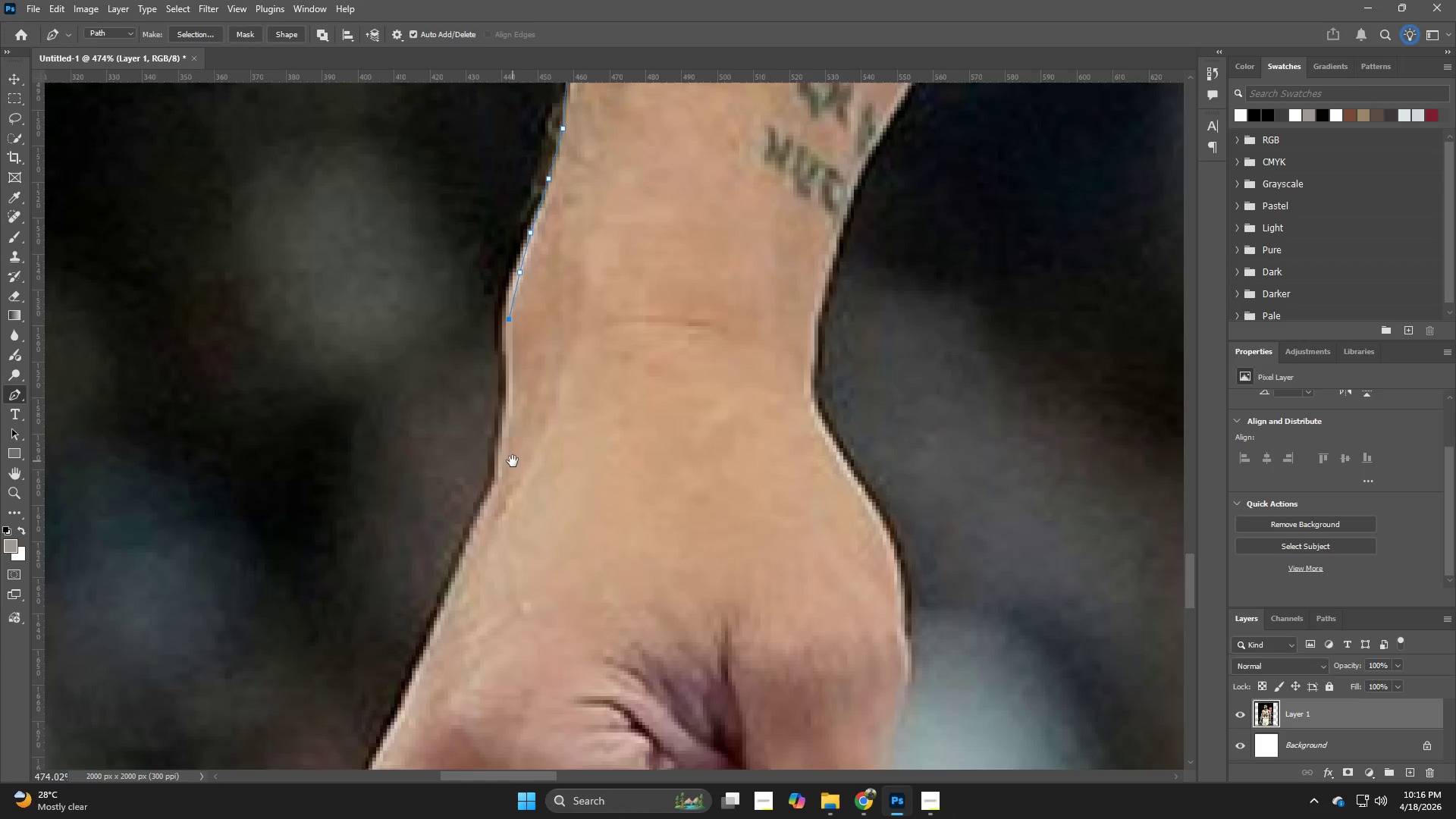 
left_click_drag(start_coordinate=[661, 657], to_coordinate=[658, 423])
 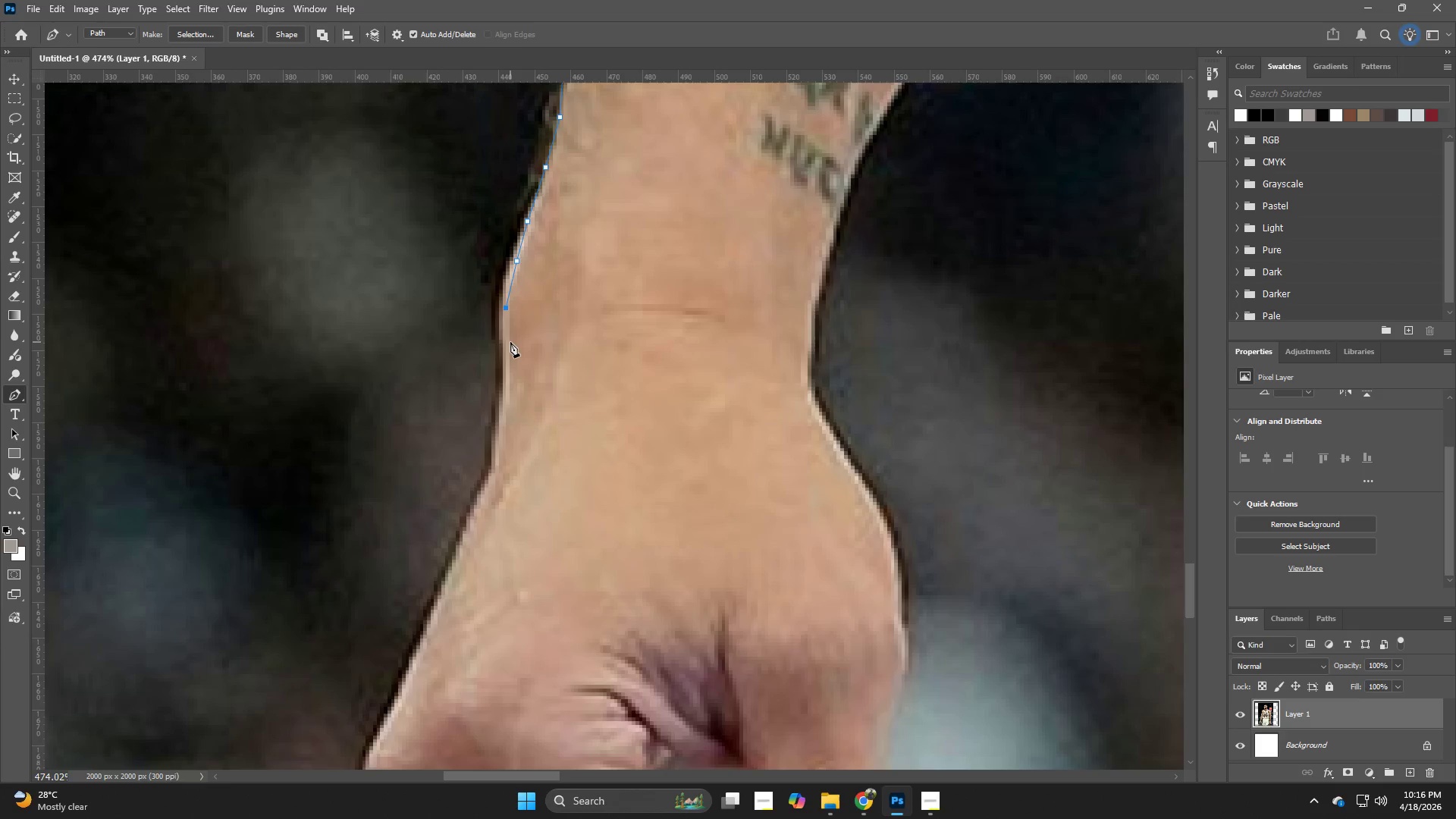 
left_click([504, 341])
 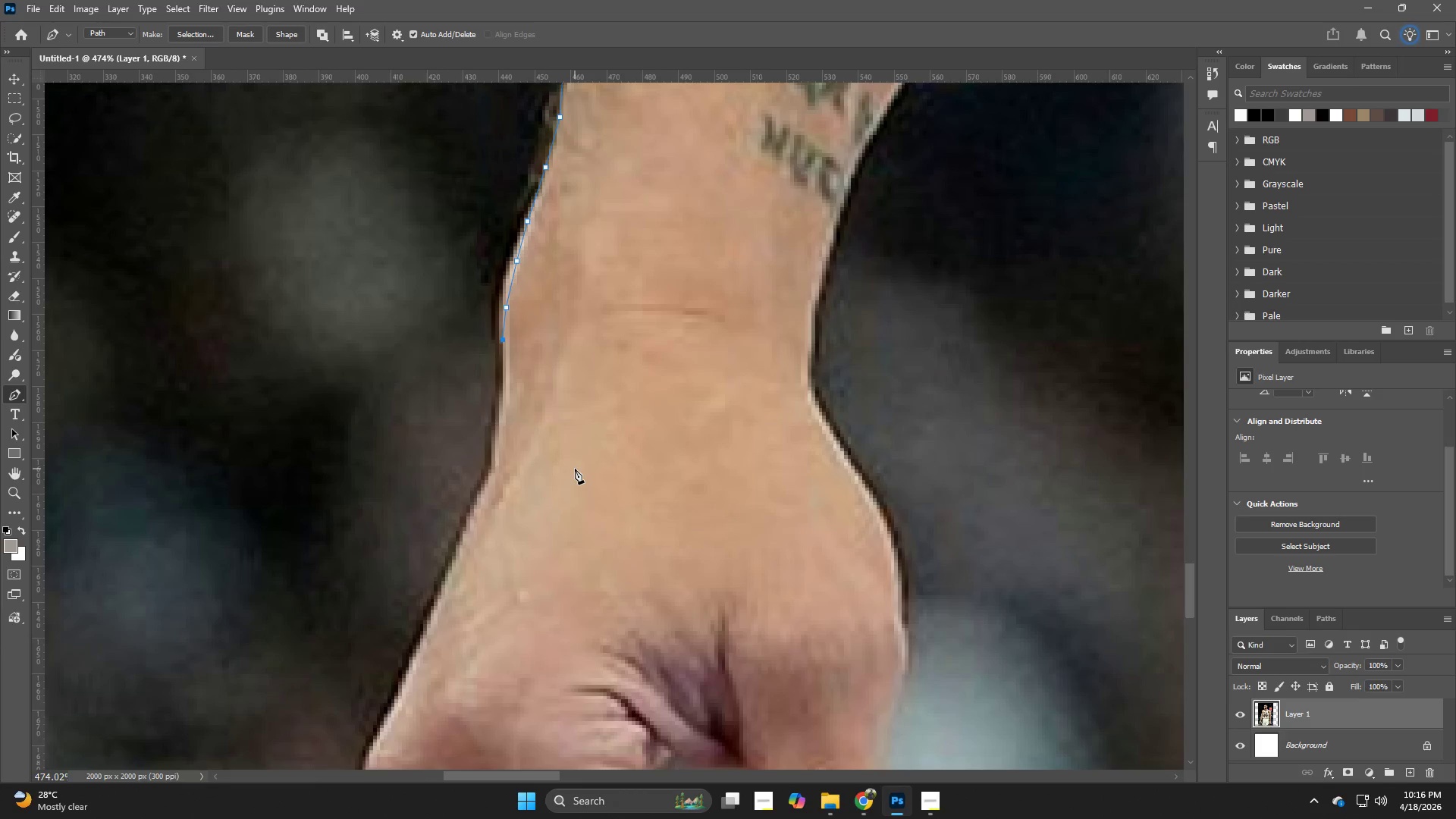 
hold_key(key=Z, duration=1.5)
 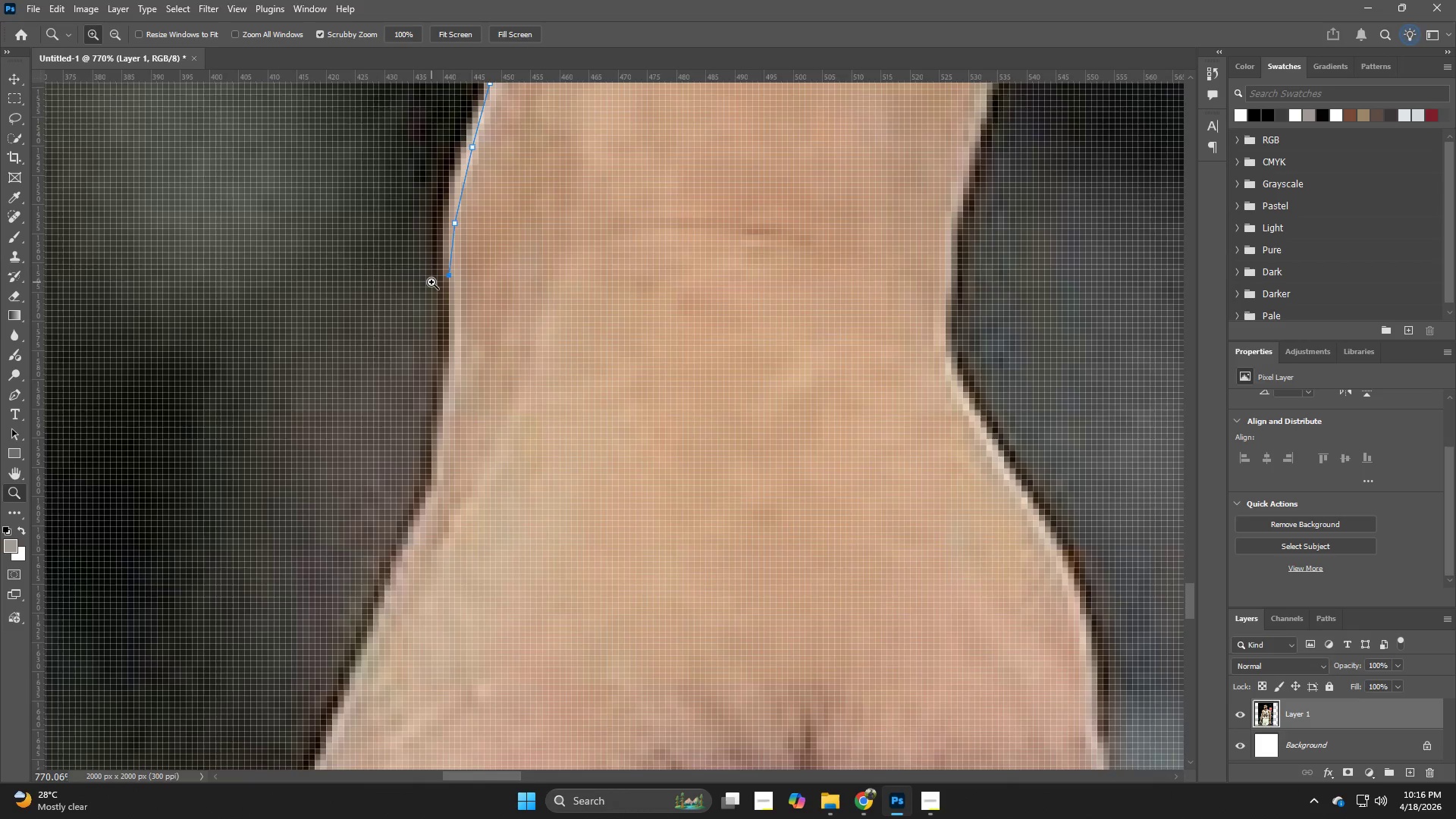 
left_click_drag(start_coordinate=[588, 444], to_coordinate=[622, 406])
 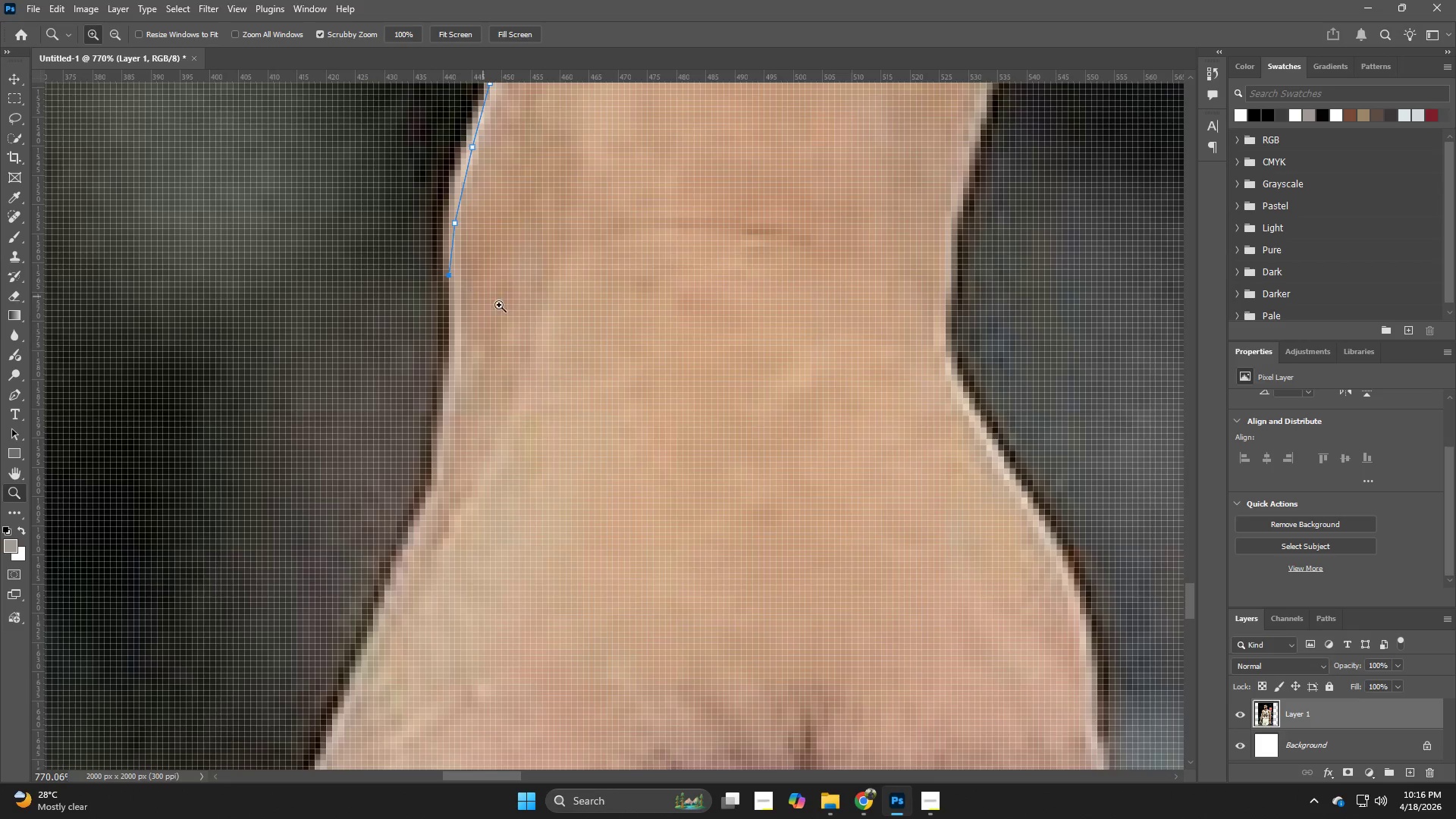 
type(zzzzzzzz)
 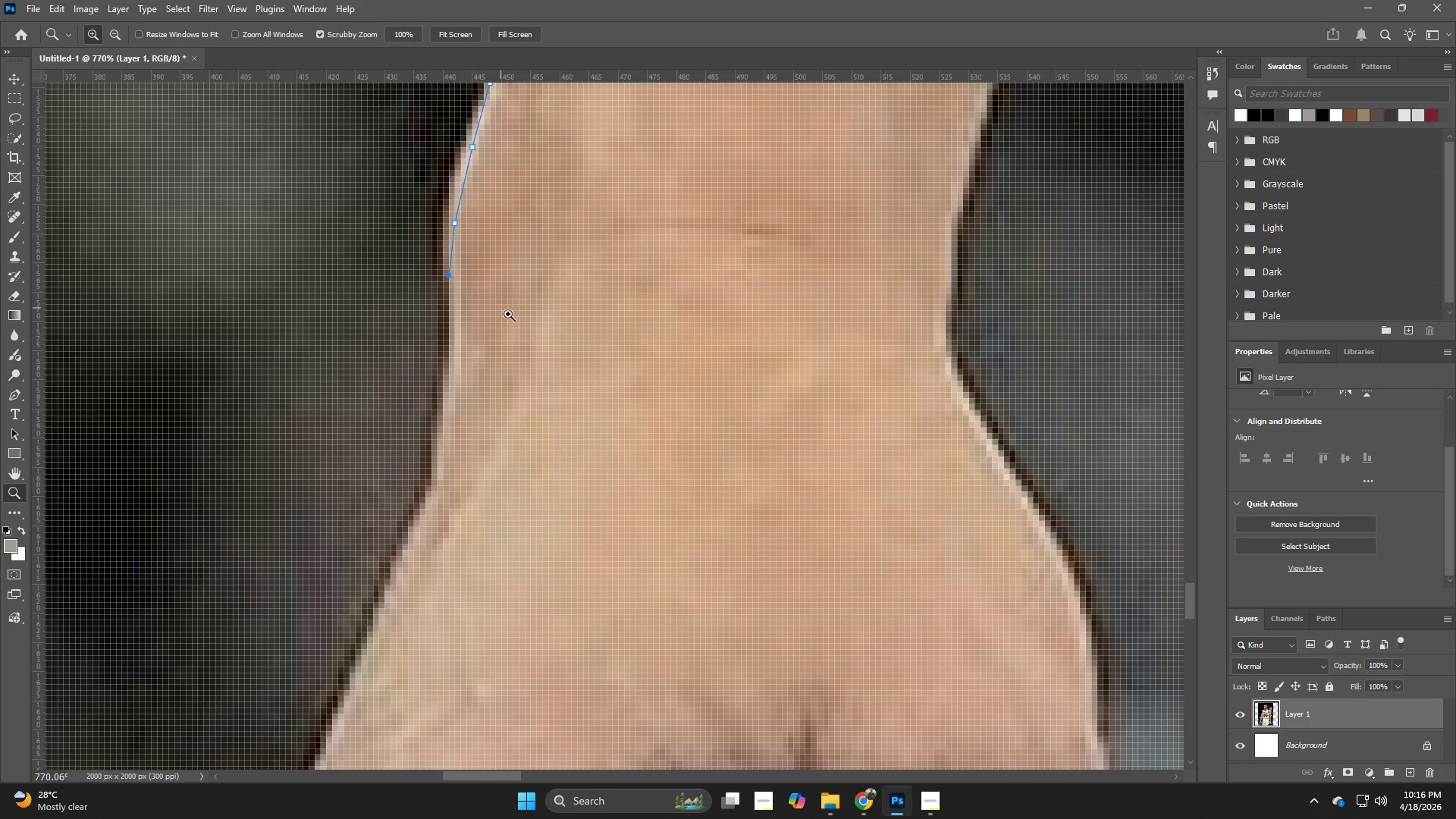 
left_click_drag(start_coordinate=[510, 316], to_coordinate=[538, 377])
 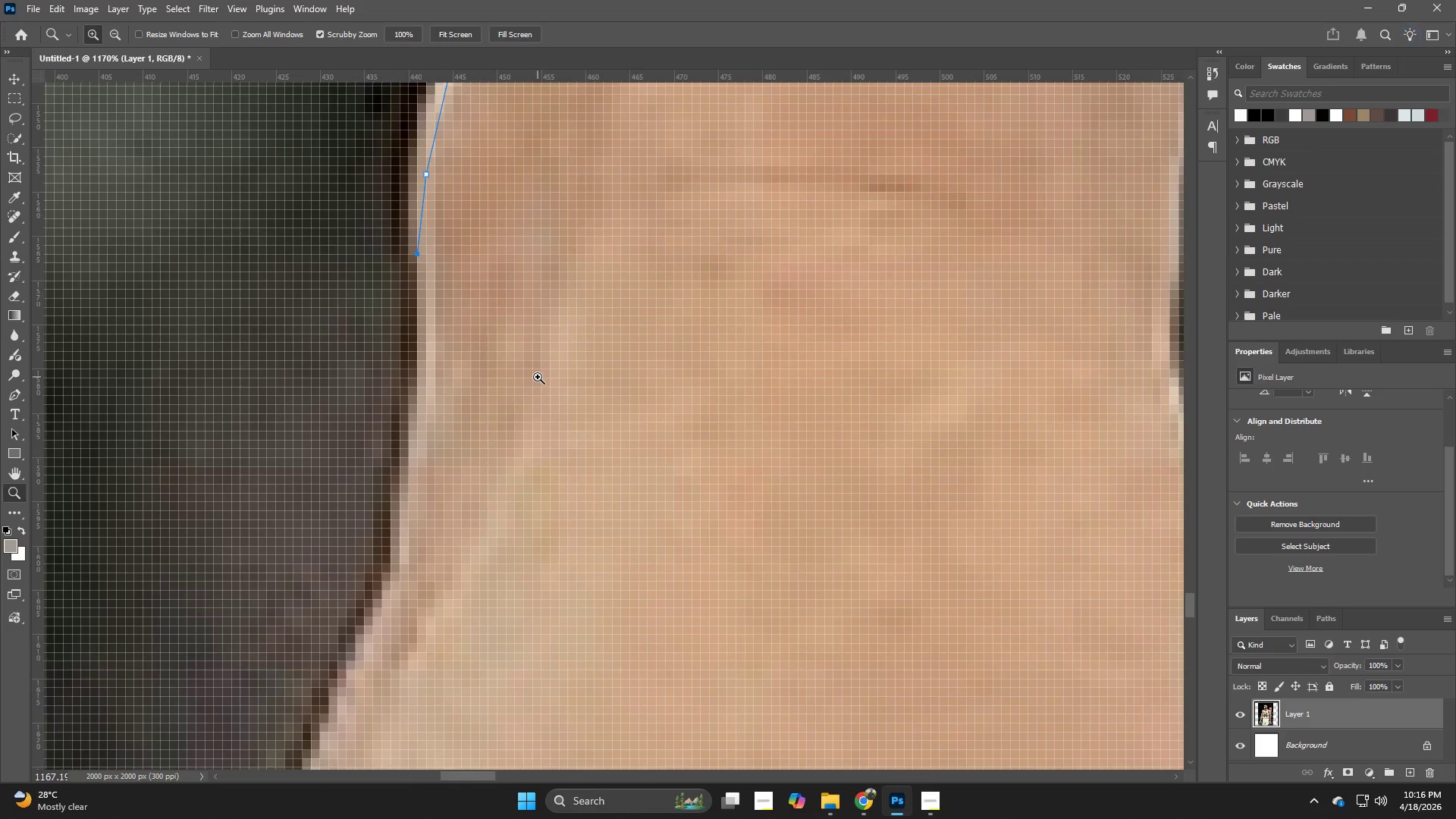 
left_click_drag(start_coordinate=[538, 377], to_coordinate=[528, 378])
 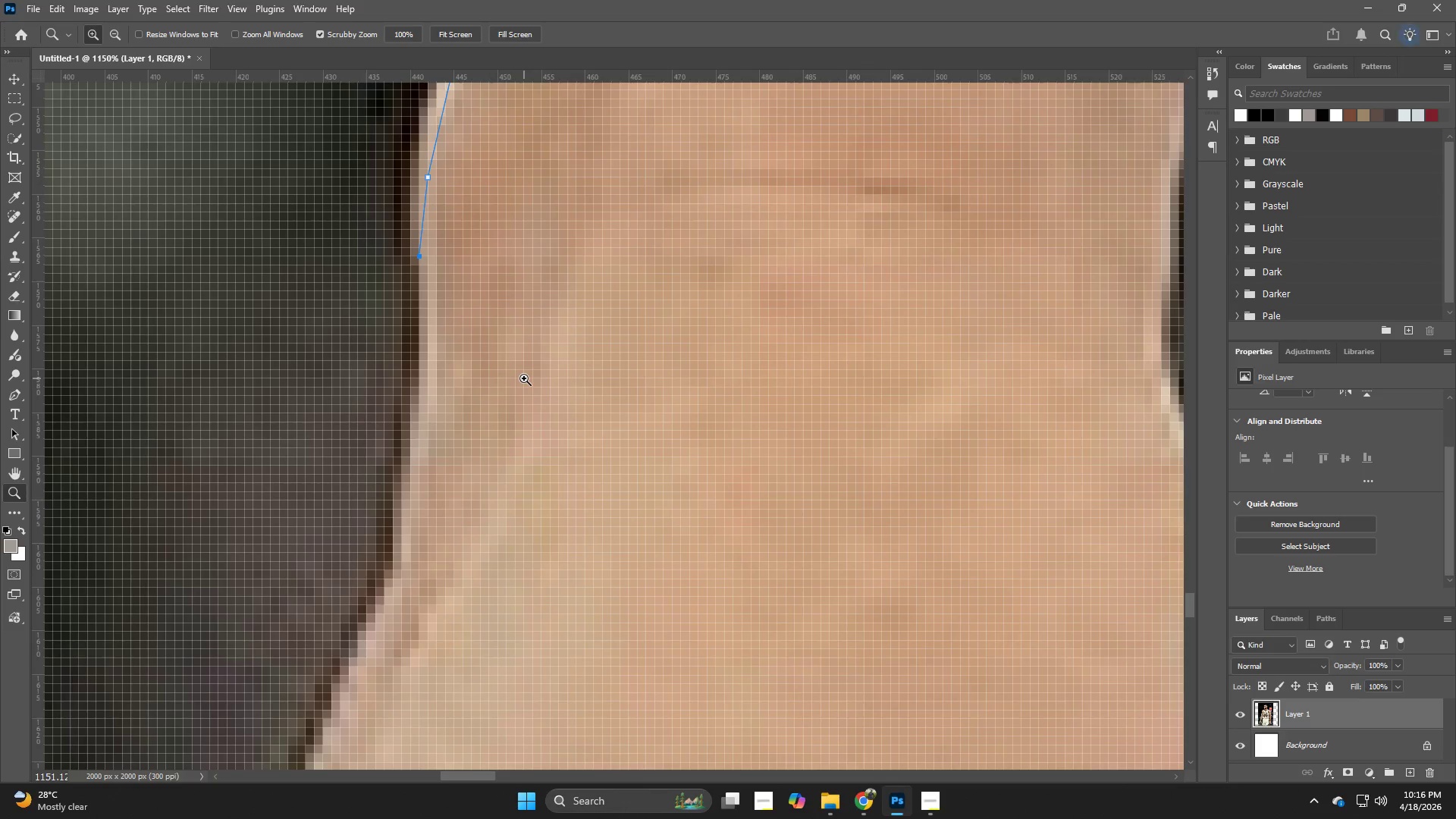 
hold_key(key=Z, duration=1.09)
 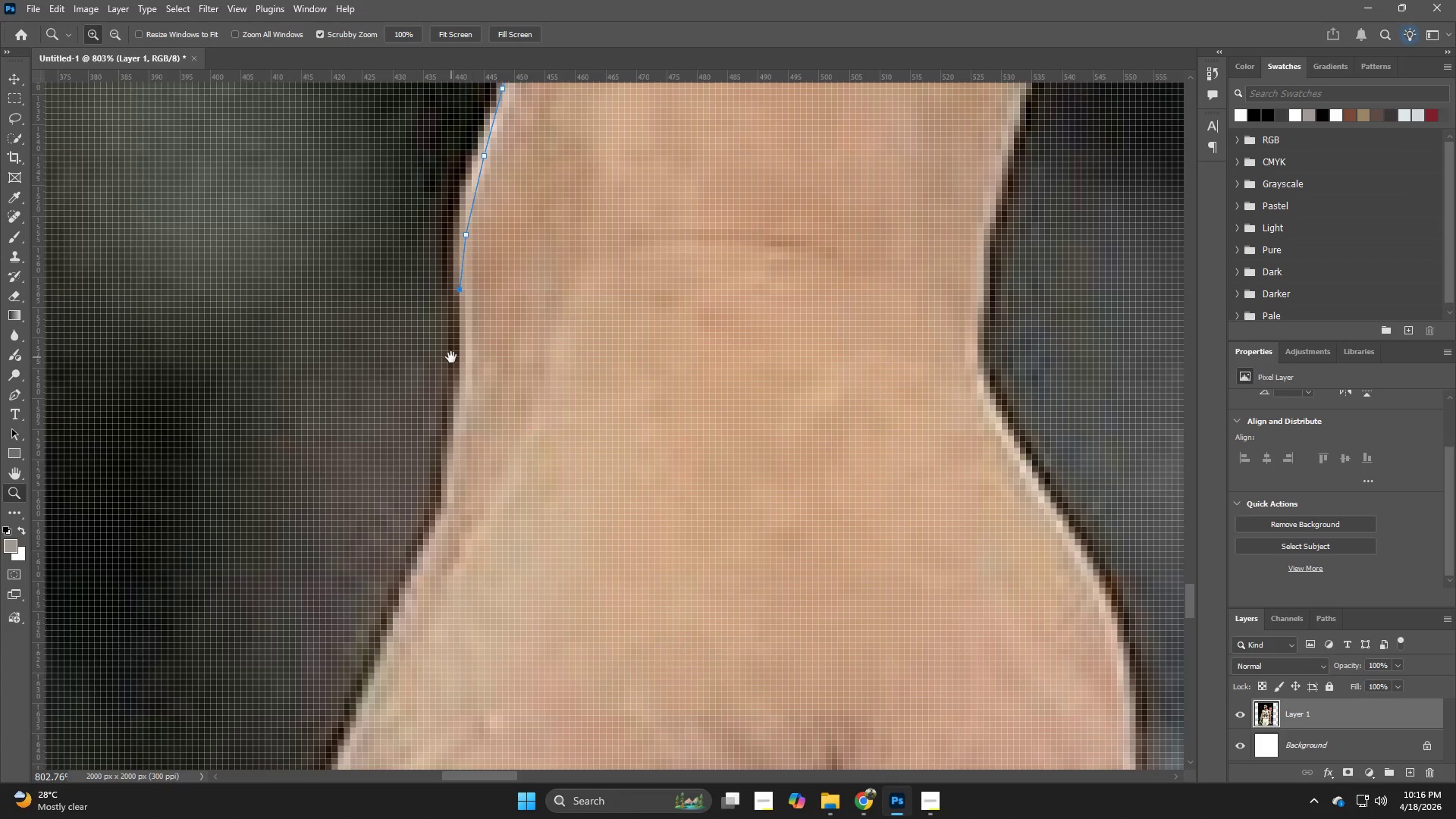 
left_click_drag(start_coordinate=[554, 368], to_coordinate=[524, 372])
 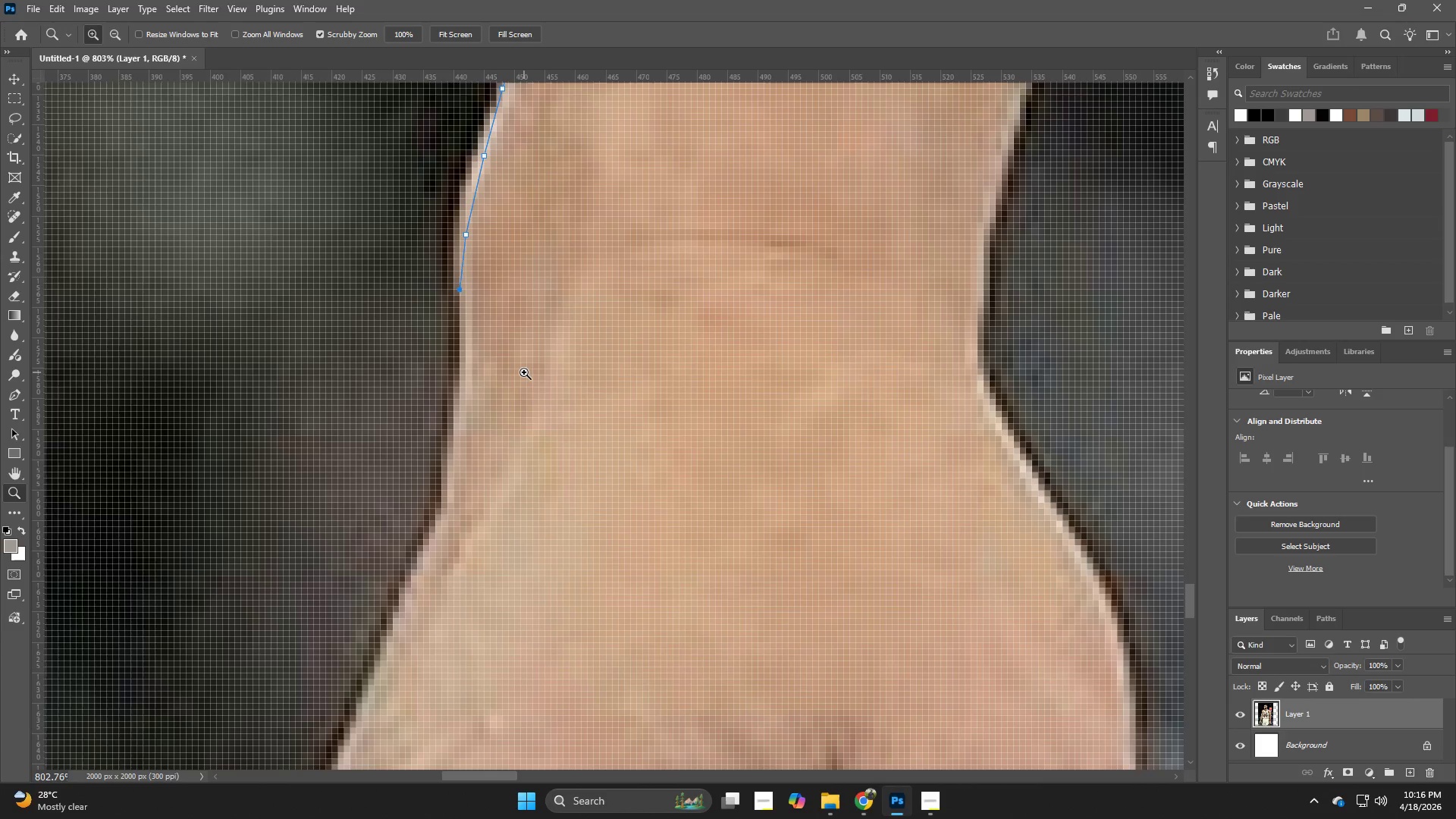 
hold_key(key=Space, duration=1.19)
 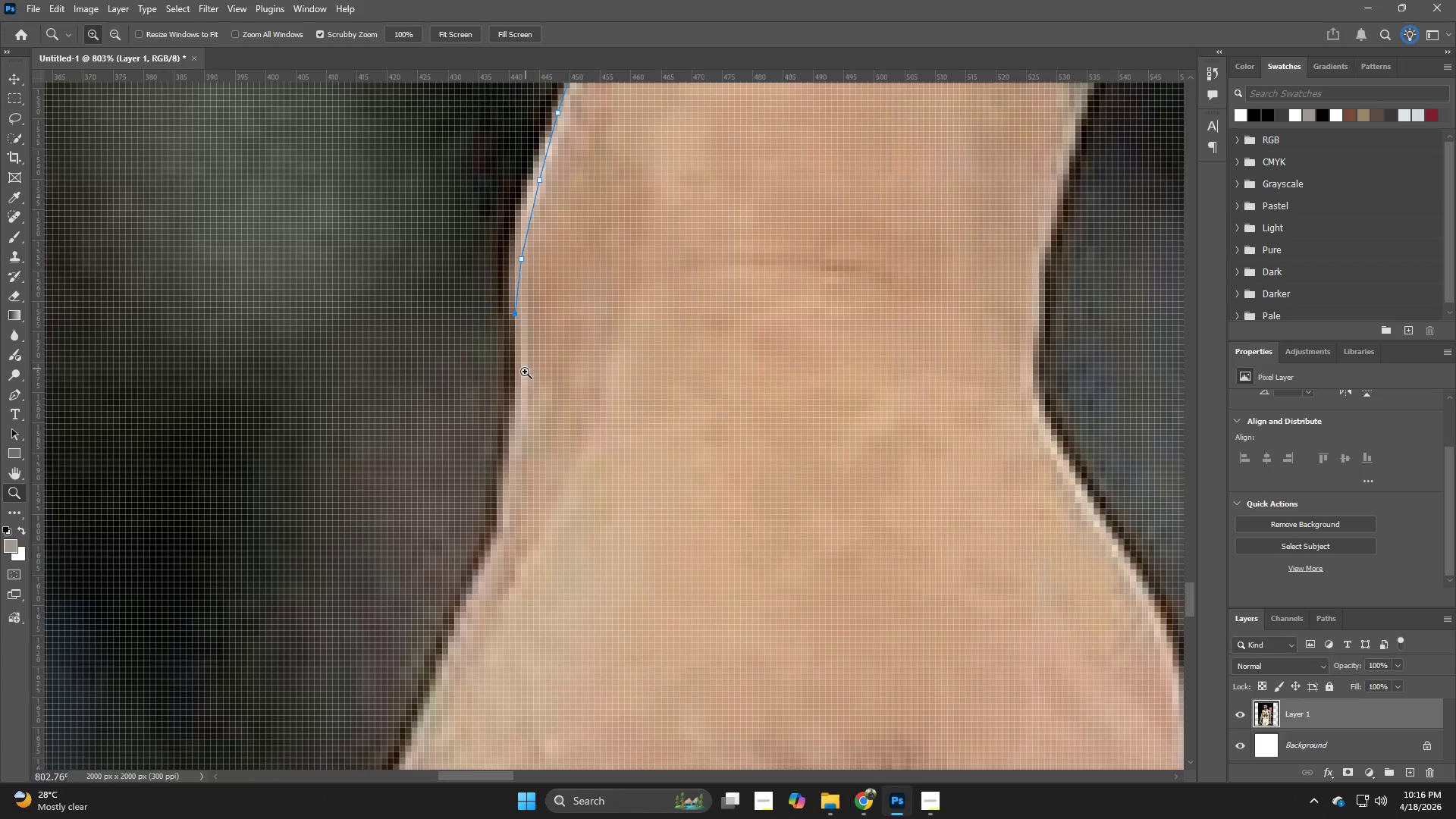 
left_click_drag(start_coordinate=[504, 357], to_coordinate=[560, 381])
 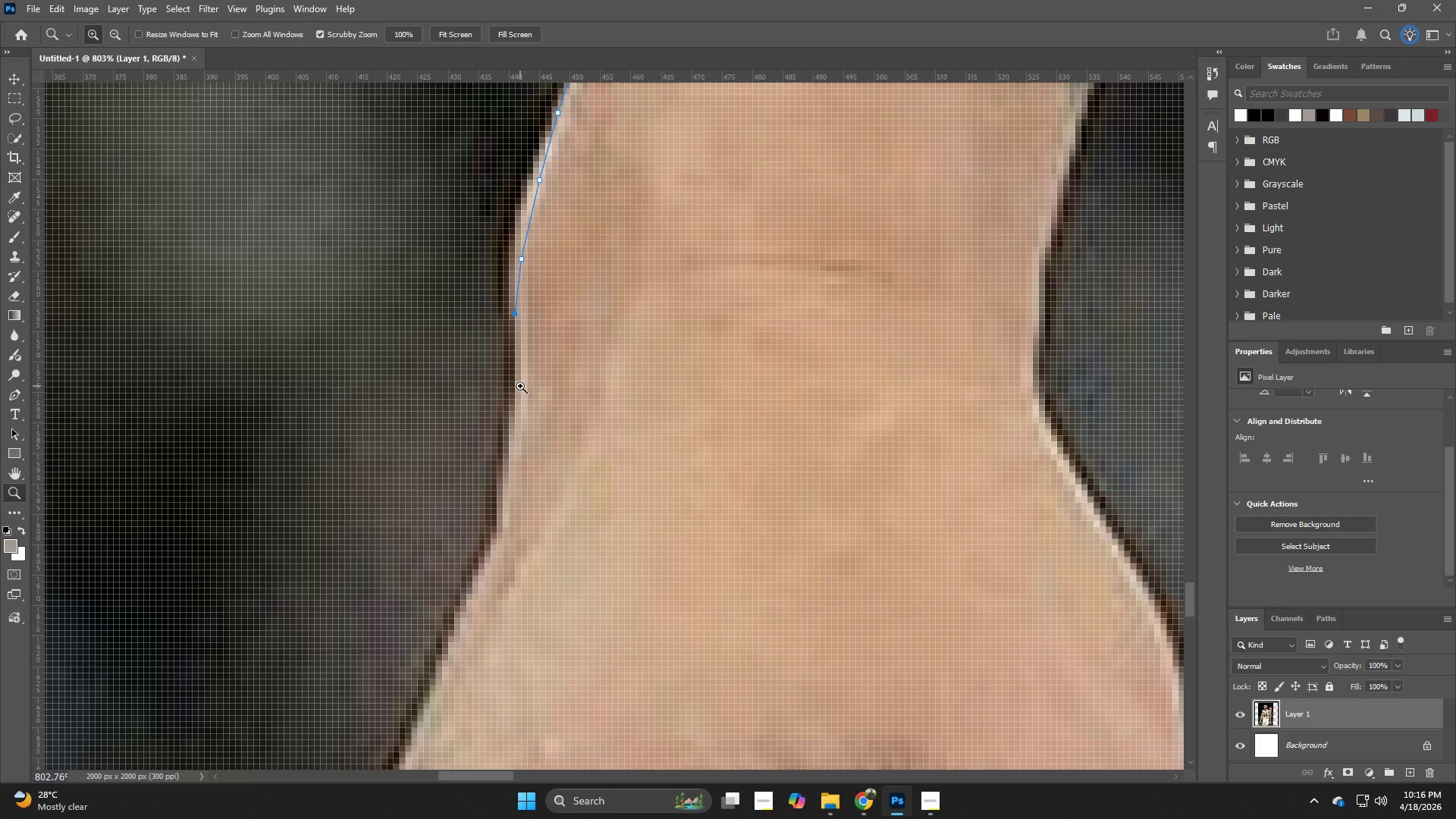 
left_click([520, 386])
 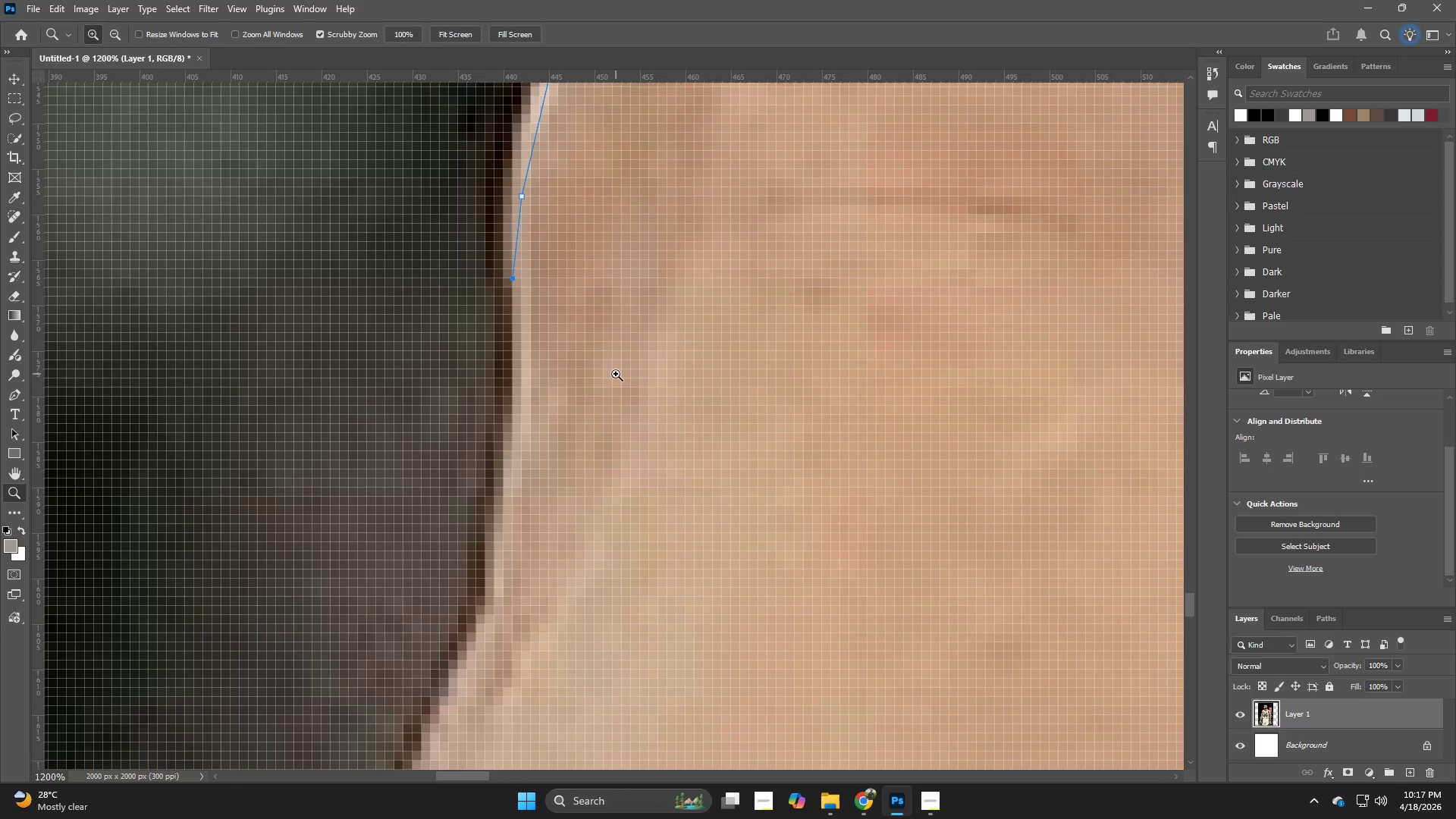 
hold_key(key=Z, duration=1.42)
 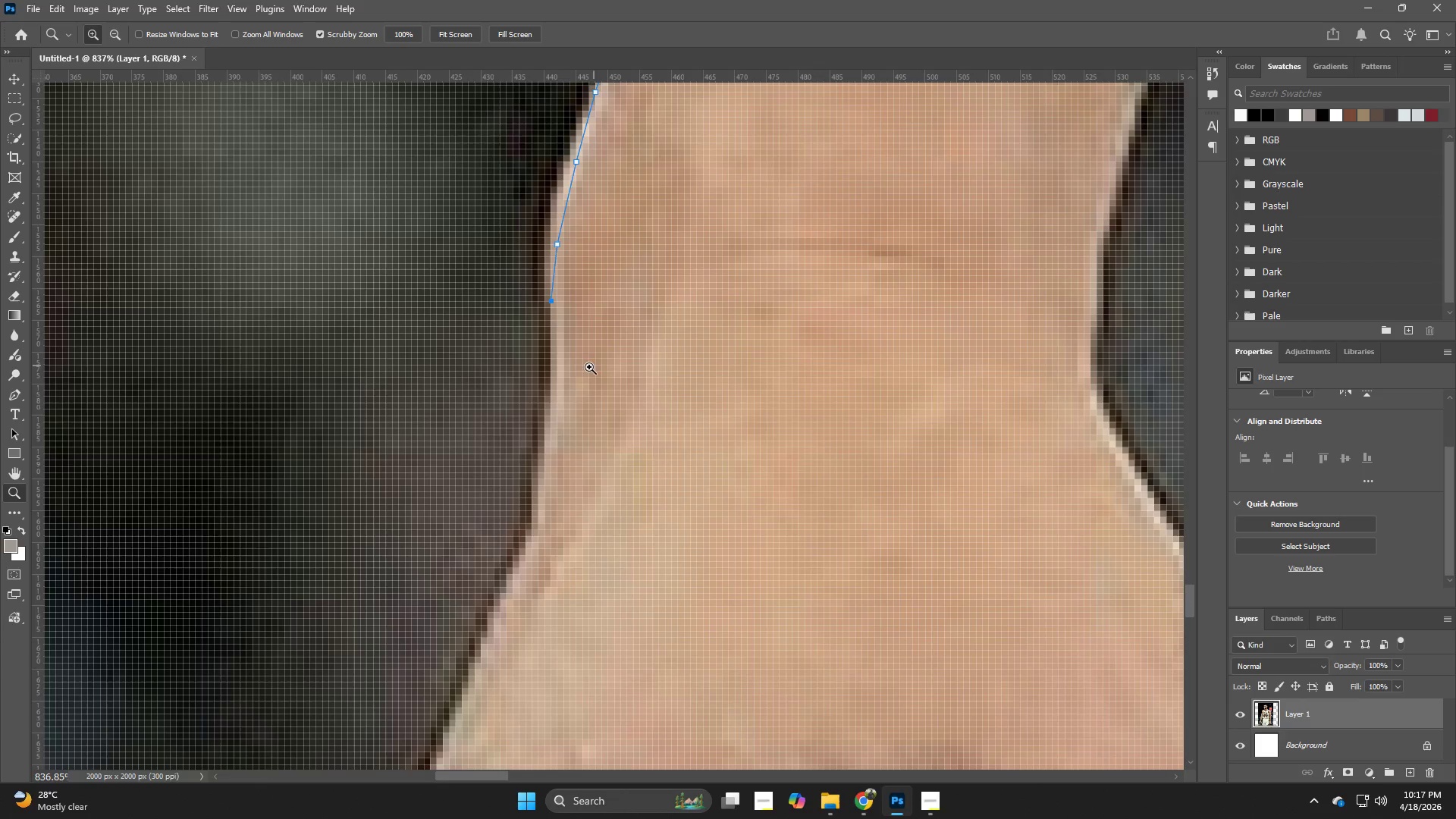 
left_click_drag(start_coordinate=[638, 354], to_coordinate=[608, 363])
 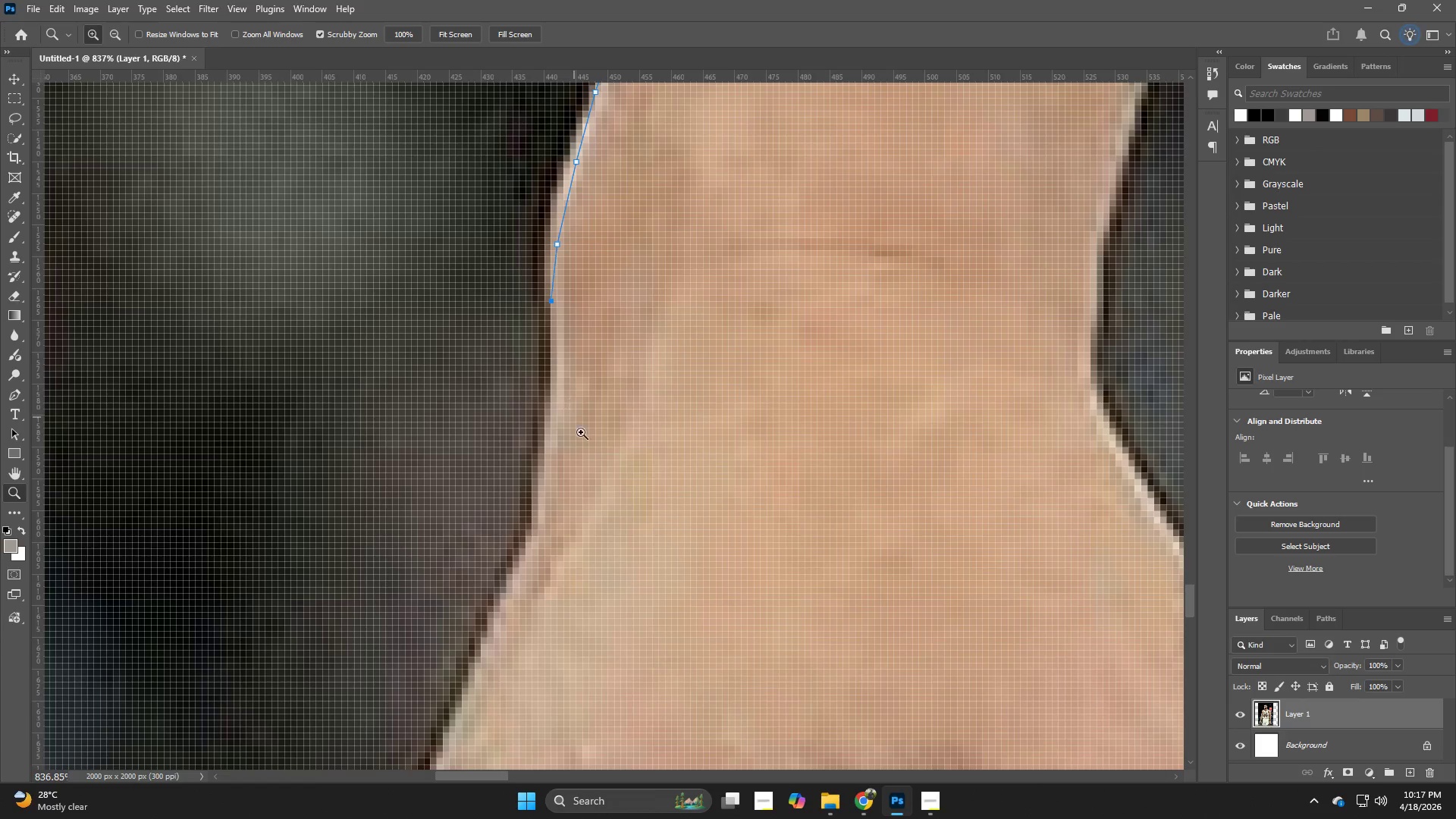 
hold_key(key=Space, duration=1.51)
 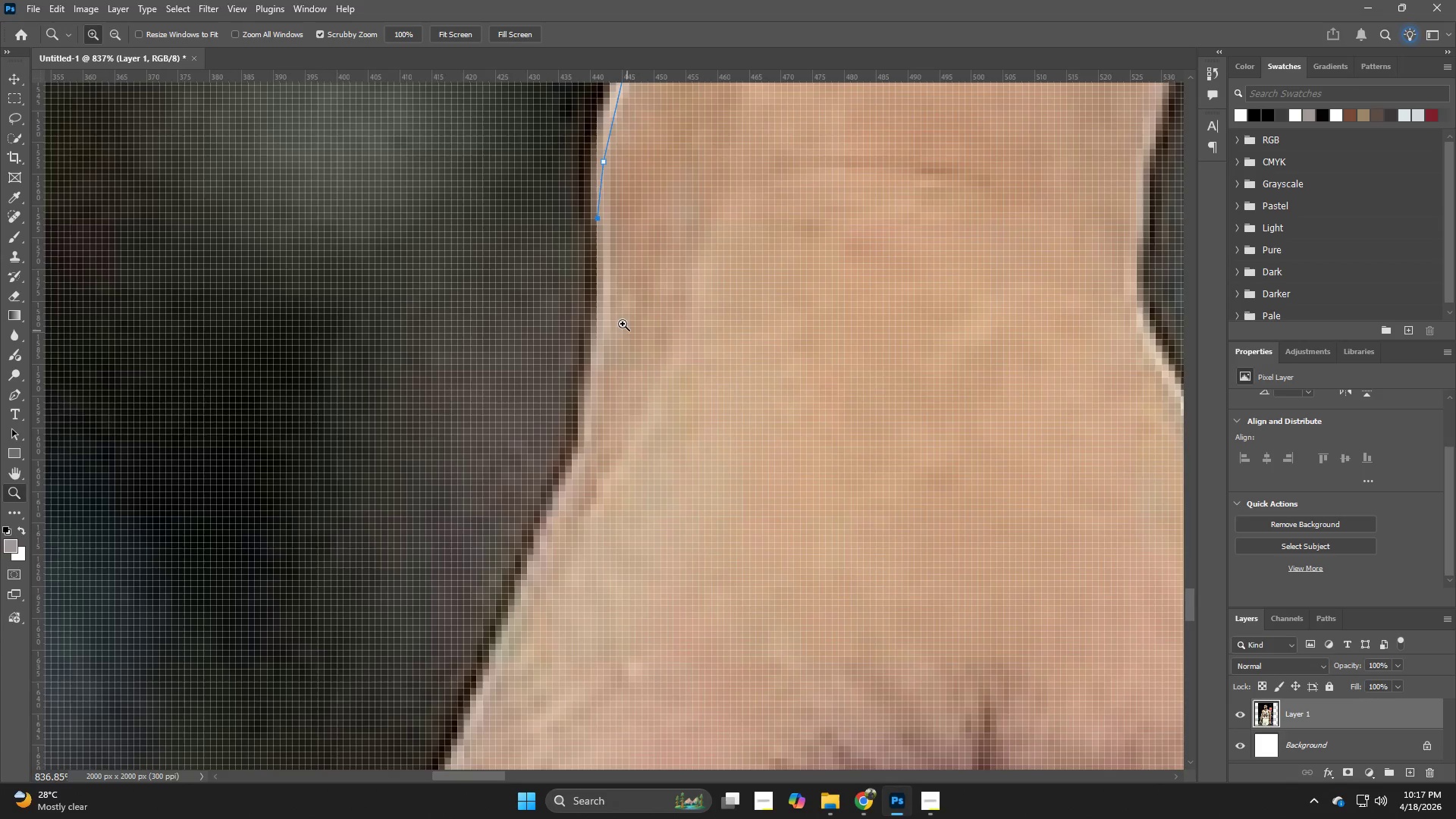 
left_click_drag(start_coordinate=[599, 458], to_coordinate=[645, 375])
 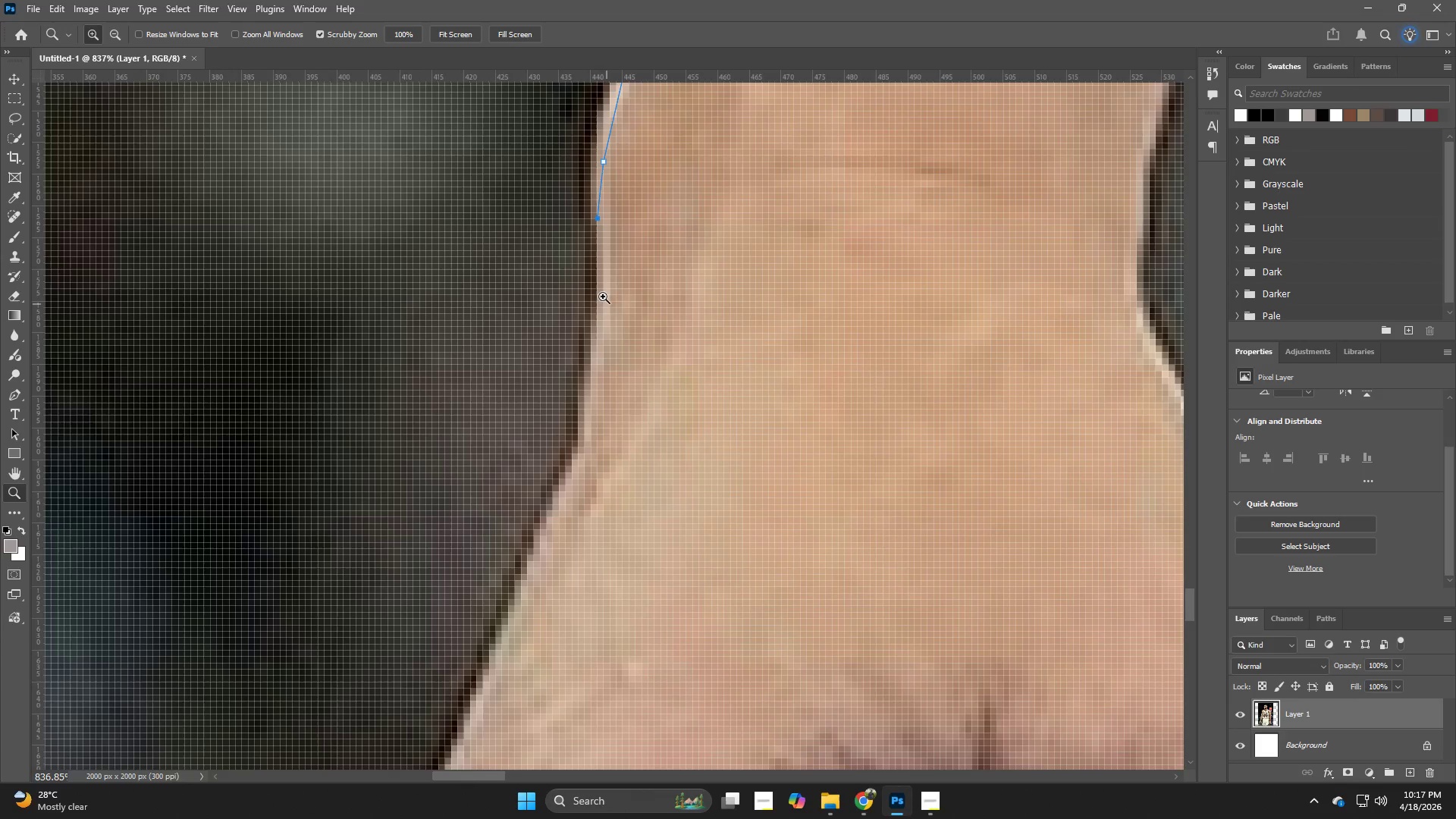 
key(Space)
 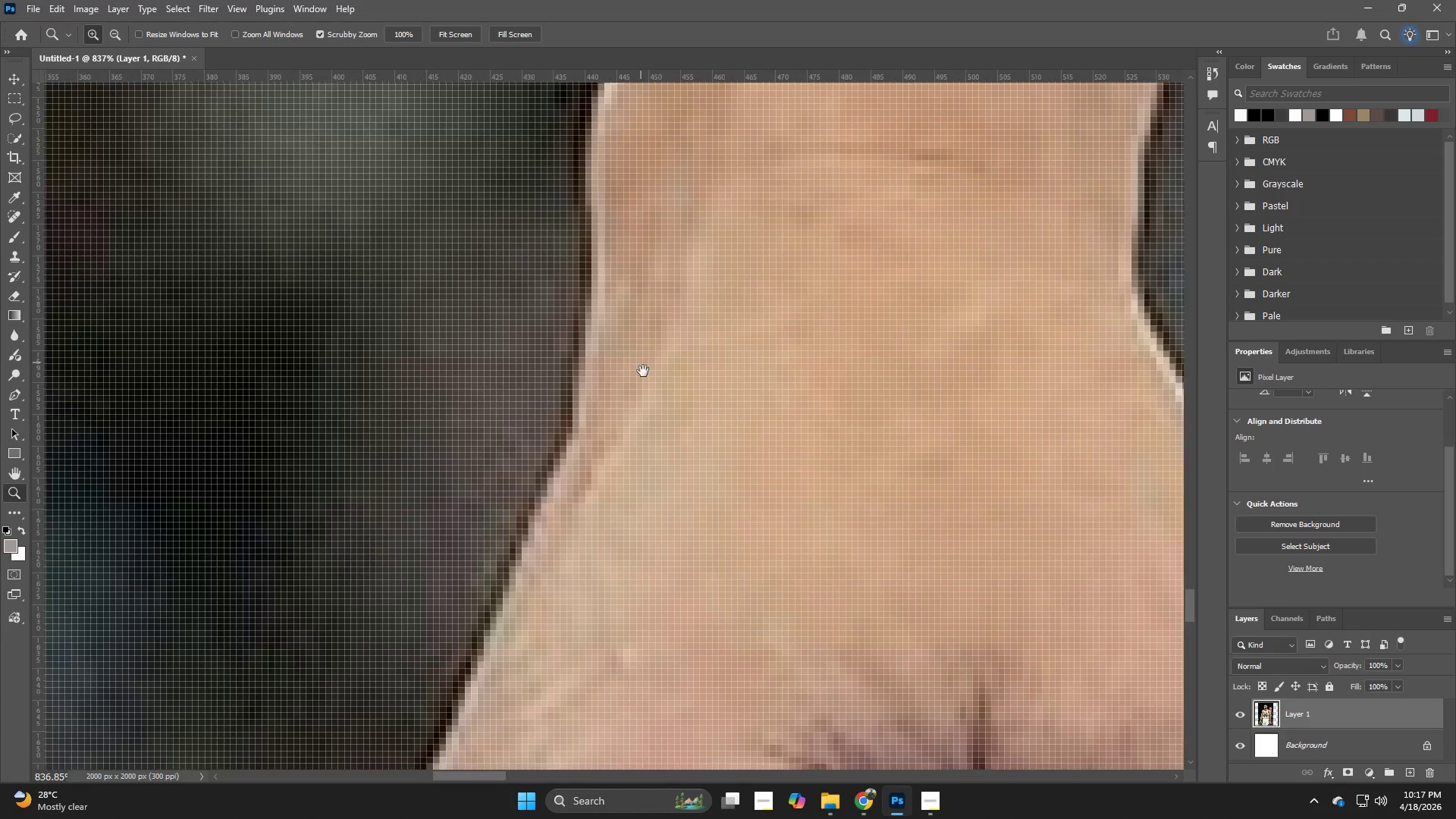 
key(Space)
 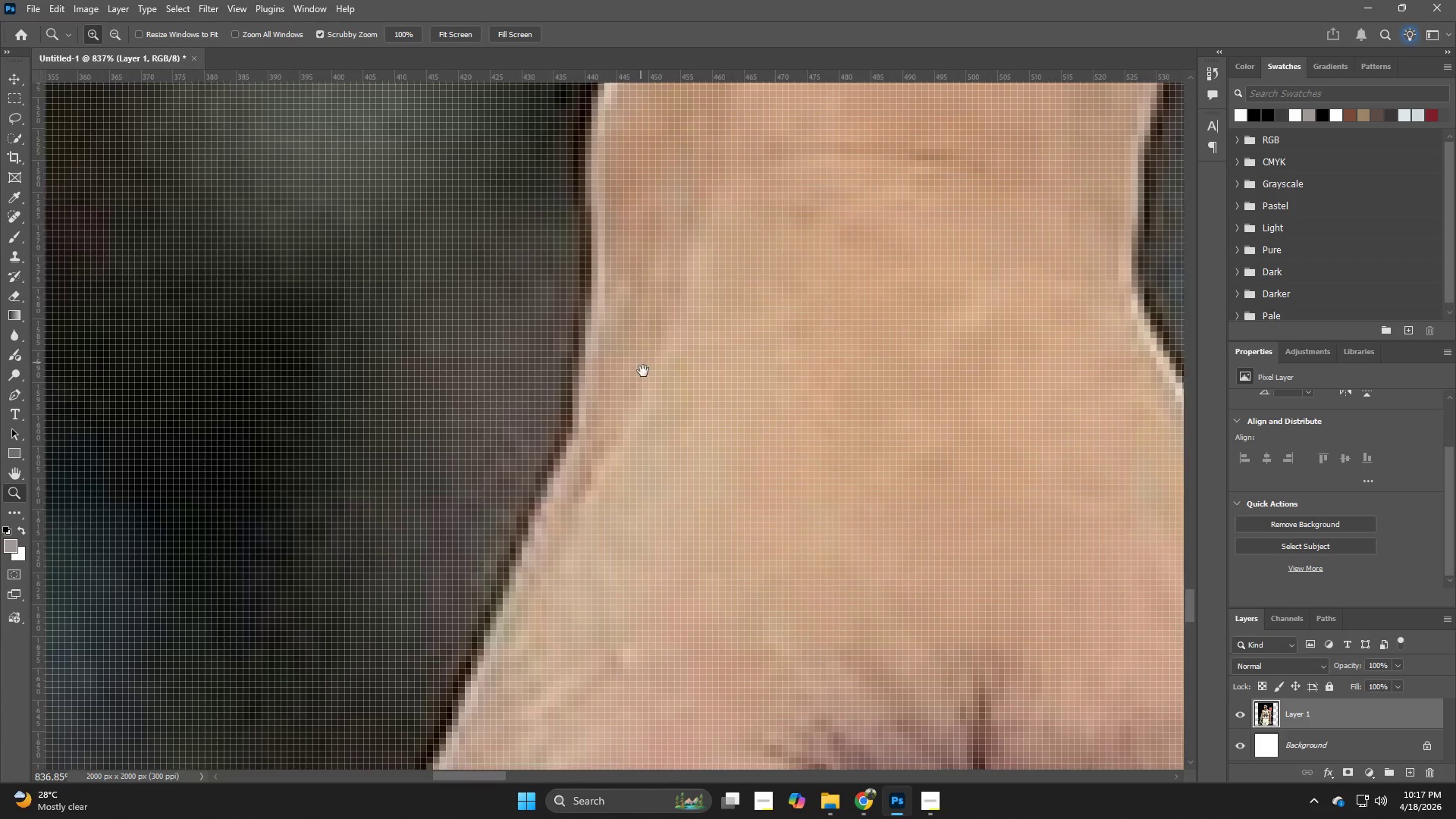 
key(Space)
 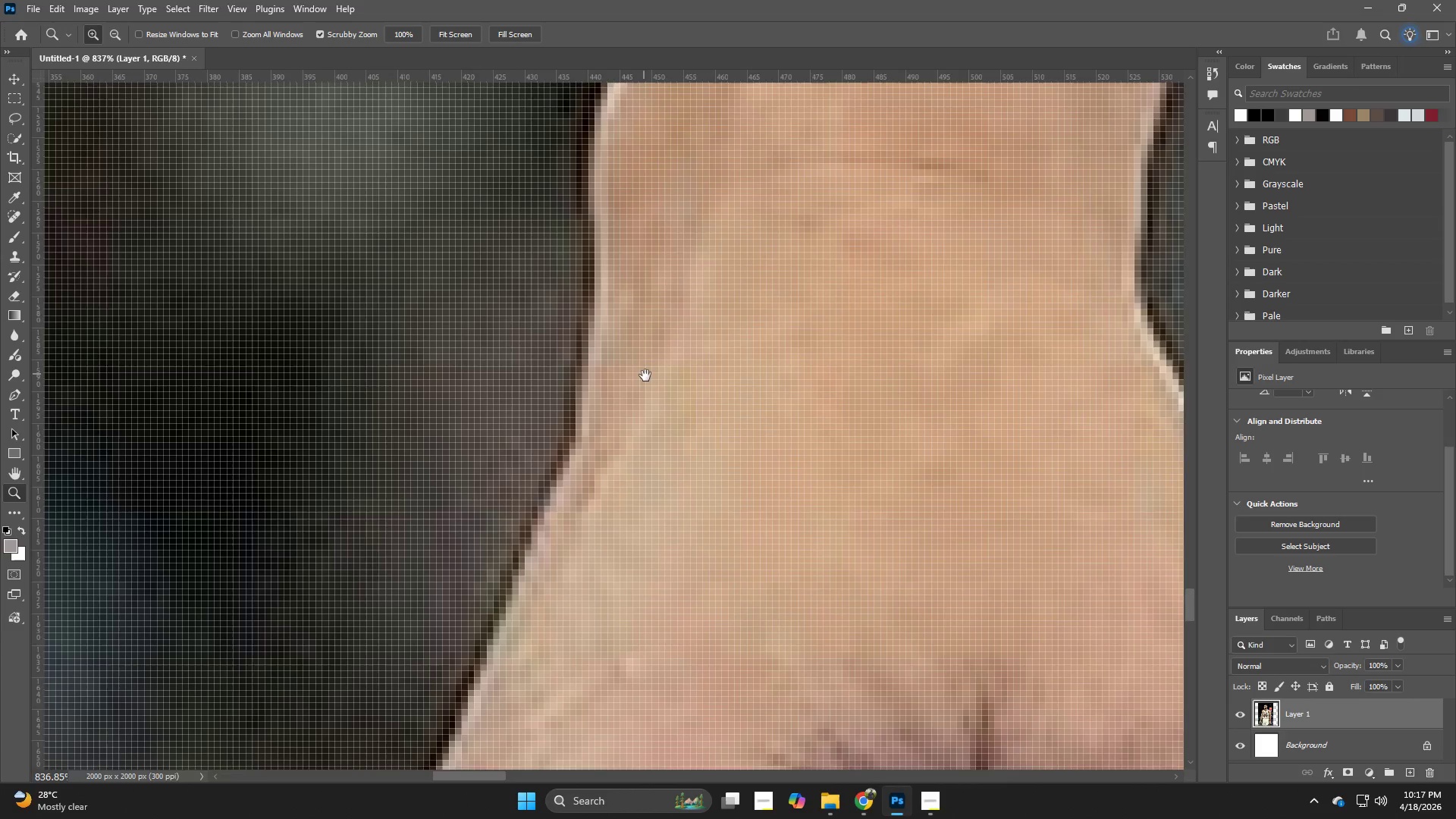 
key(Space)
 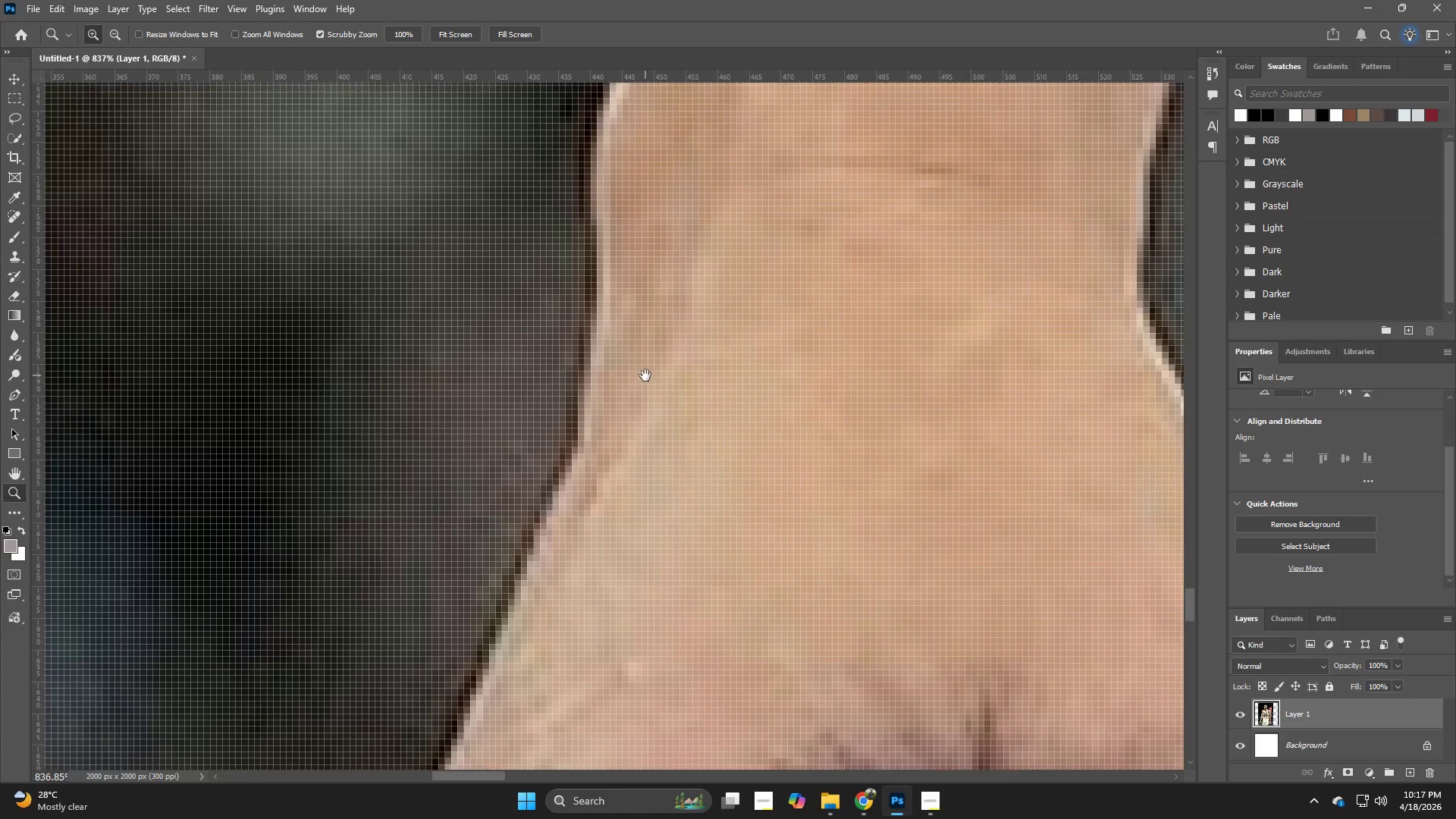 
key(Space)
 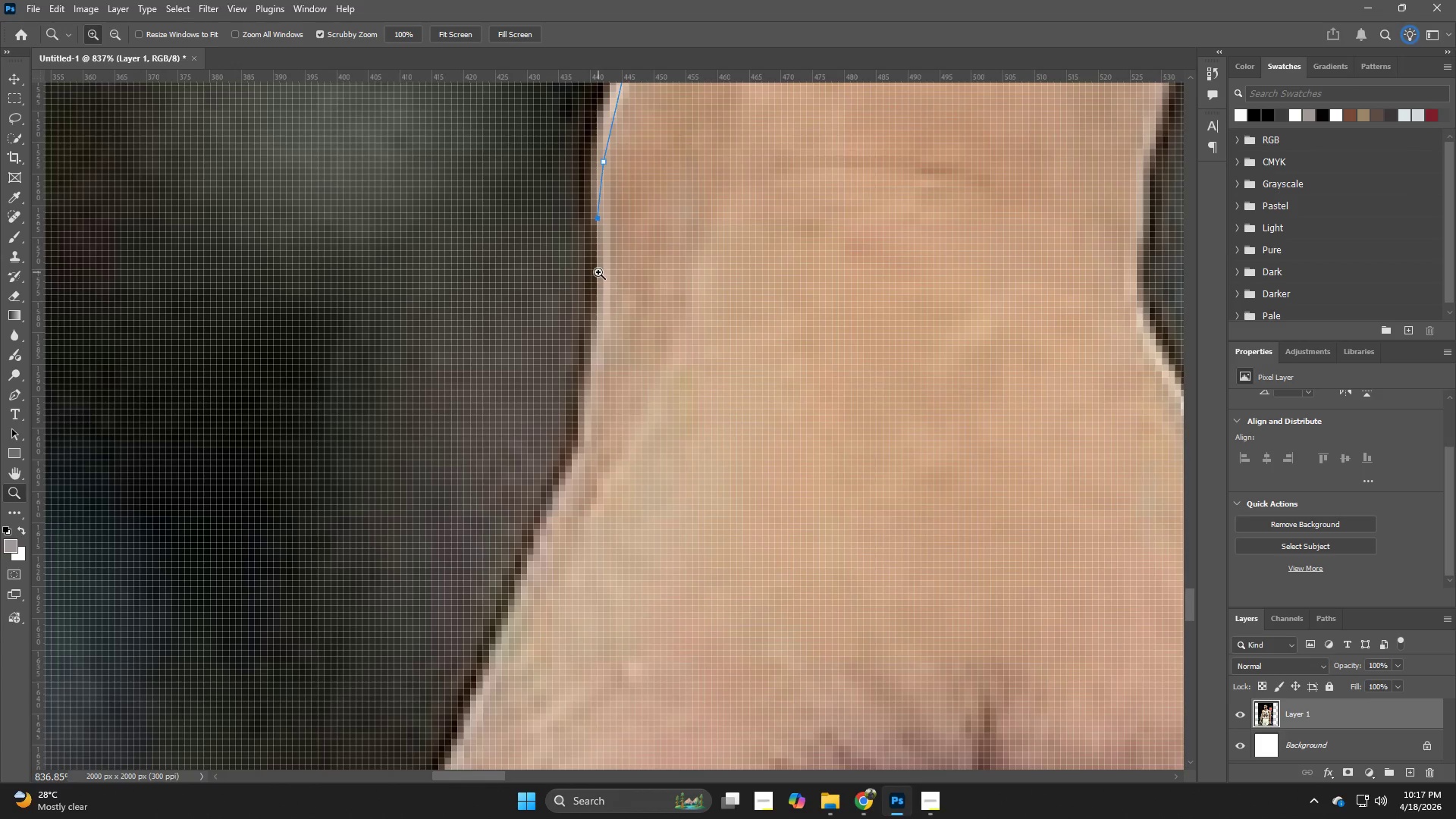 
key(P)
 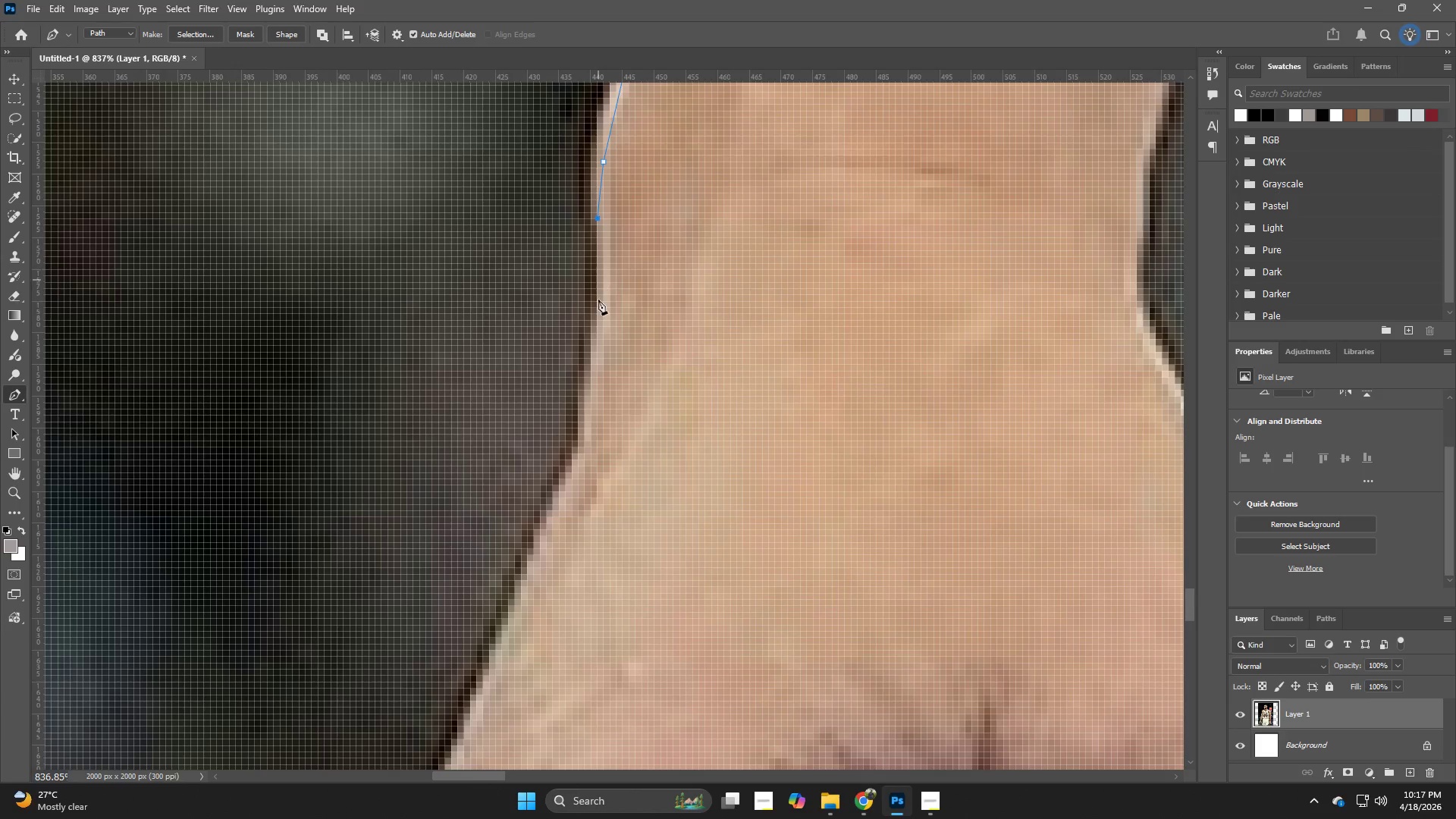 
left_click([598, 318])
 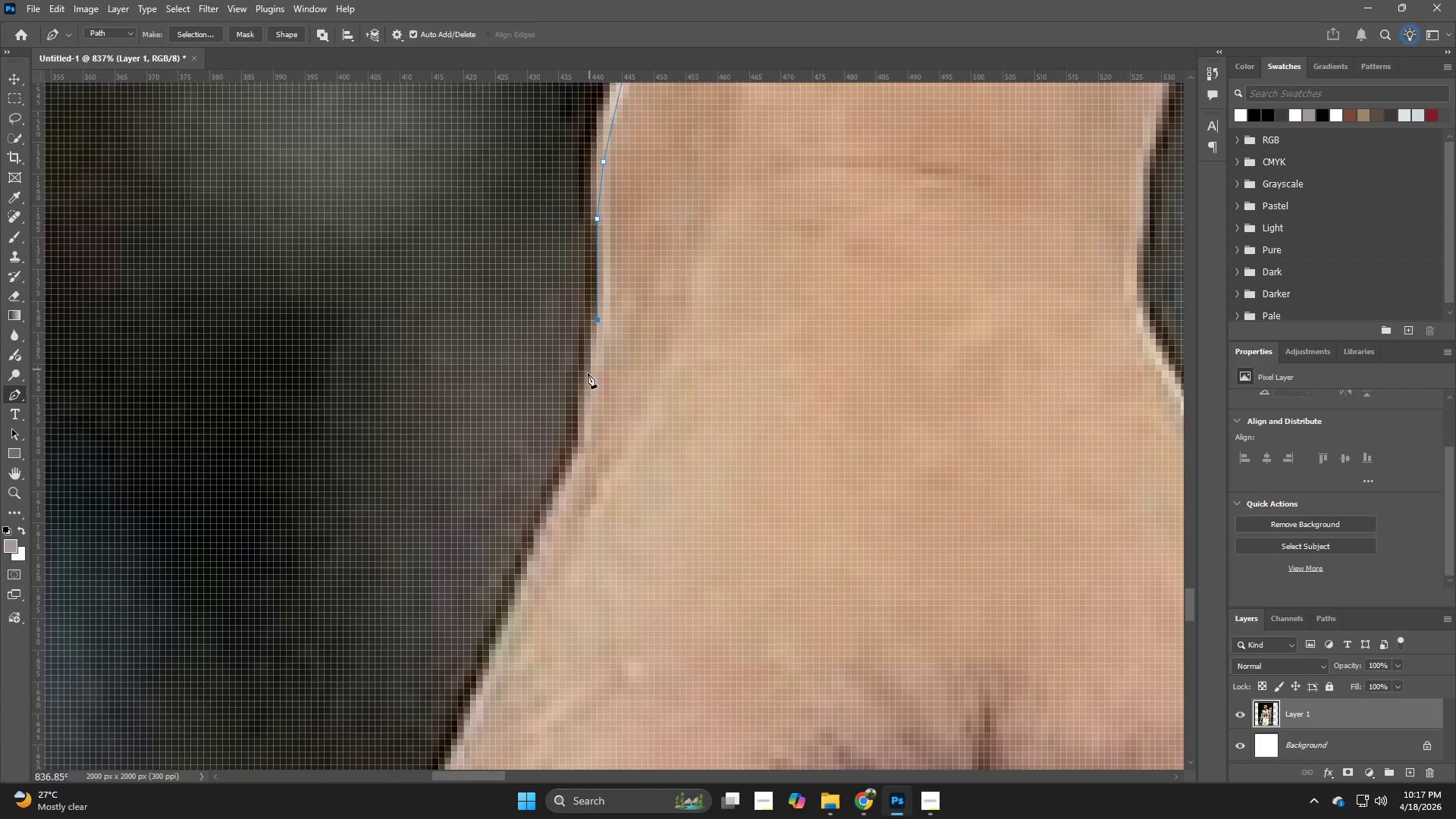 
left_click([586, 376])
 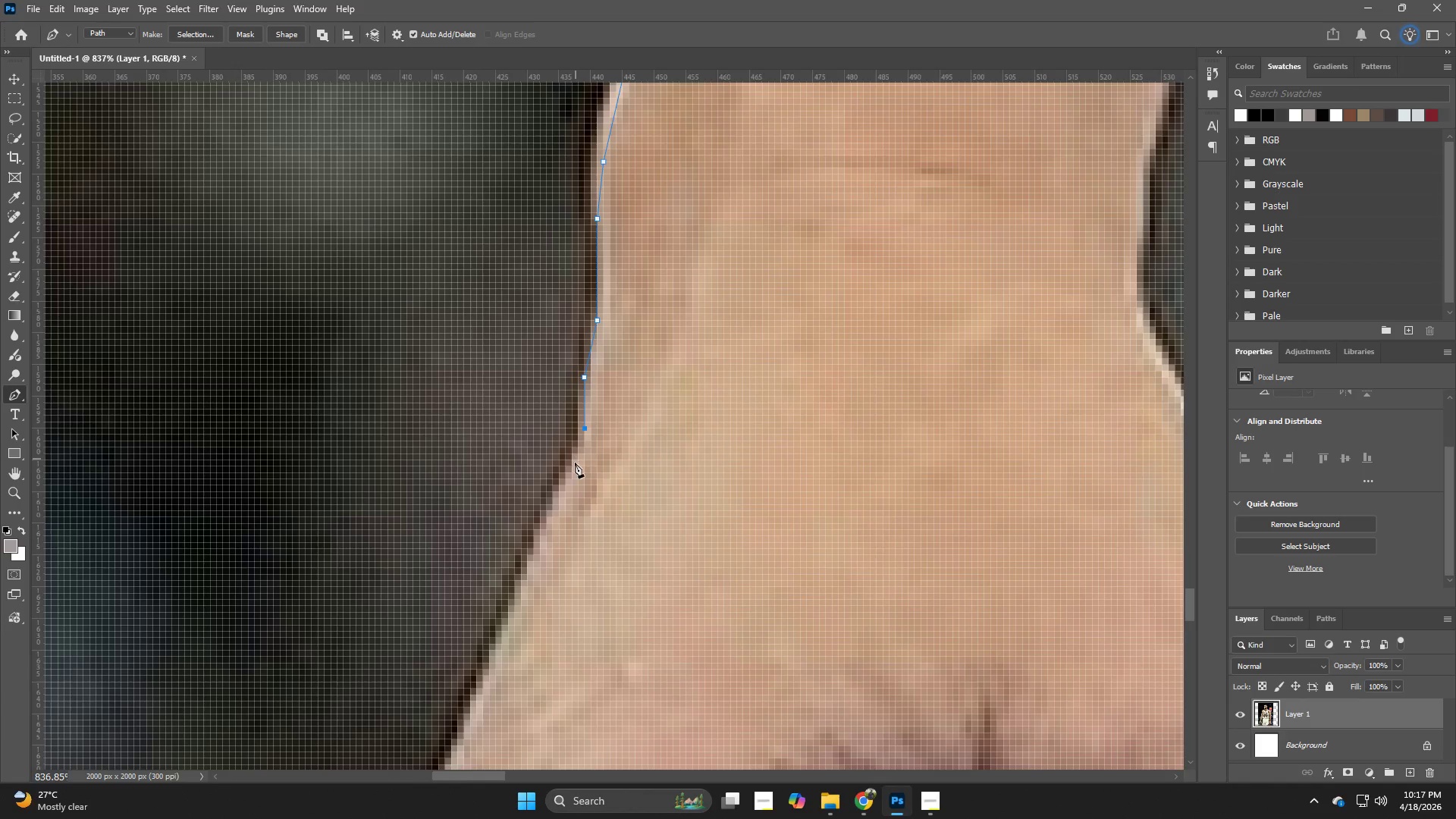 
left_click([571, 470])
 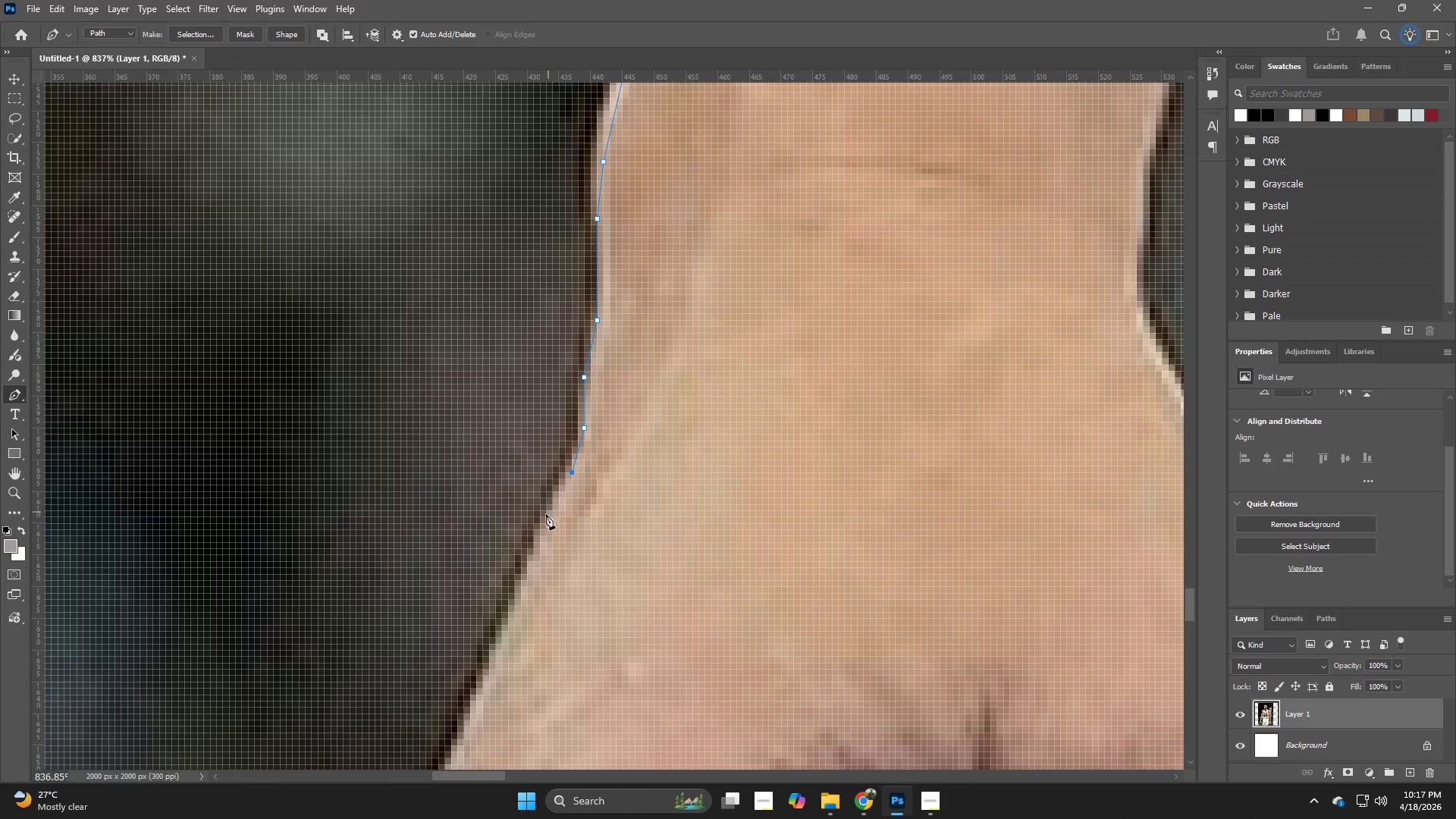 
left_click_drag(start_coordinate=[540, 531], to_coordinate=[535, 542])
 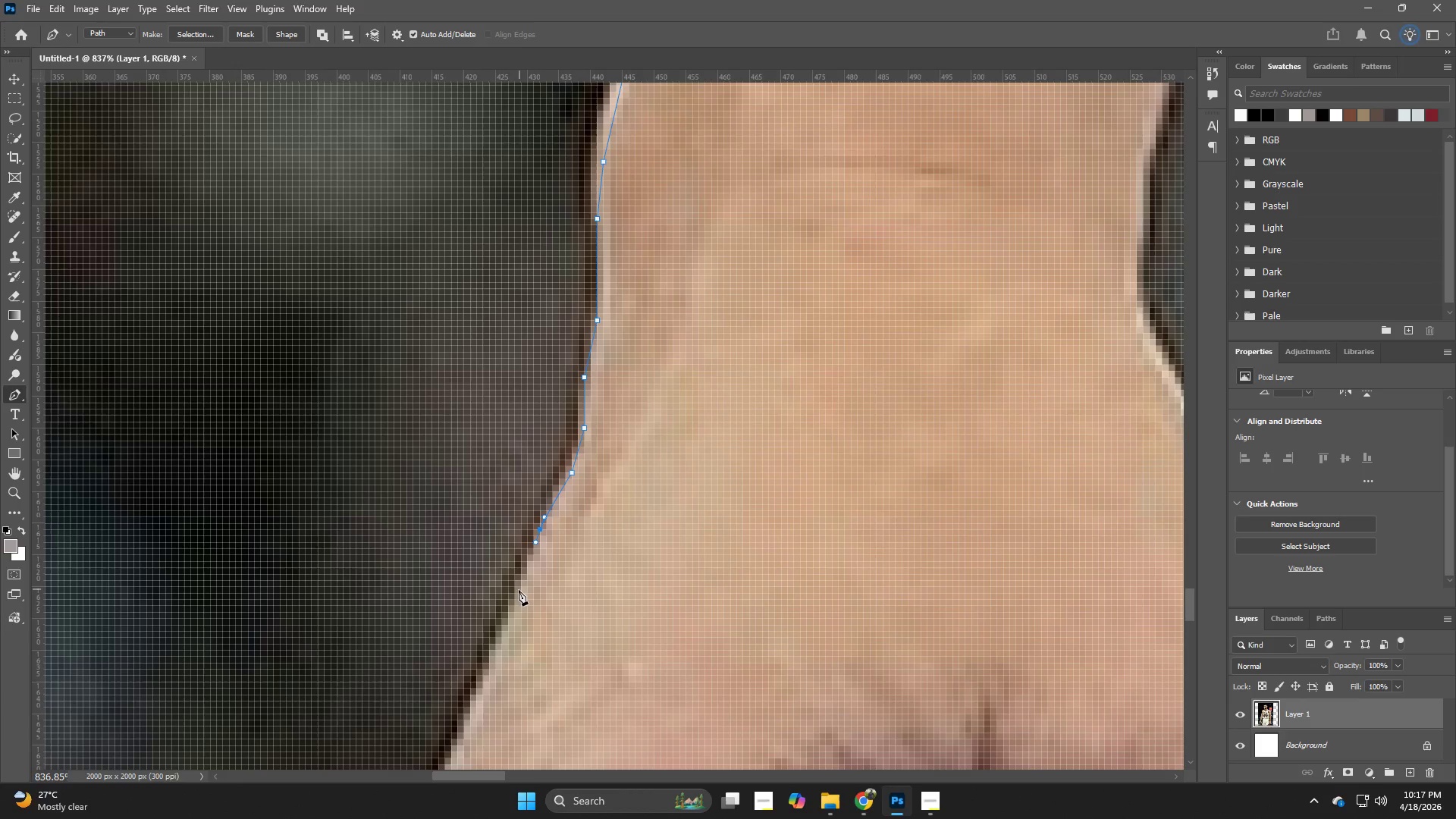 
left_click_drag(start_coordinate=[518, 591], to_coordinate=[517, 597])
 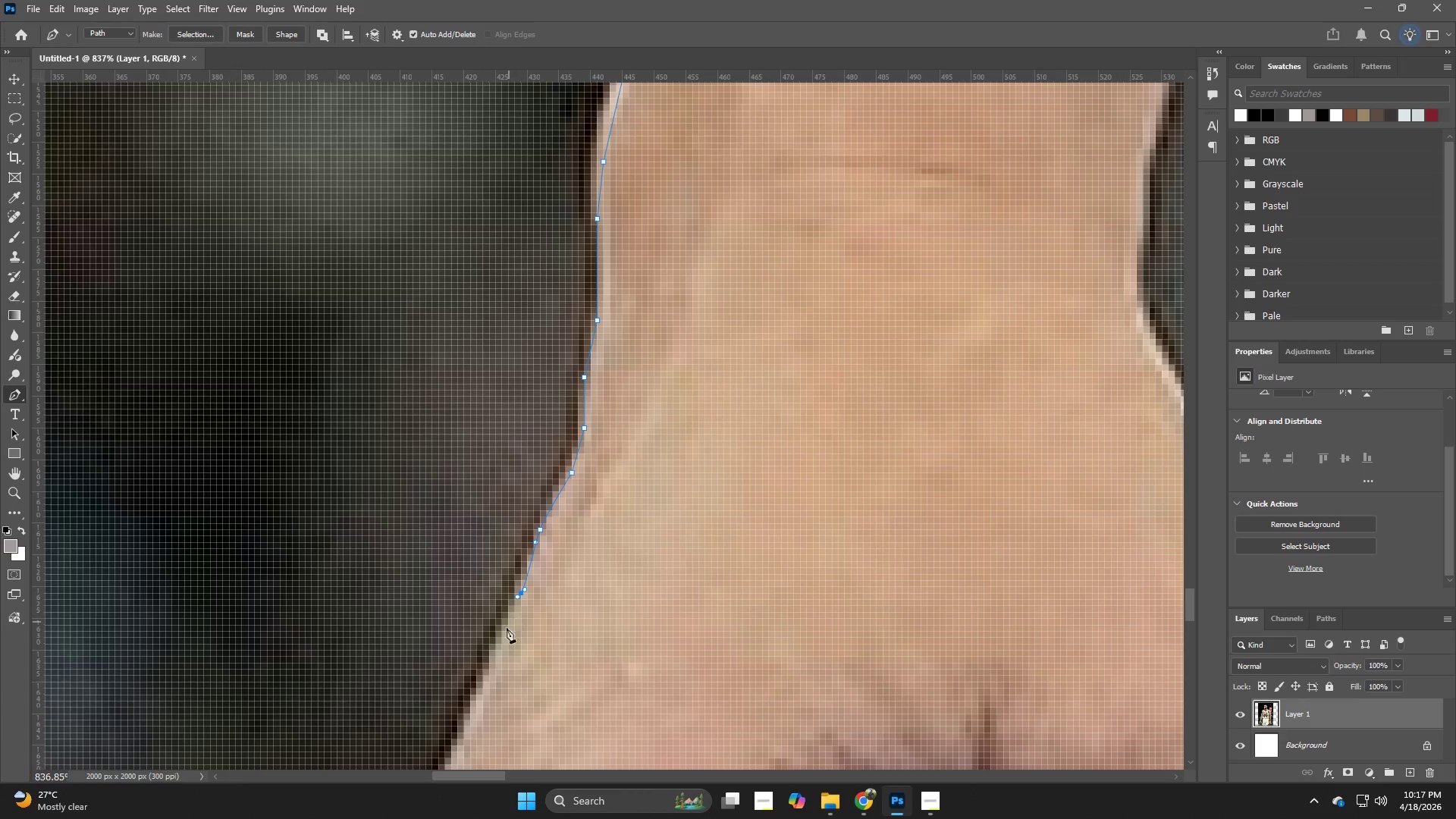 
left_click([498, 659])
 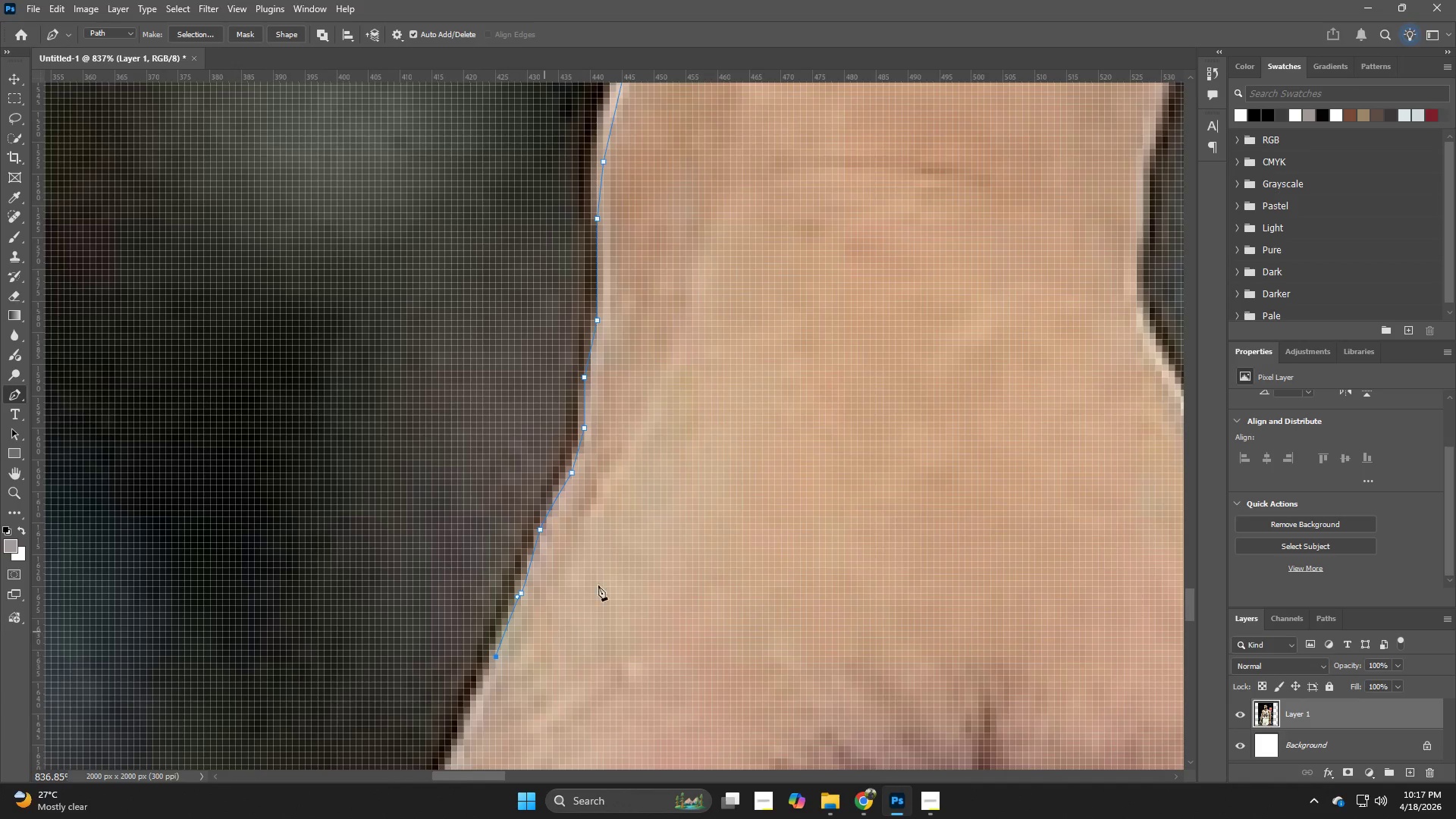 
hold_key(key=Space, duration=0.83)
 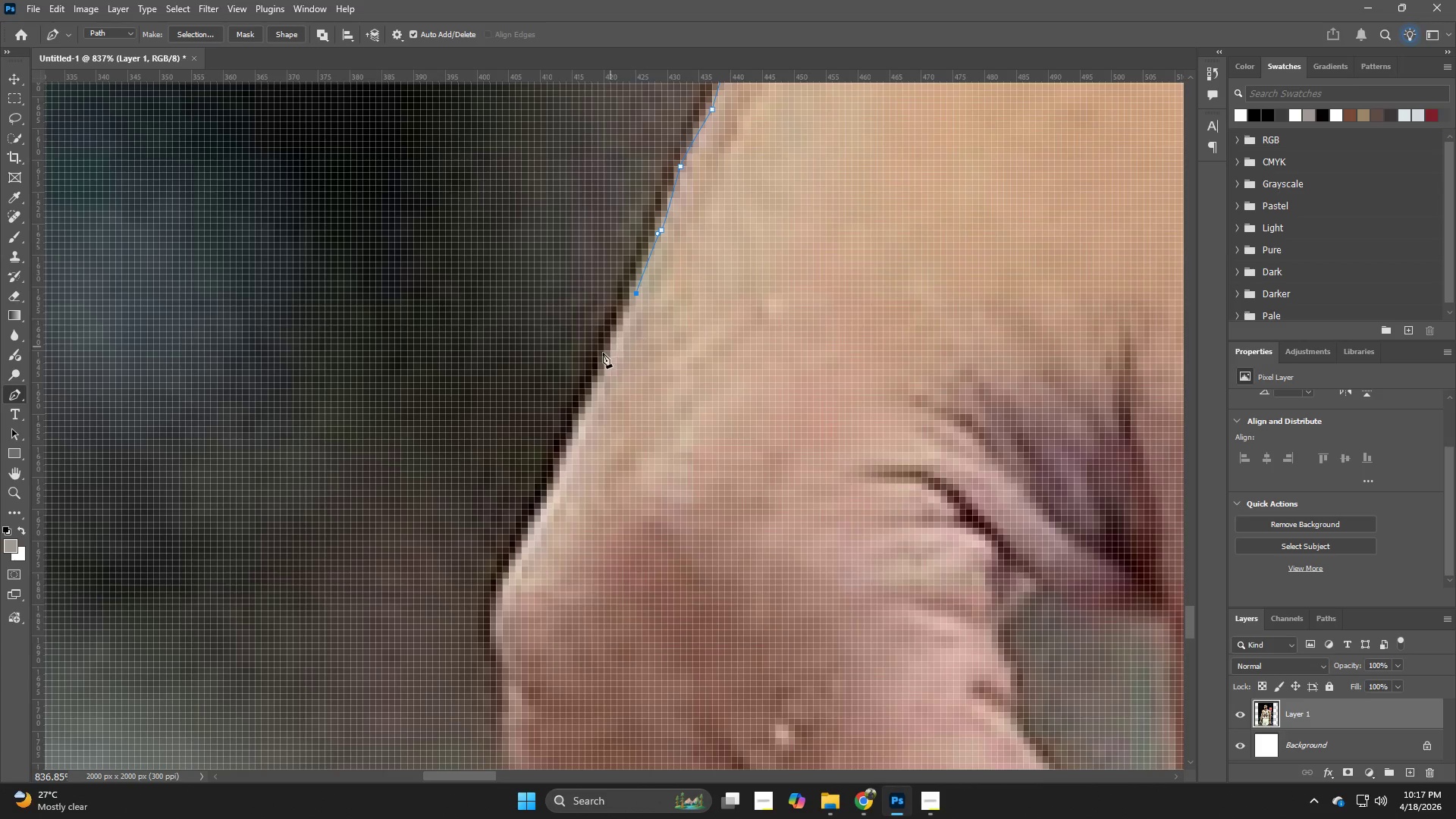 
left_click_drag(start_coordinate=[586, 638], to_coordinate=[727, 278])
 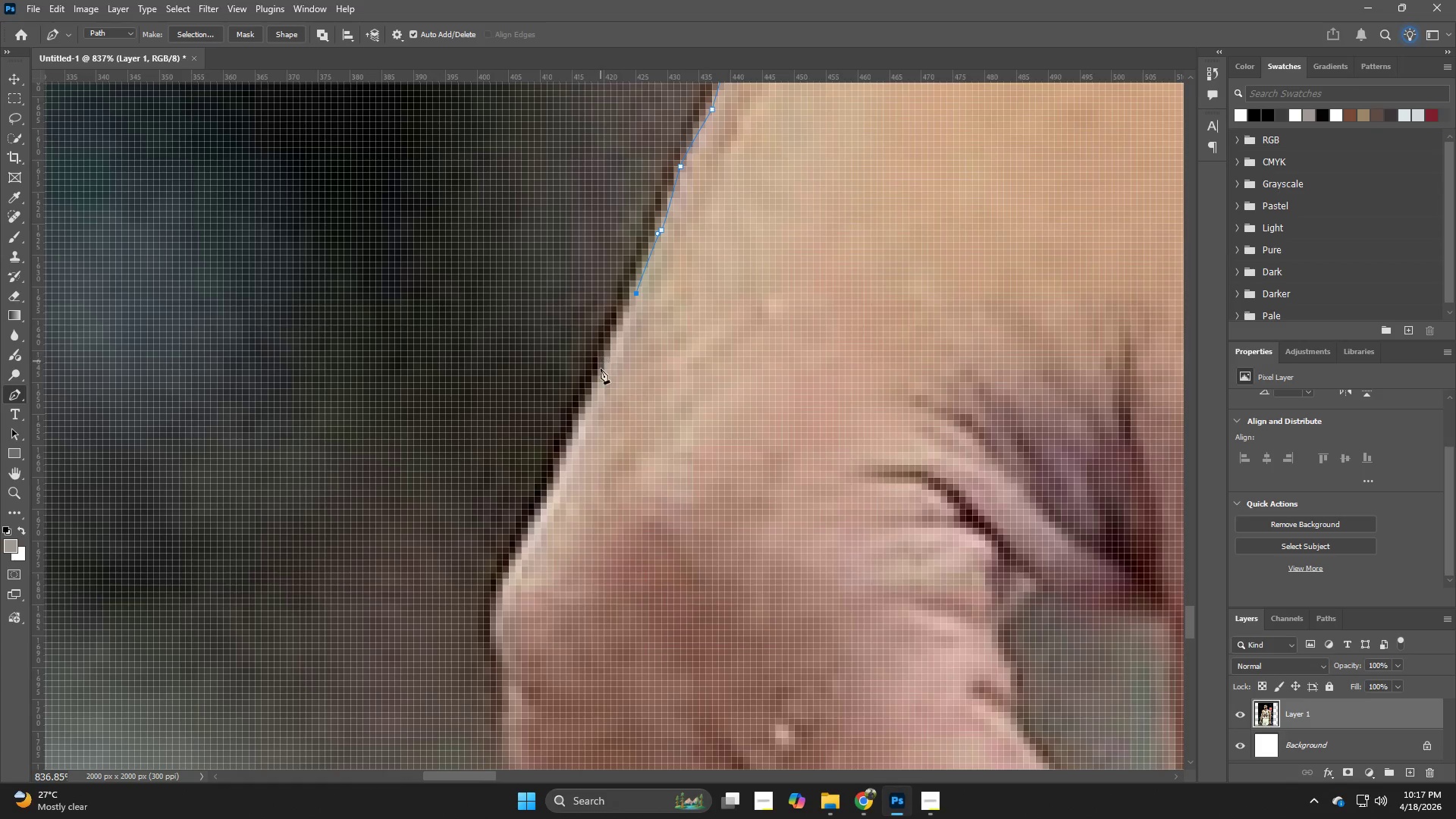 
left_click([601, 378])
 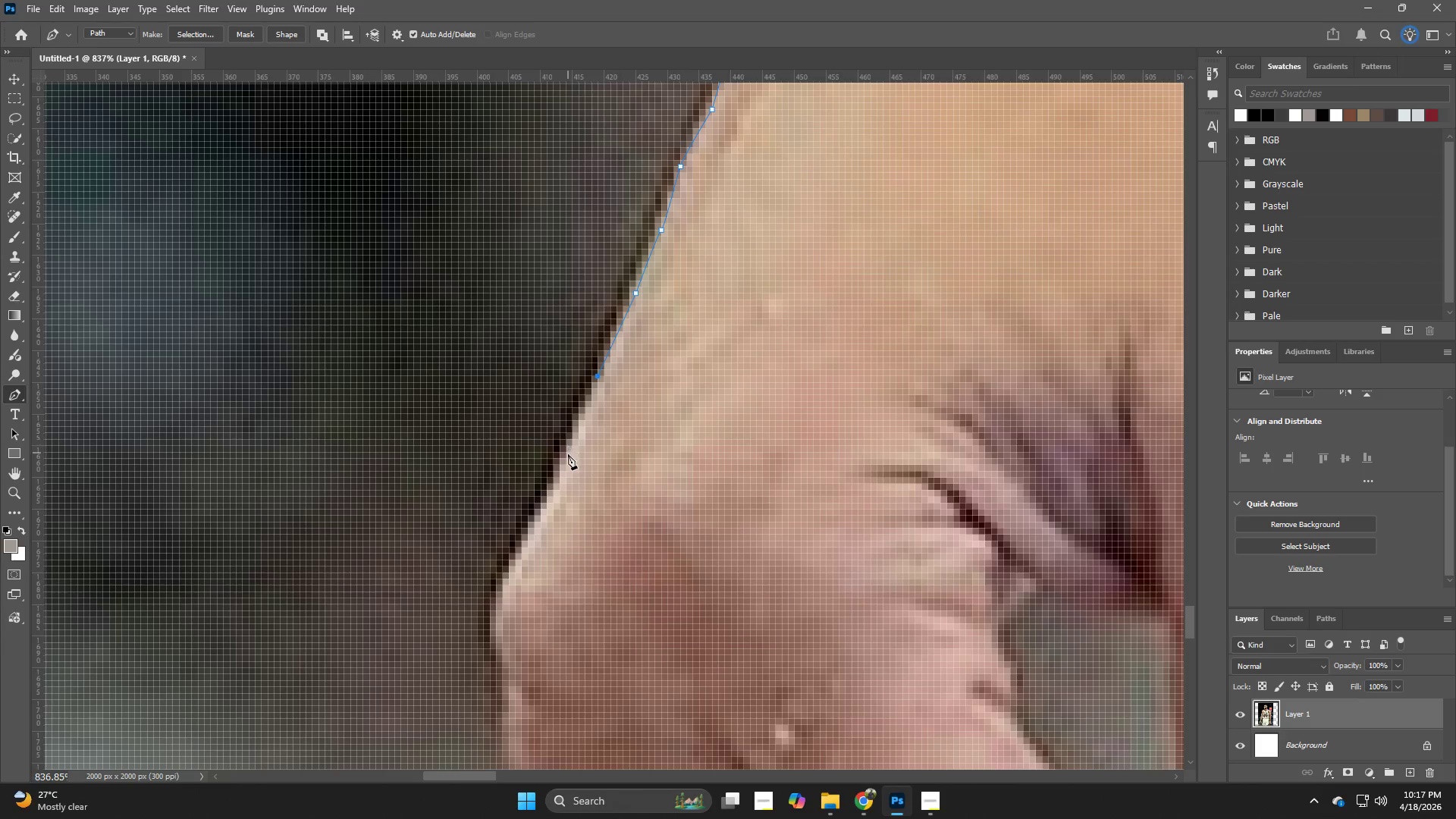 
left_click([568, 462])
 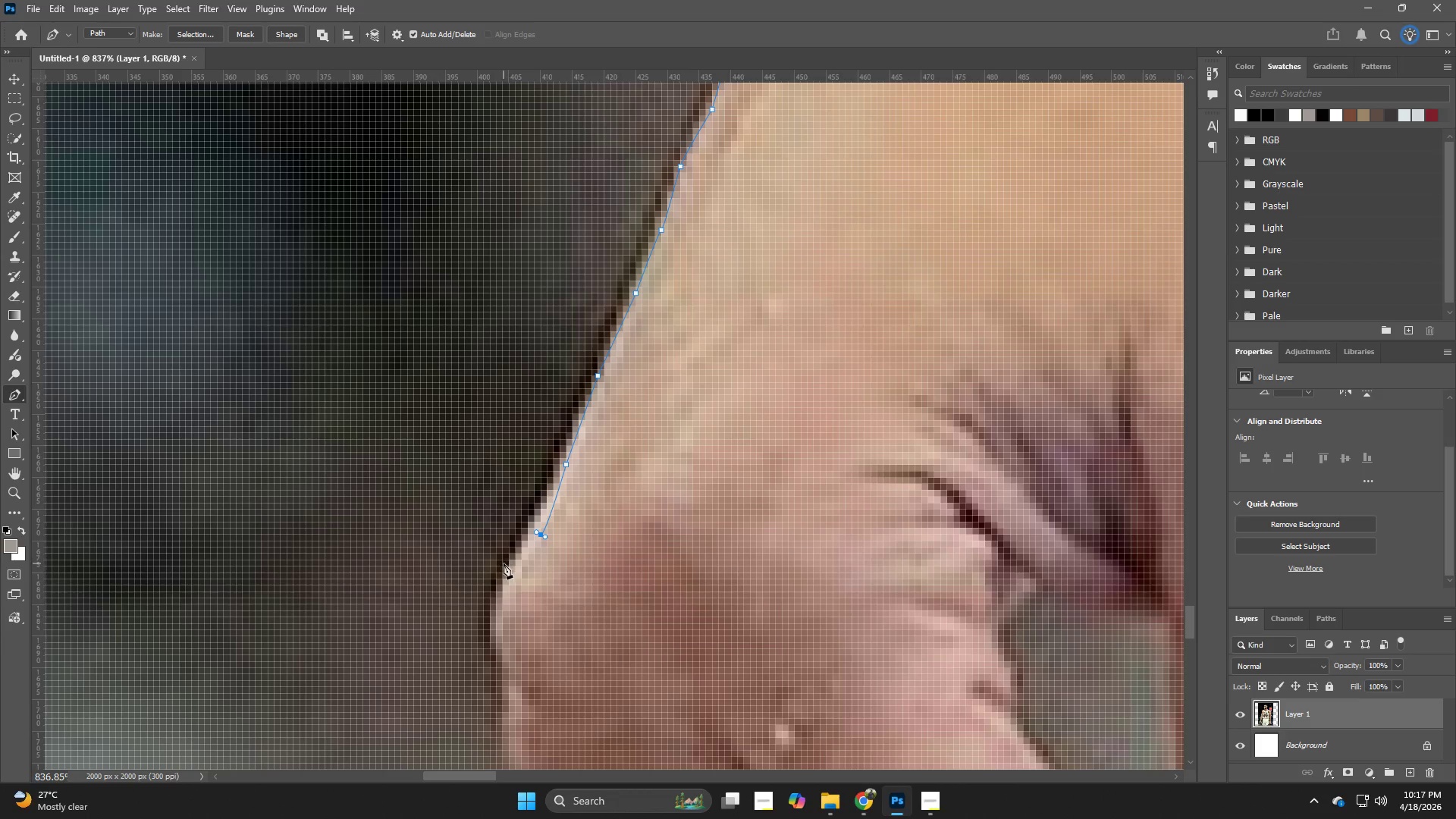 
left_click([503, 578])
 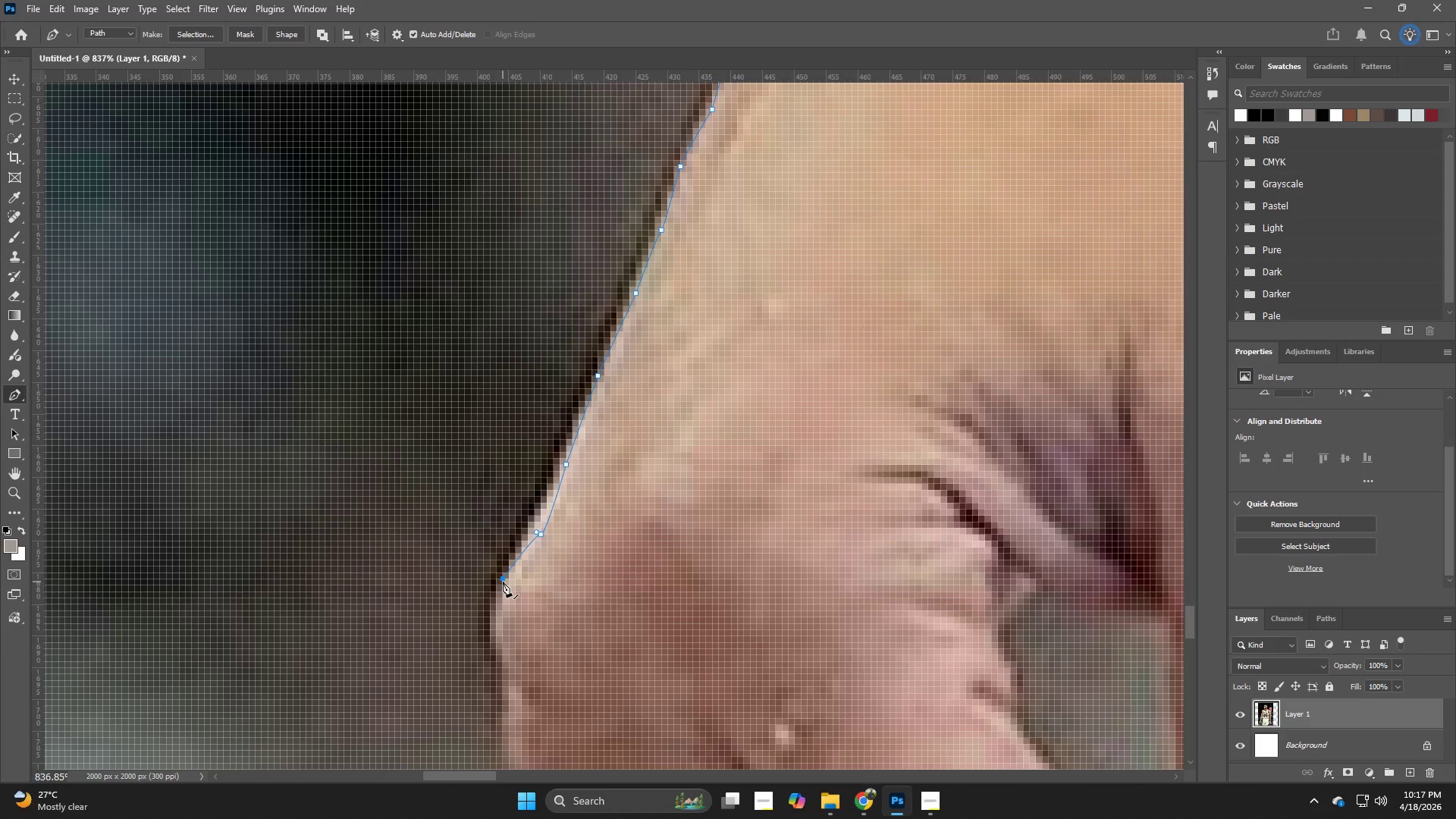 
key(Control+ControlLeft)
 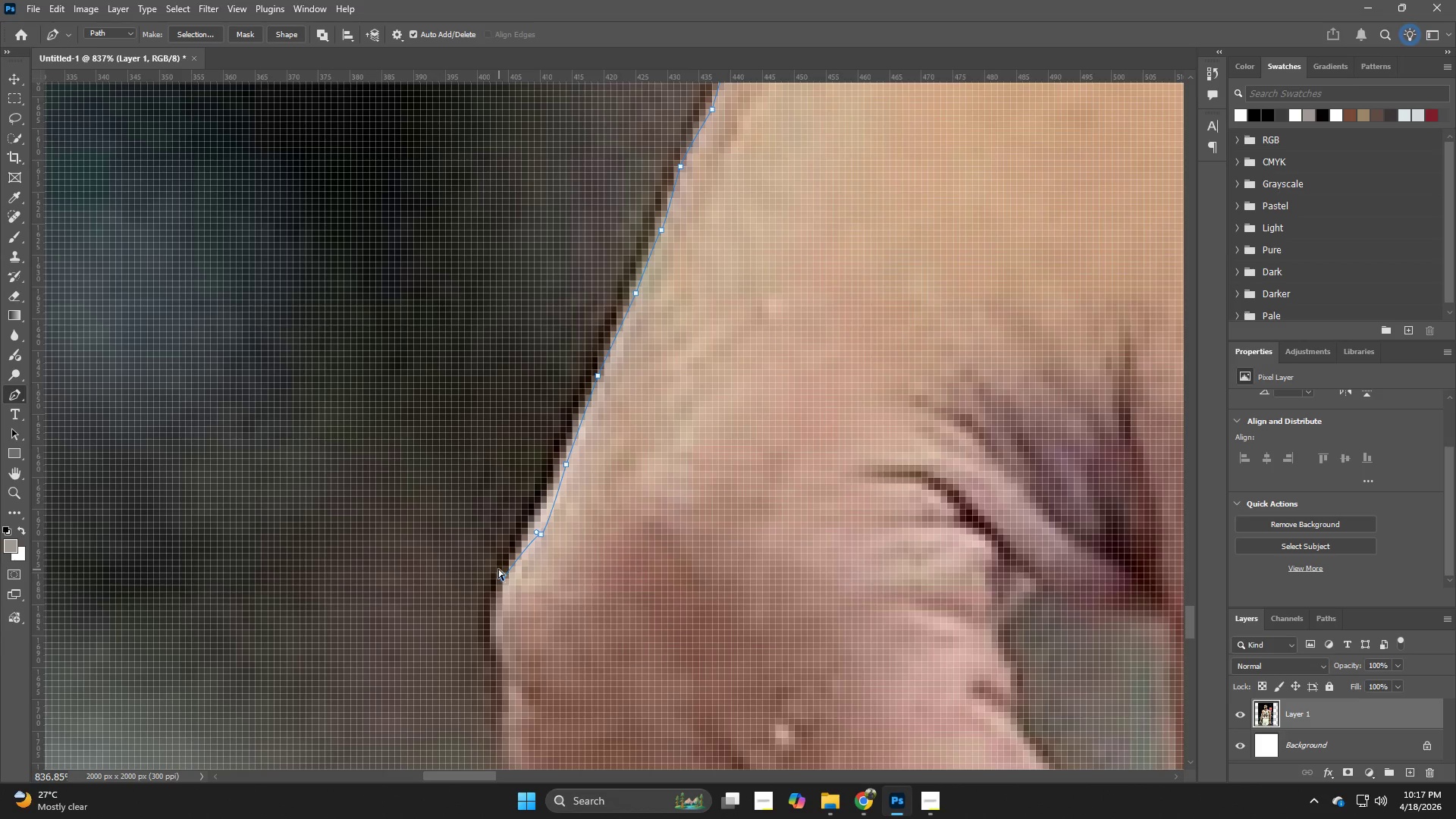 
key(Control+Z)
 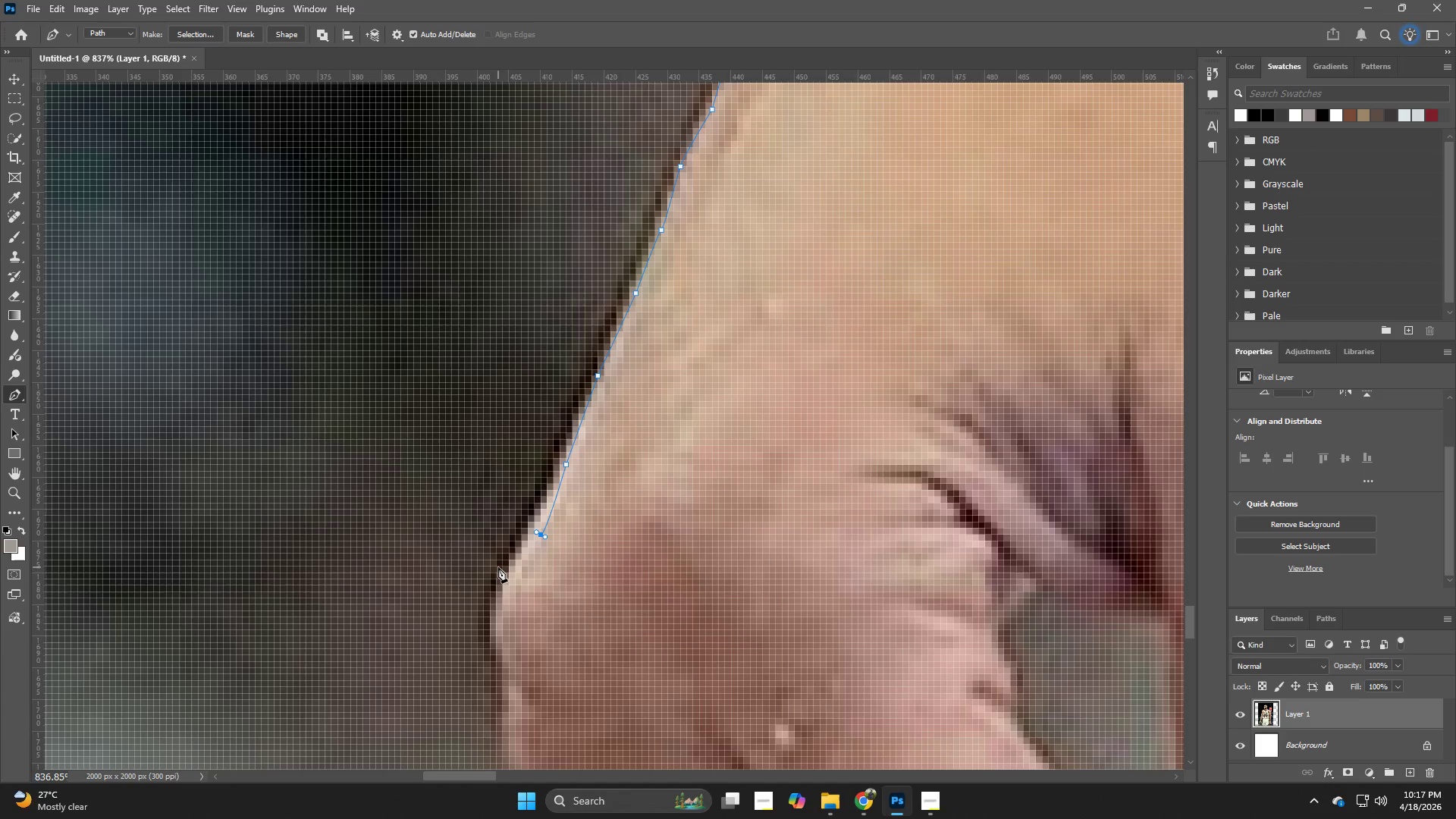 
key(Control+ControlLeft)
 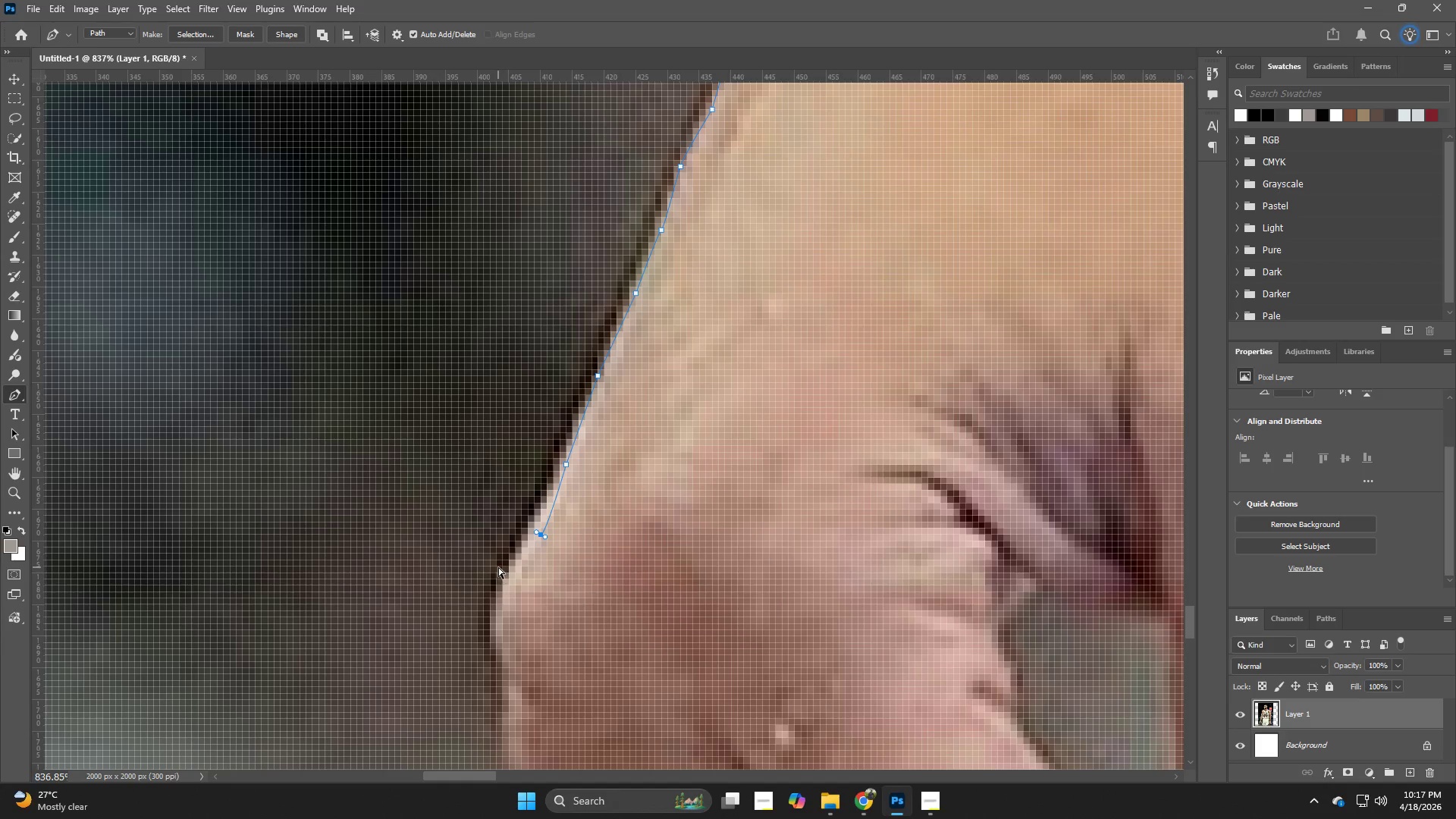 
key(Control+Z)
 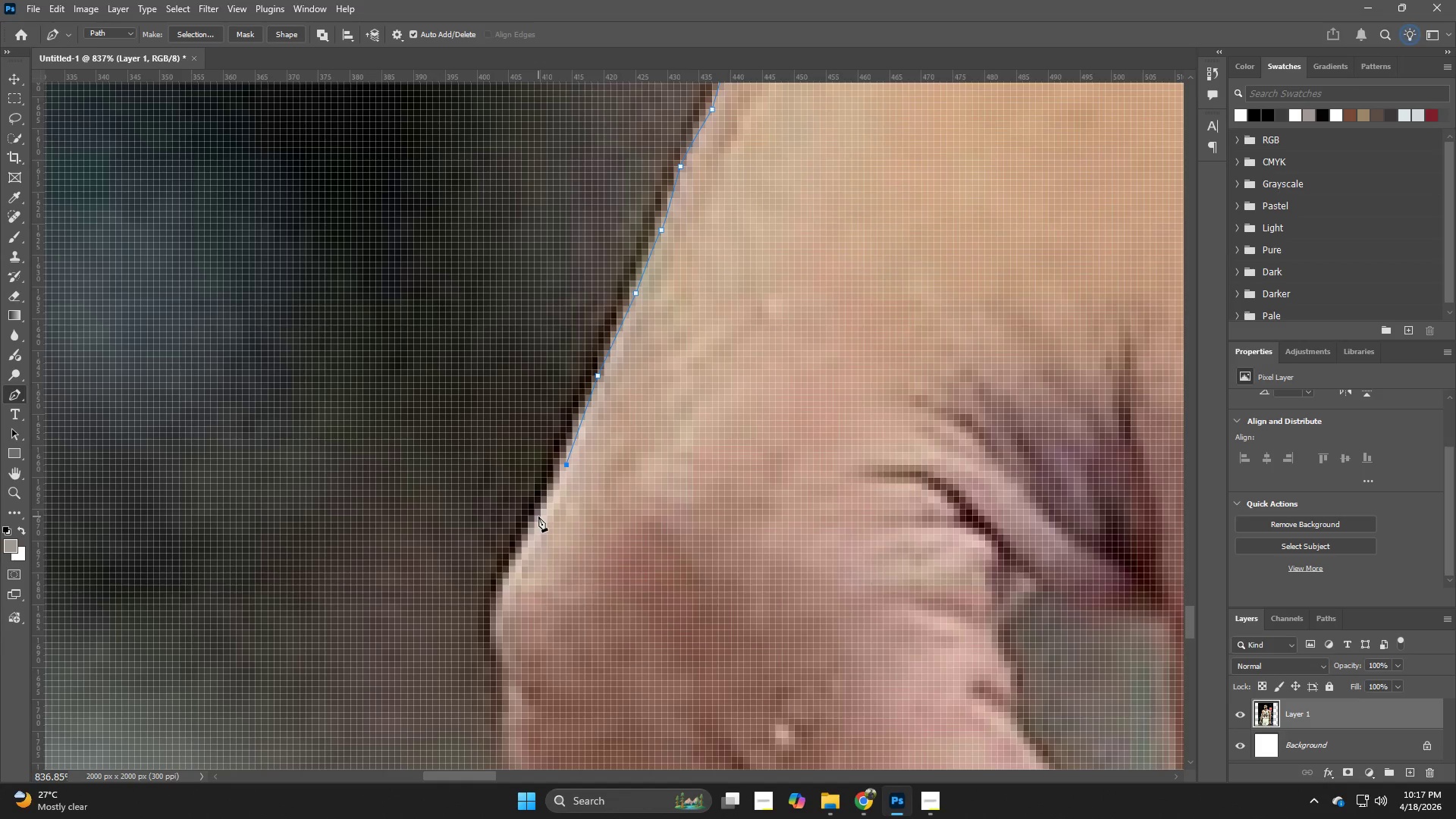 
left_click([539, 514])
 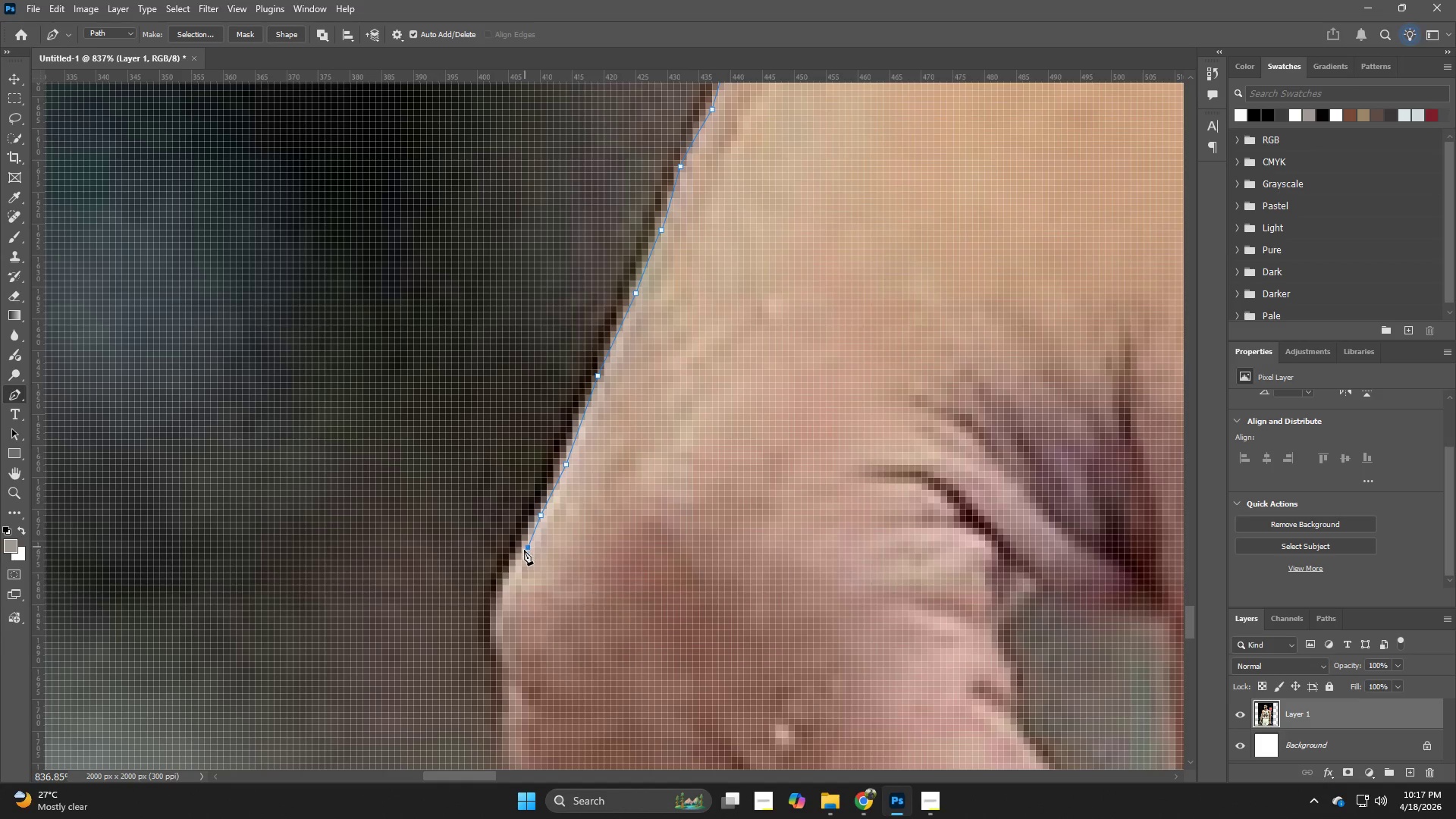 
left_click([504, 573])
 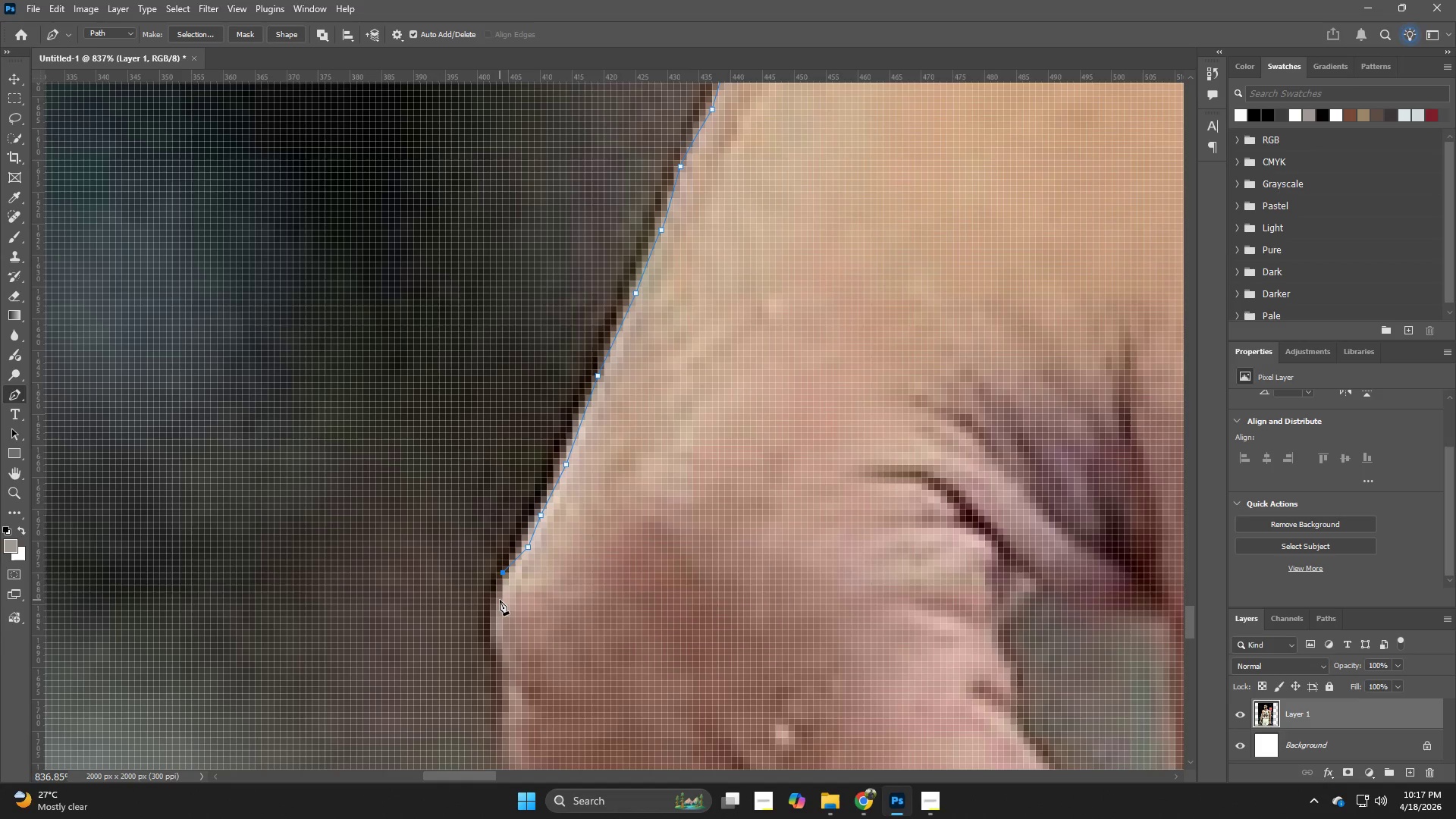 
left_click_drag(start_coordinate=[500, 601], to_coordinate=[497, 631])
 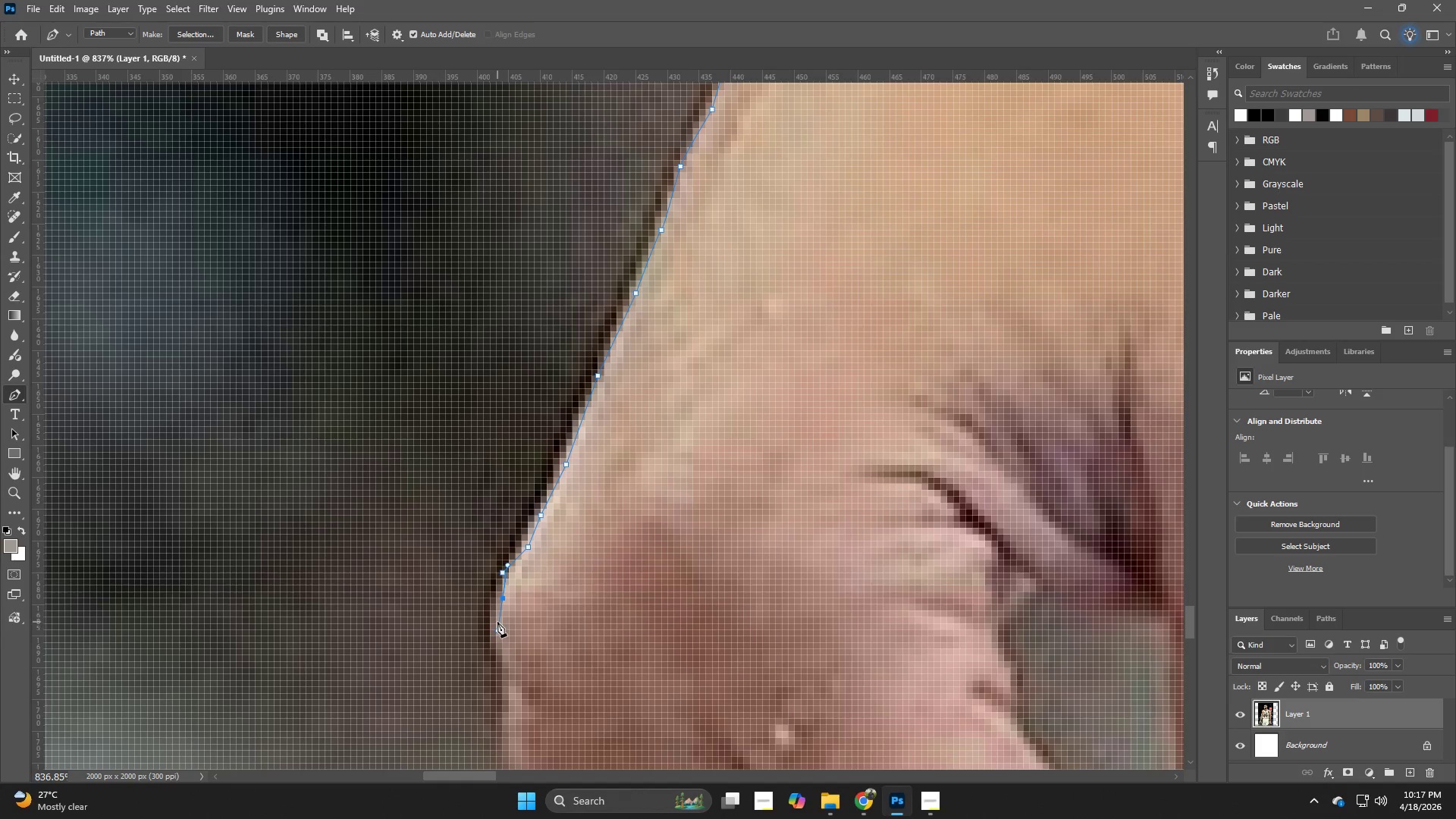 
key(Control+ControlLeft)
 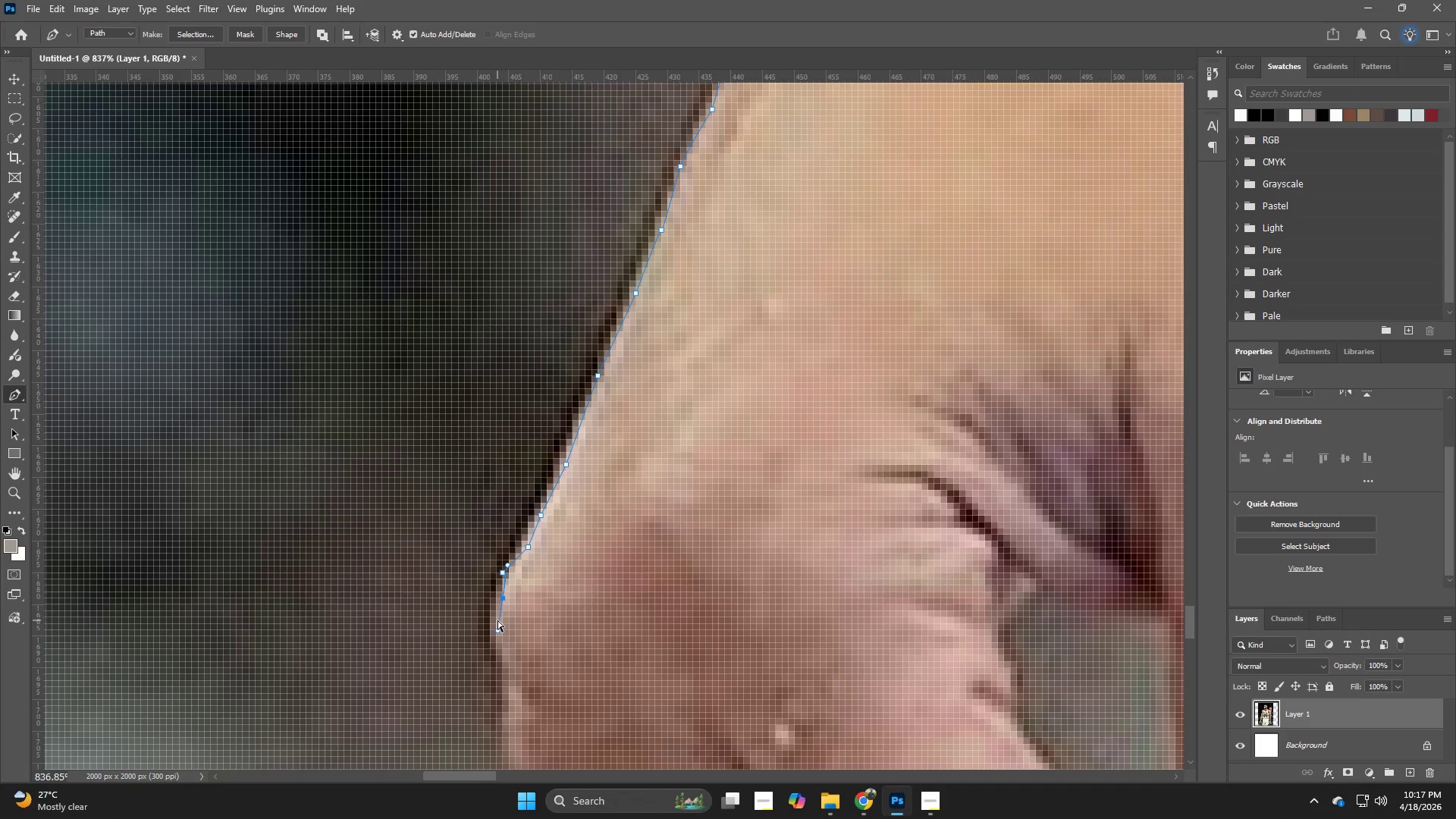 
key(Control+Z)
 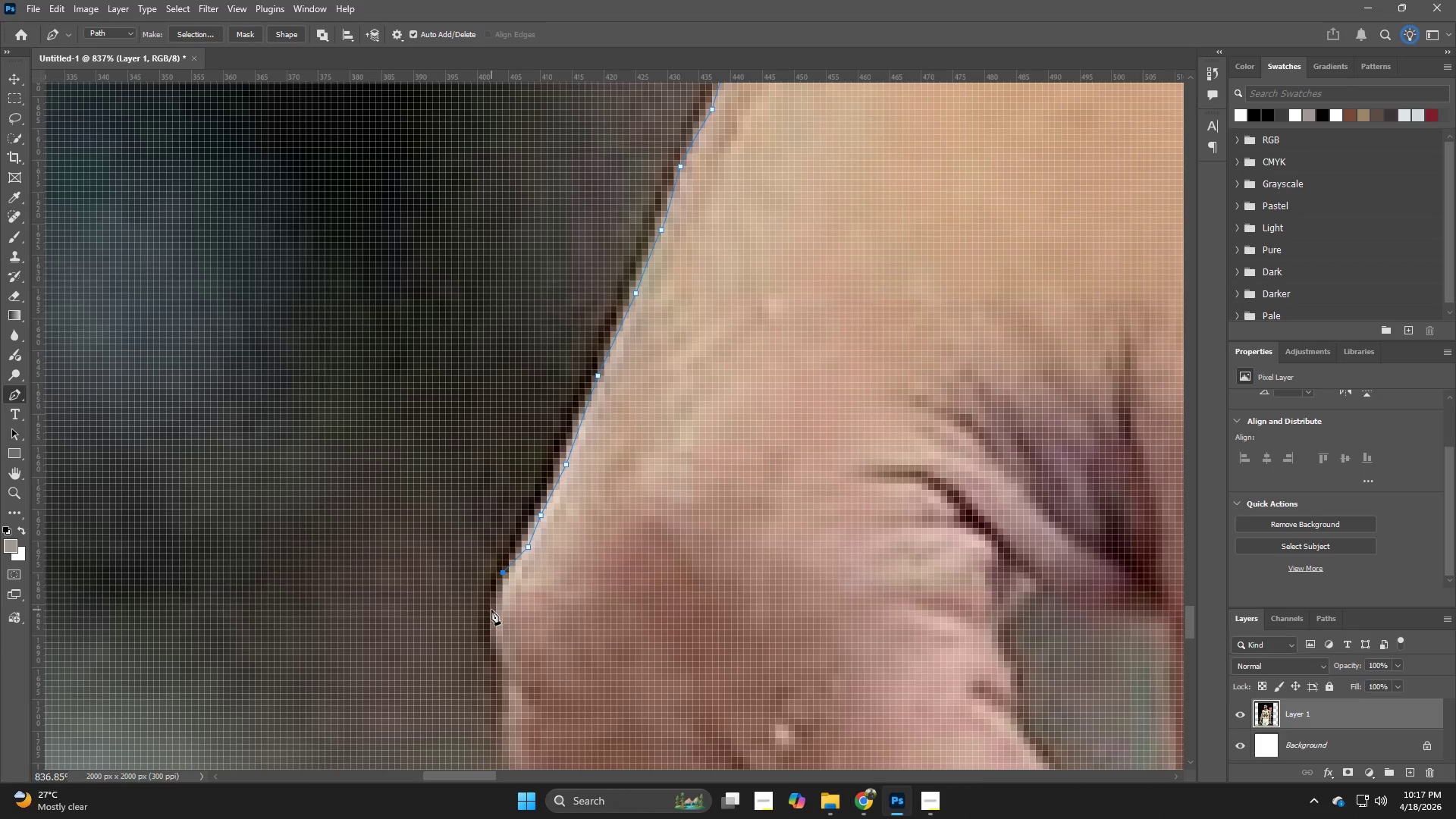 
left_click([495, 622])
 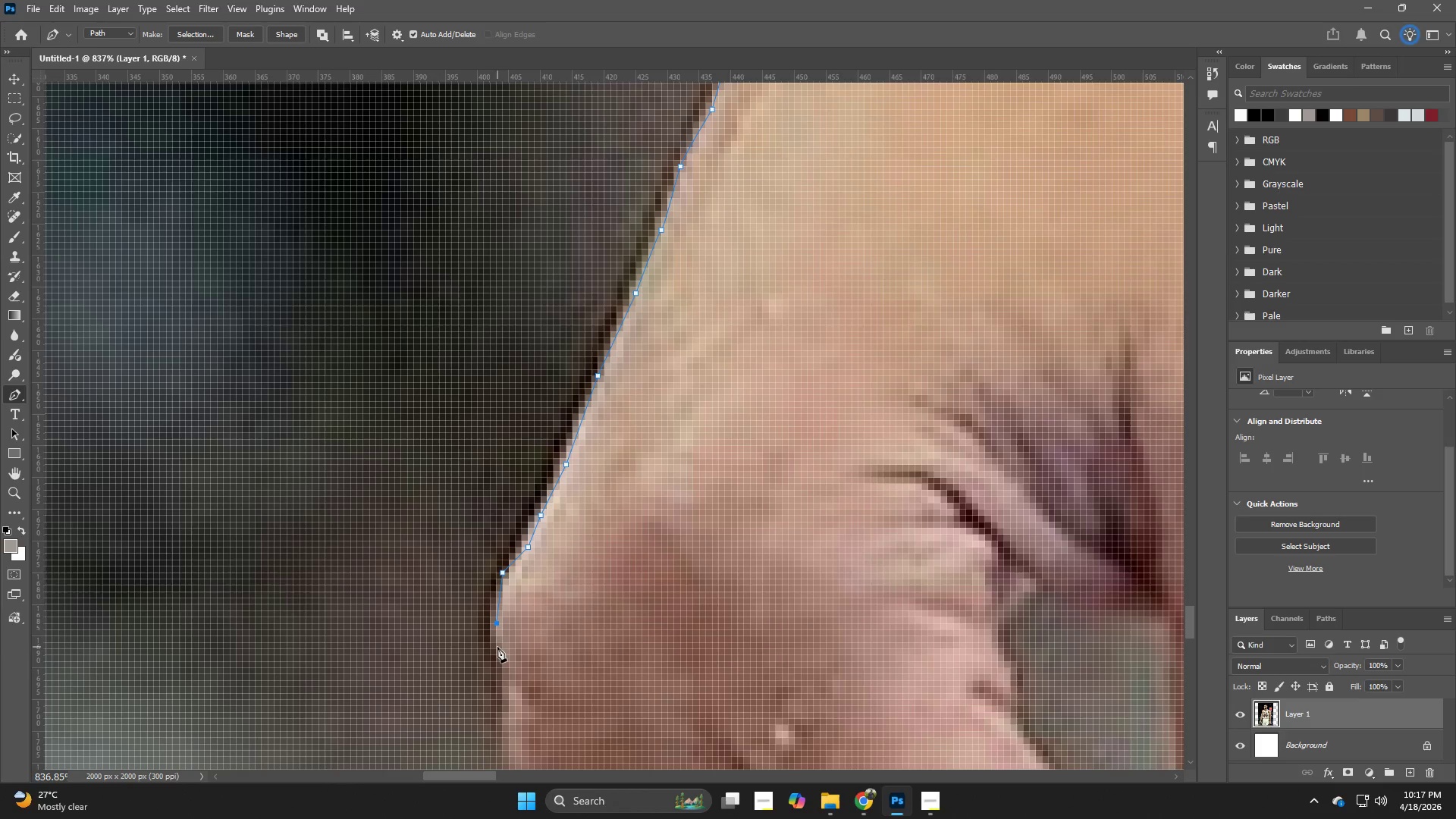 
left_click([499, 648])
 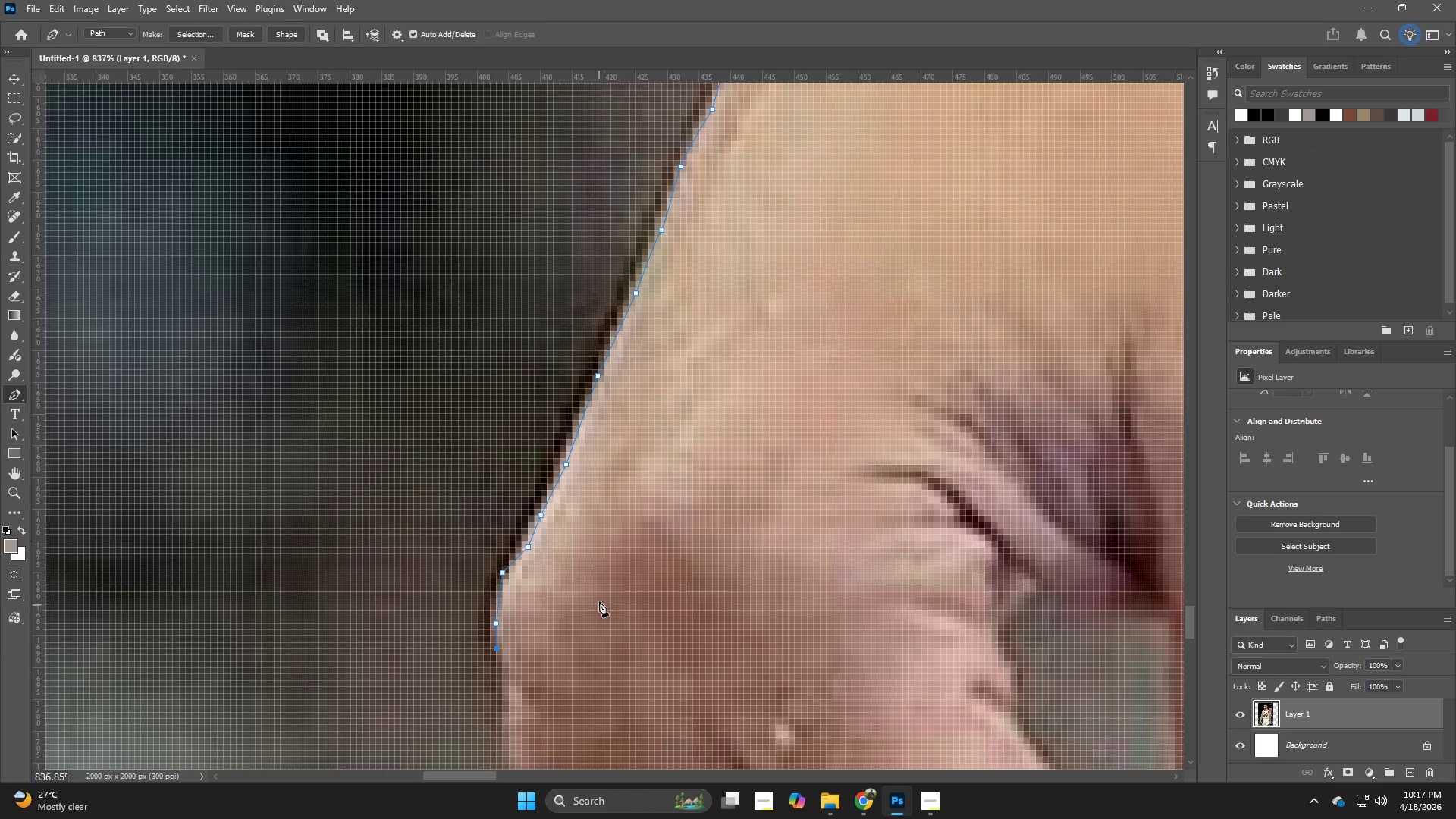 
hold_key(key=Space, duration=1.2)
 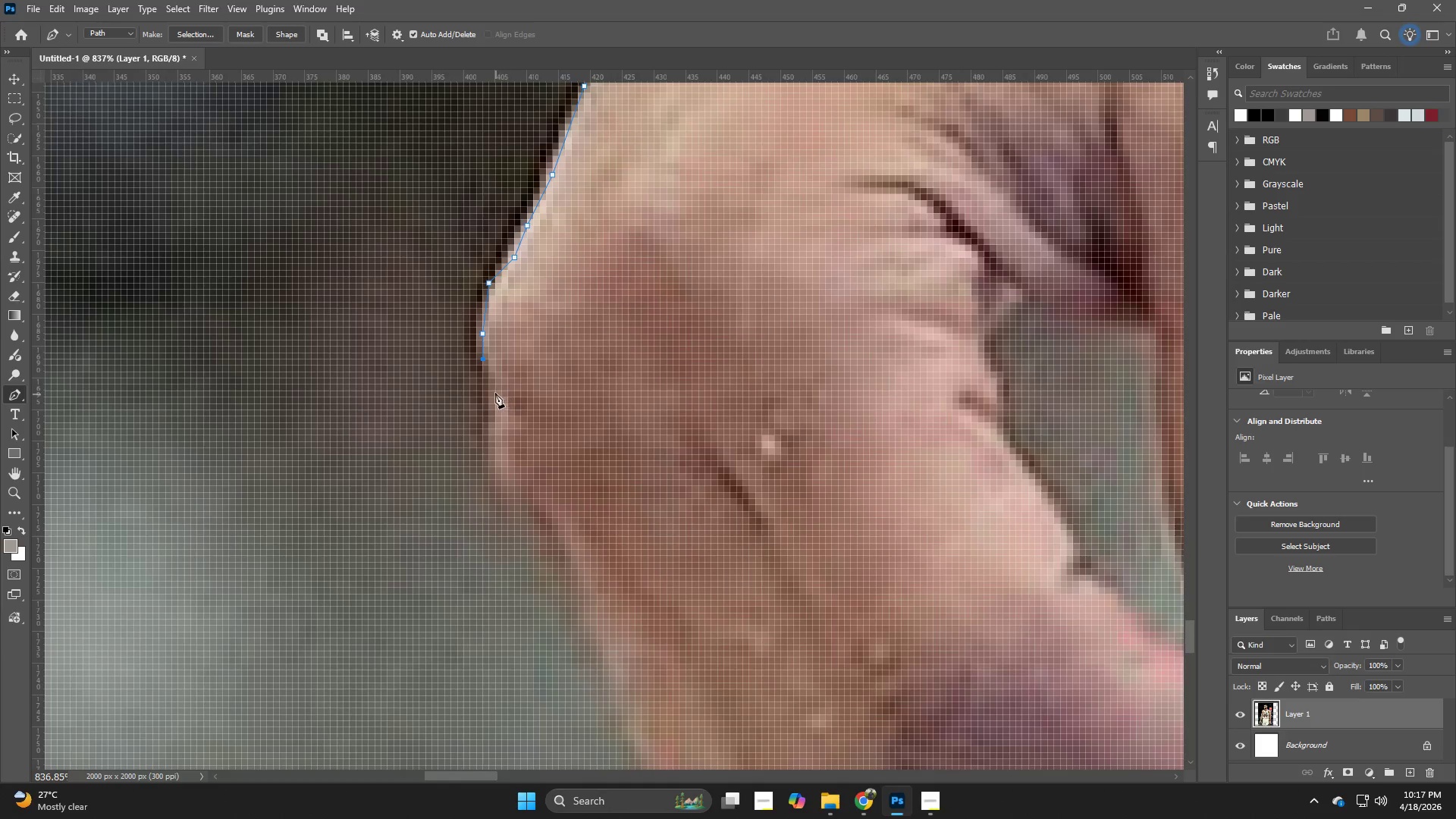 
left_click_drag(start_coordinate=[615, 648], to_coordinate=[608, 360])
 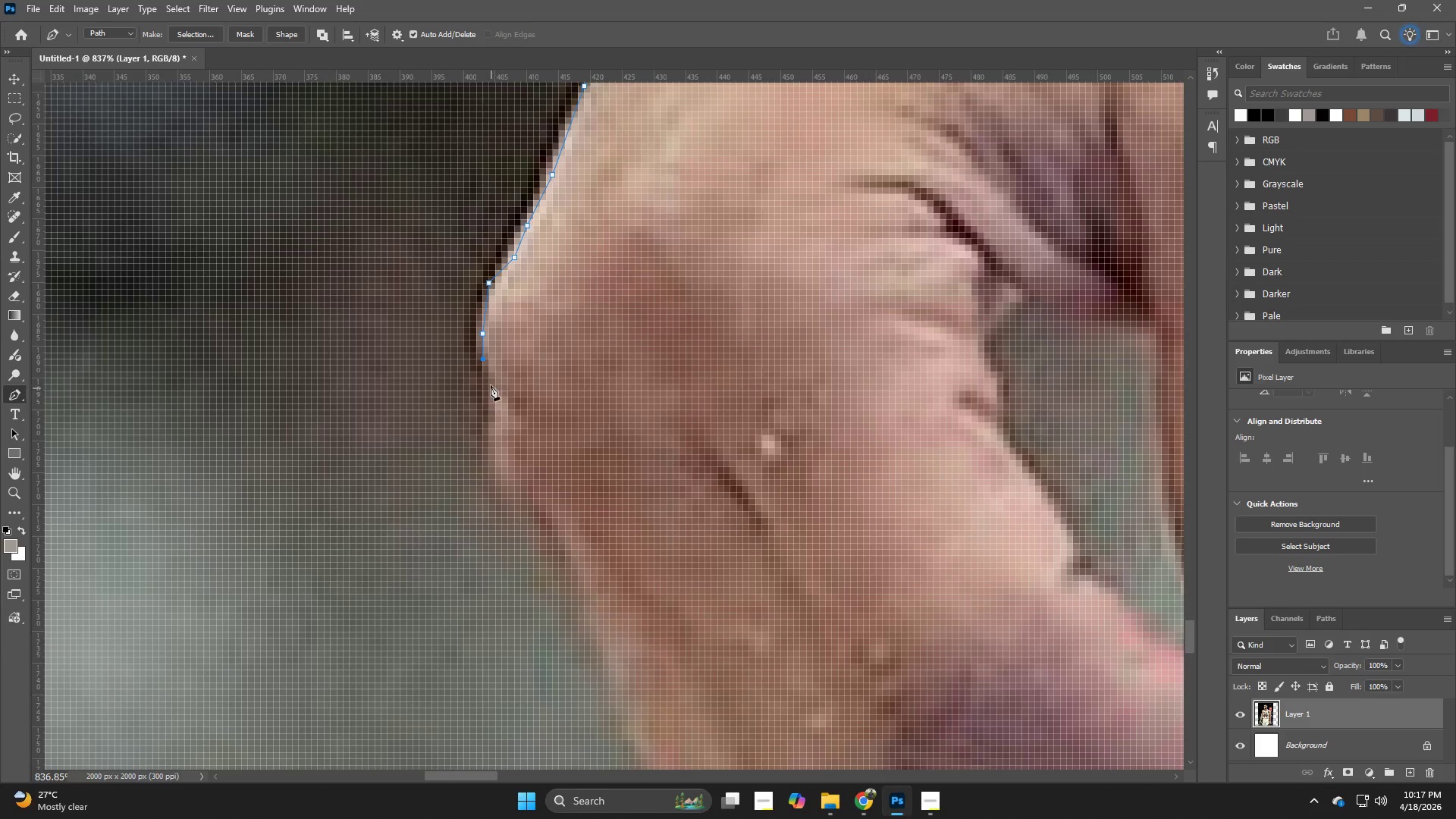 
left_click([491, 385])
 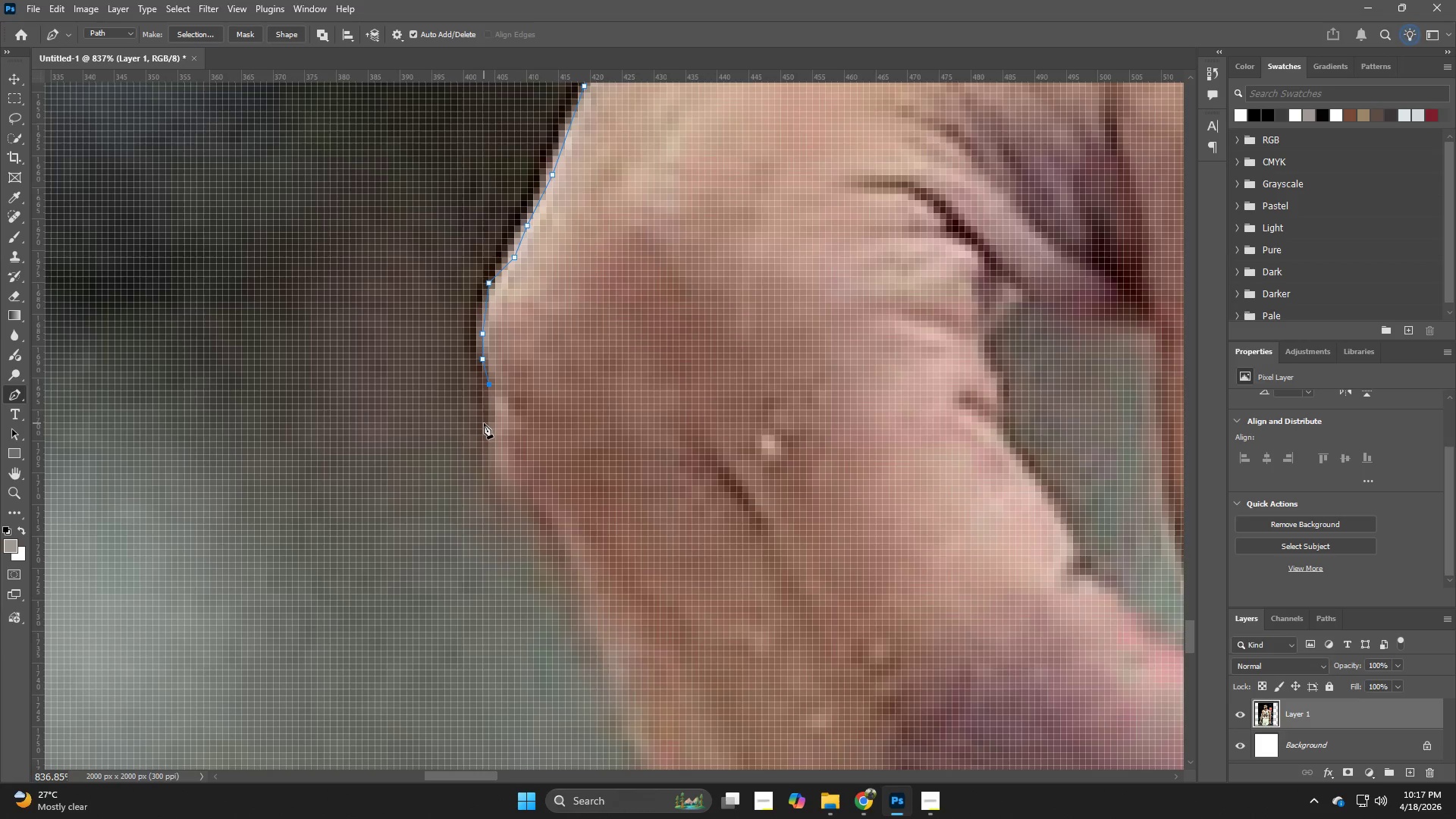 
left_click([487, 422])
 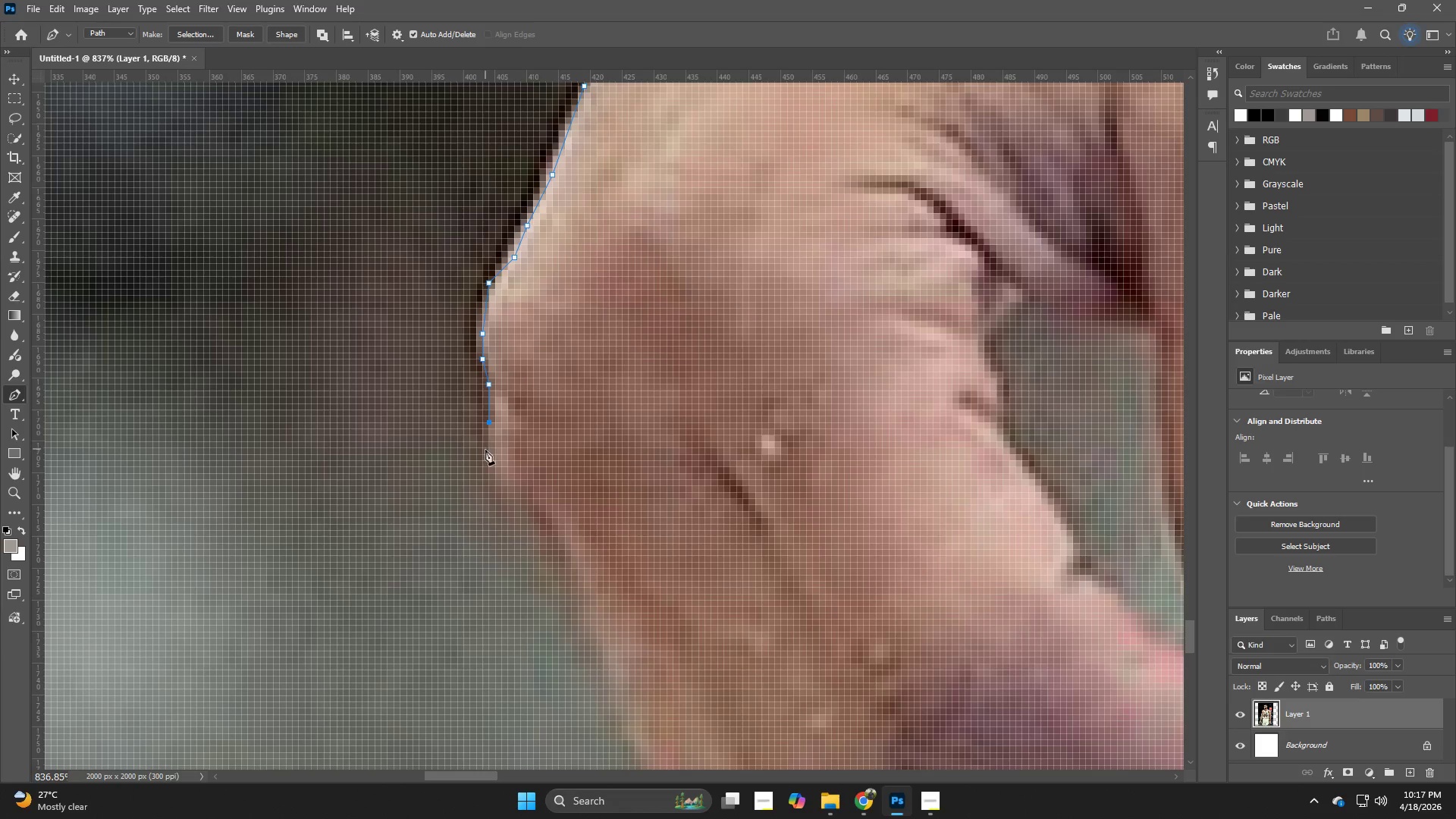 
left_click([485, 453])
 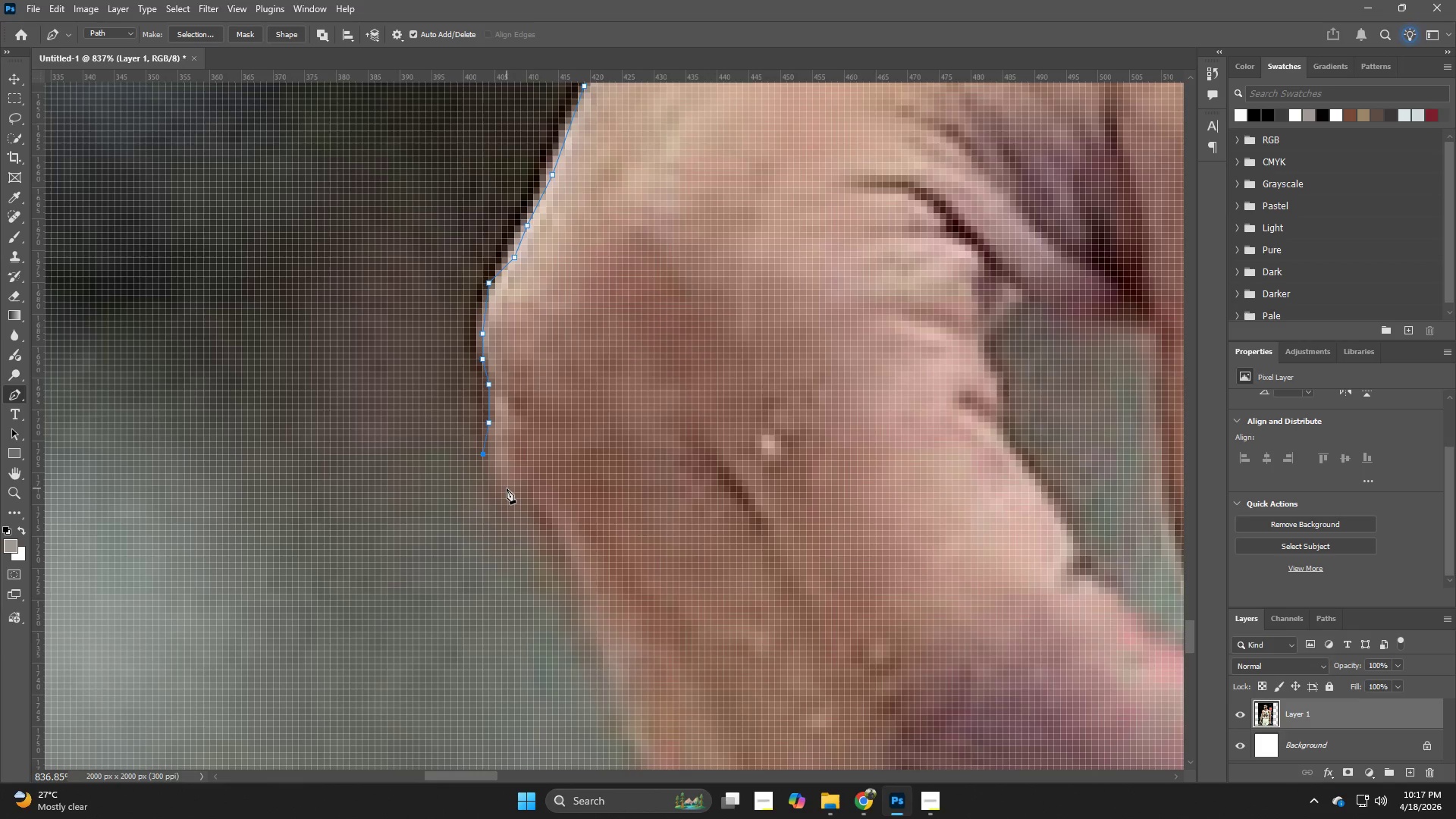 
left_click([507, 488])
 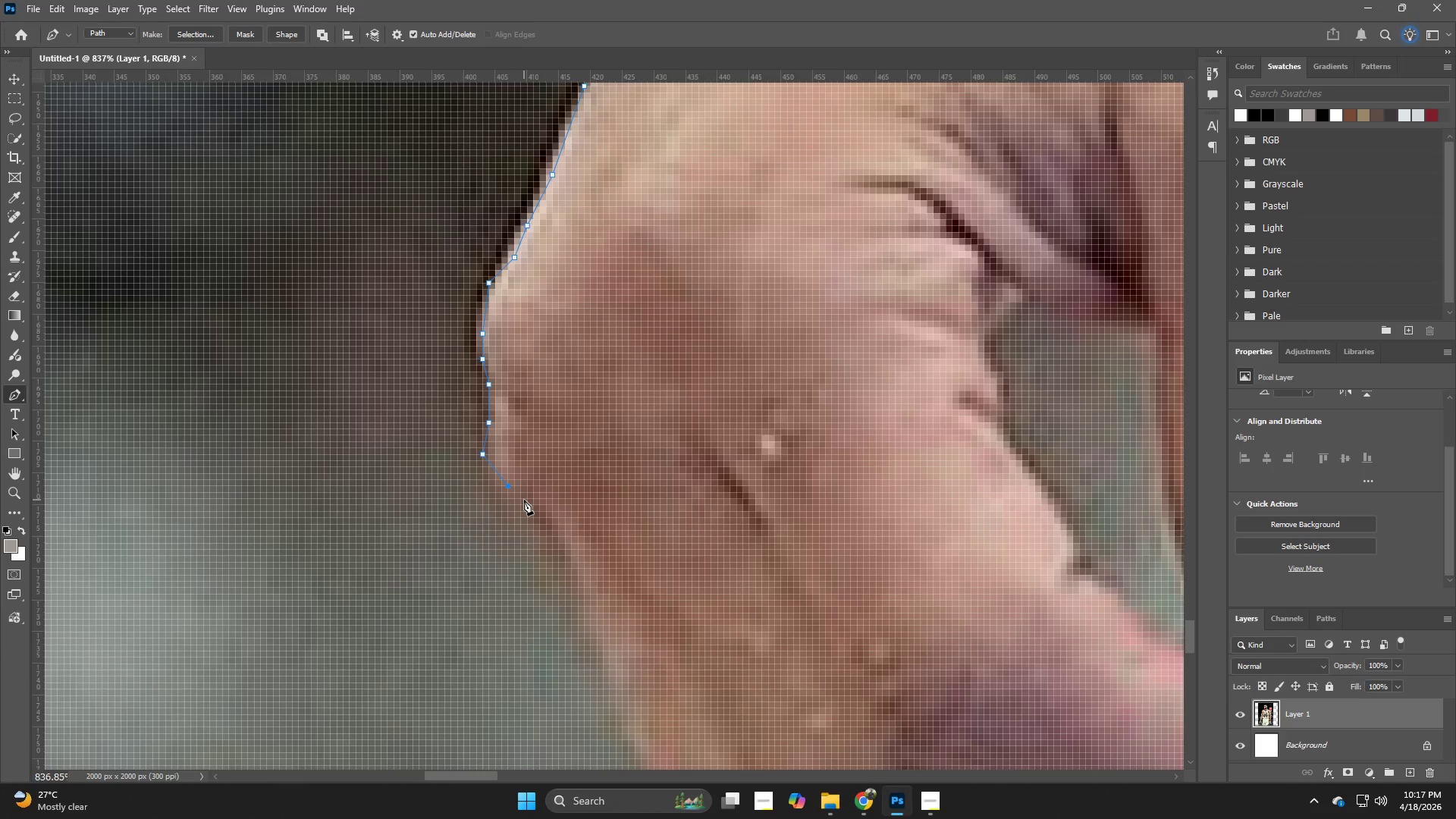 
left_click([524, 500])
 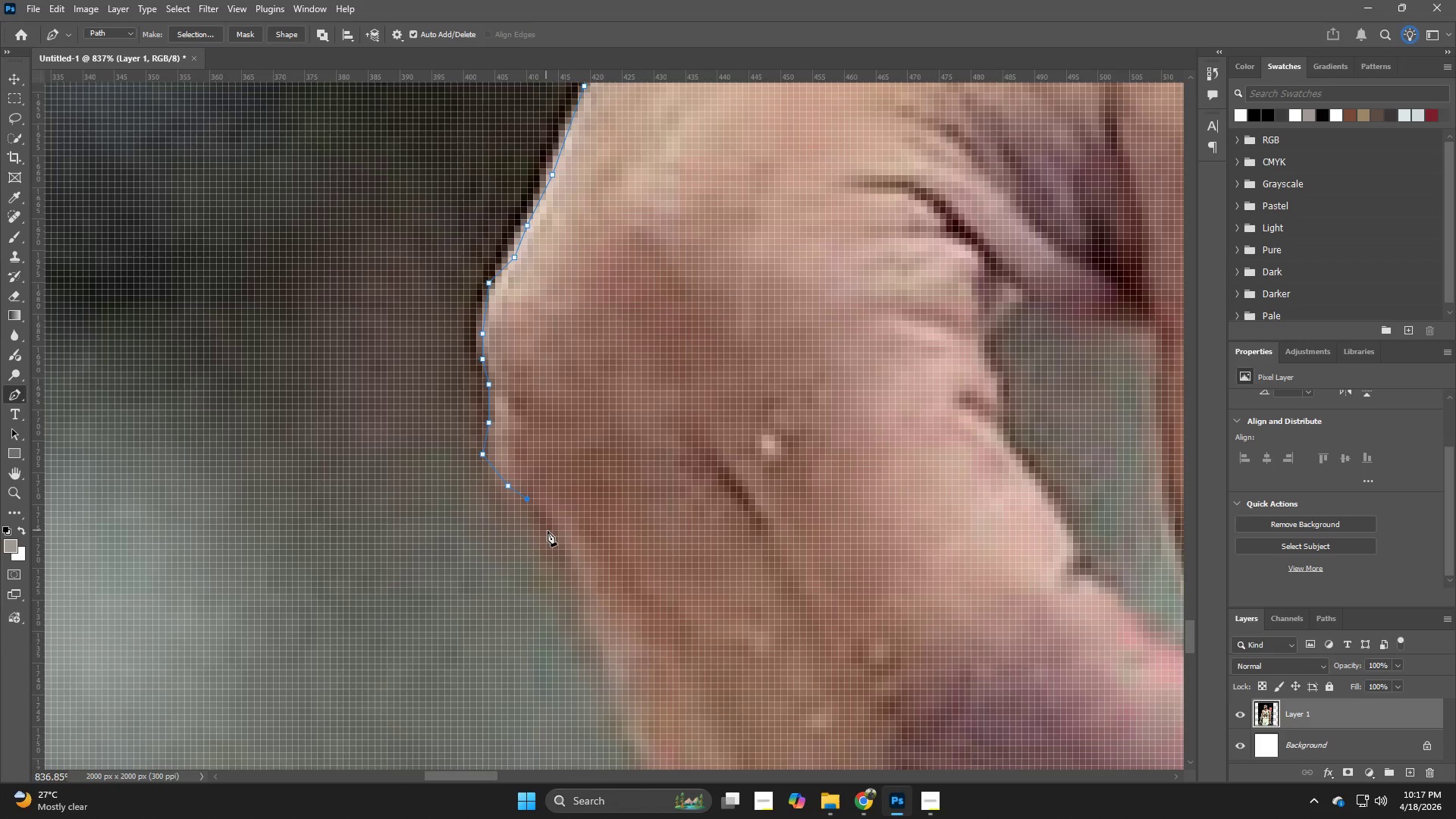 
left_click([548, 531])
 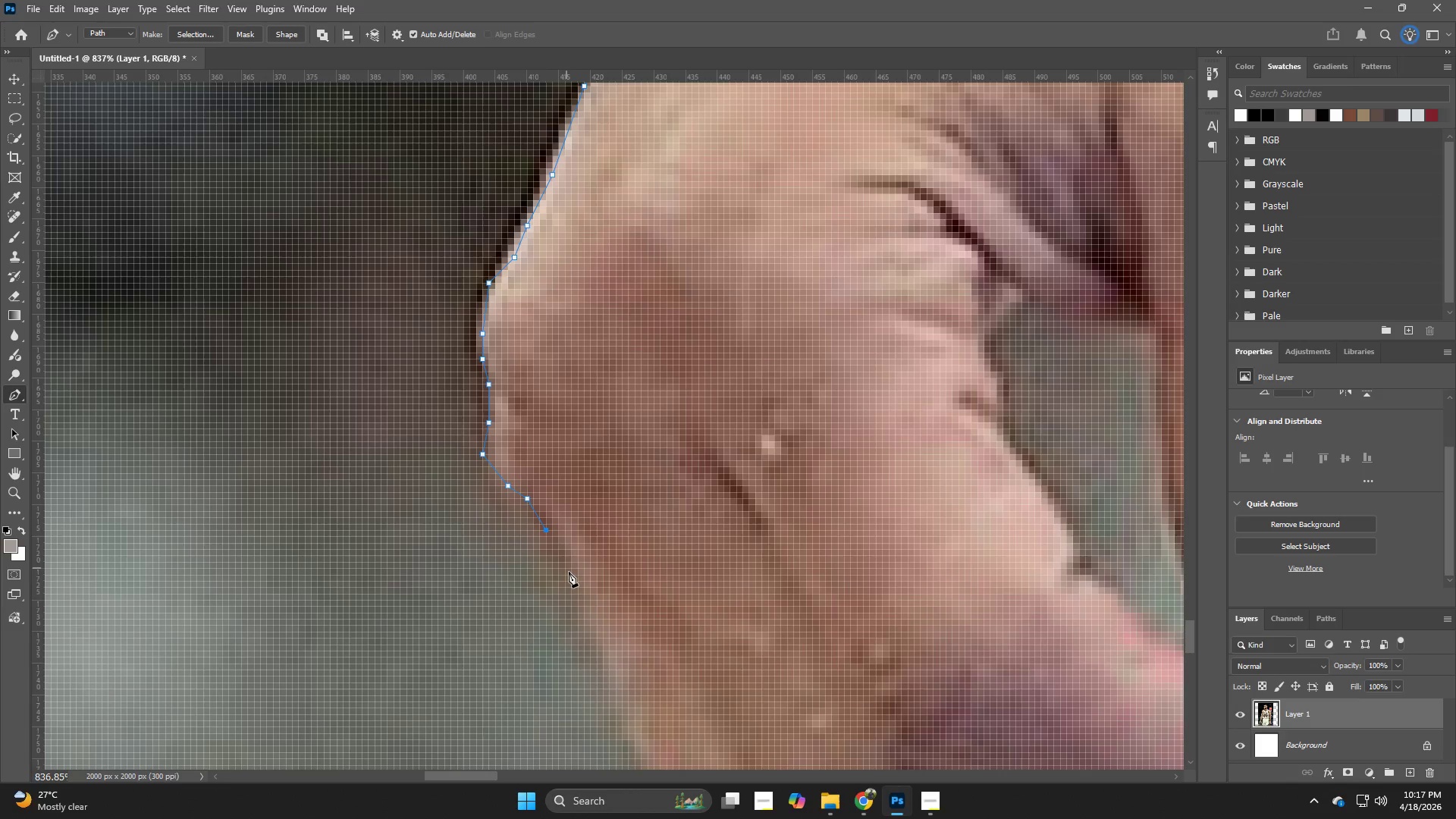 
left_click([571, 581])
 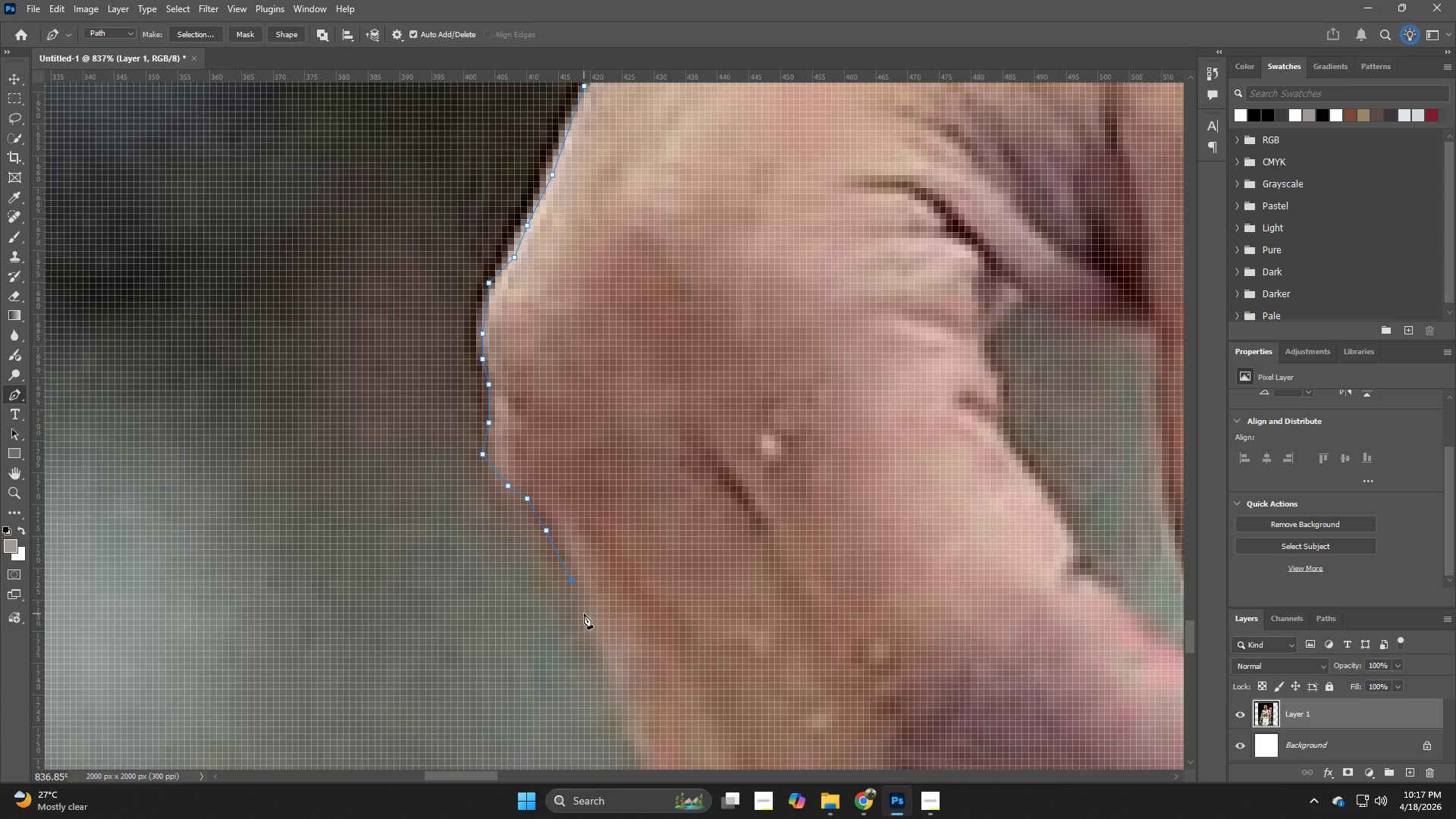 
left_click([588, 622])
 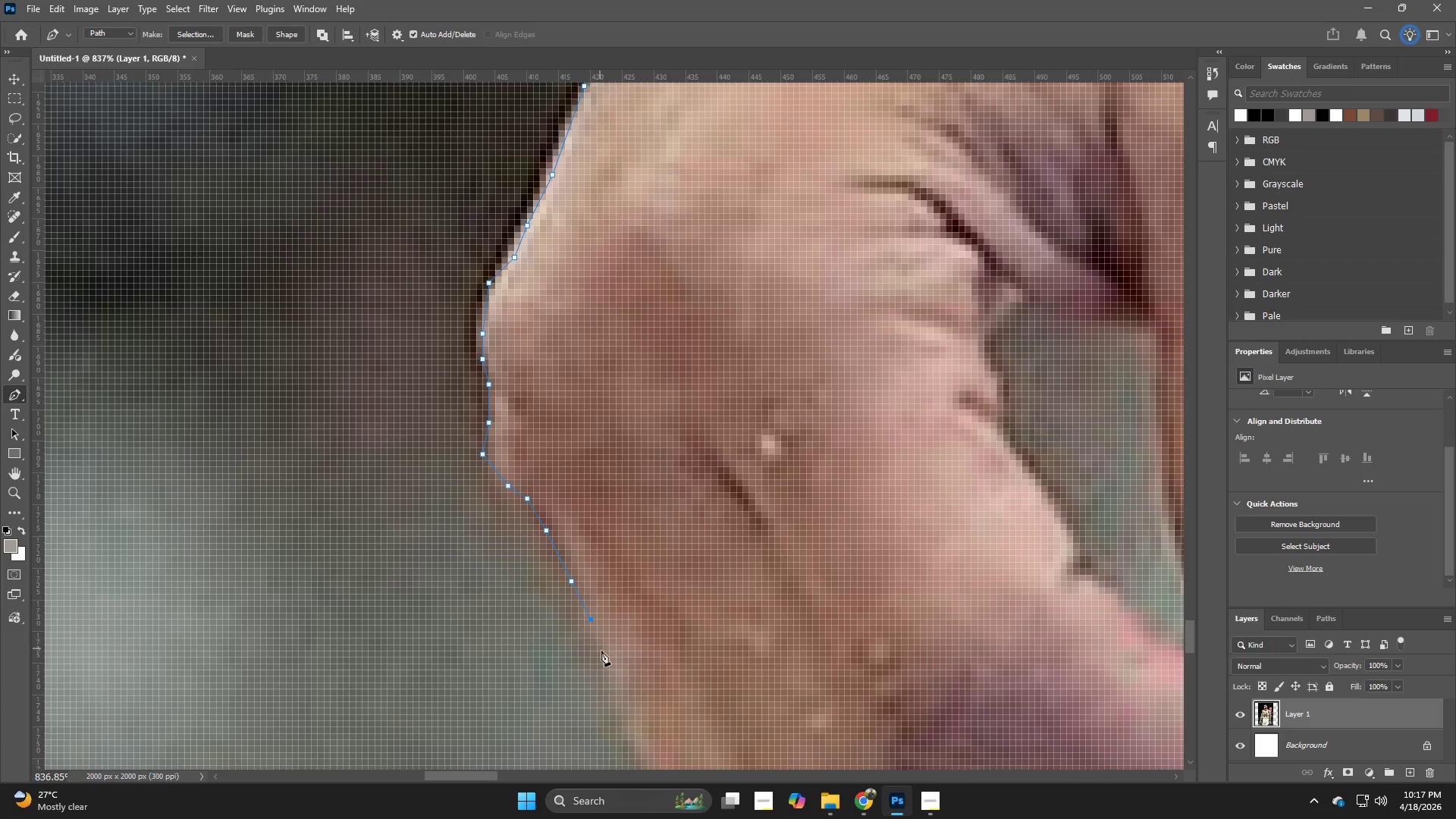 
left_click([607, 664])
 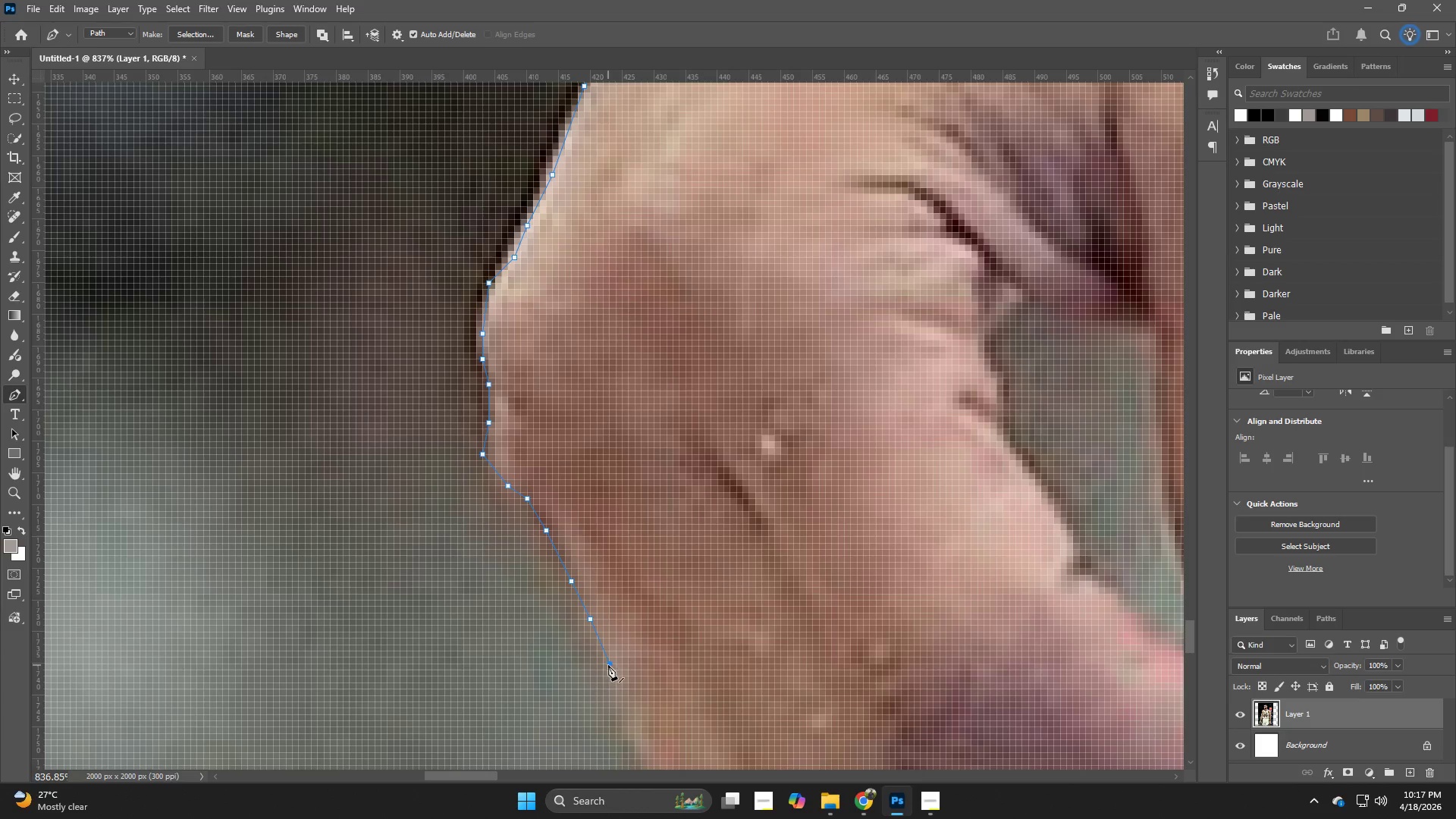 
hold_key(key=Space, duration=1.0)
 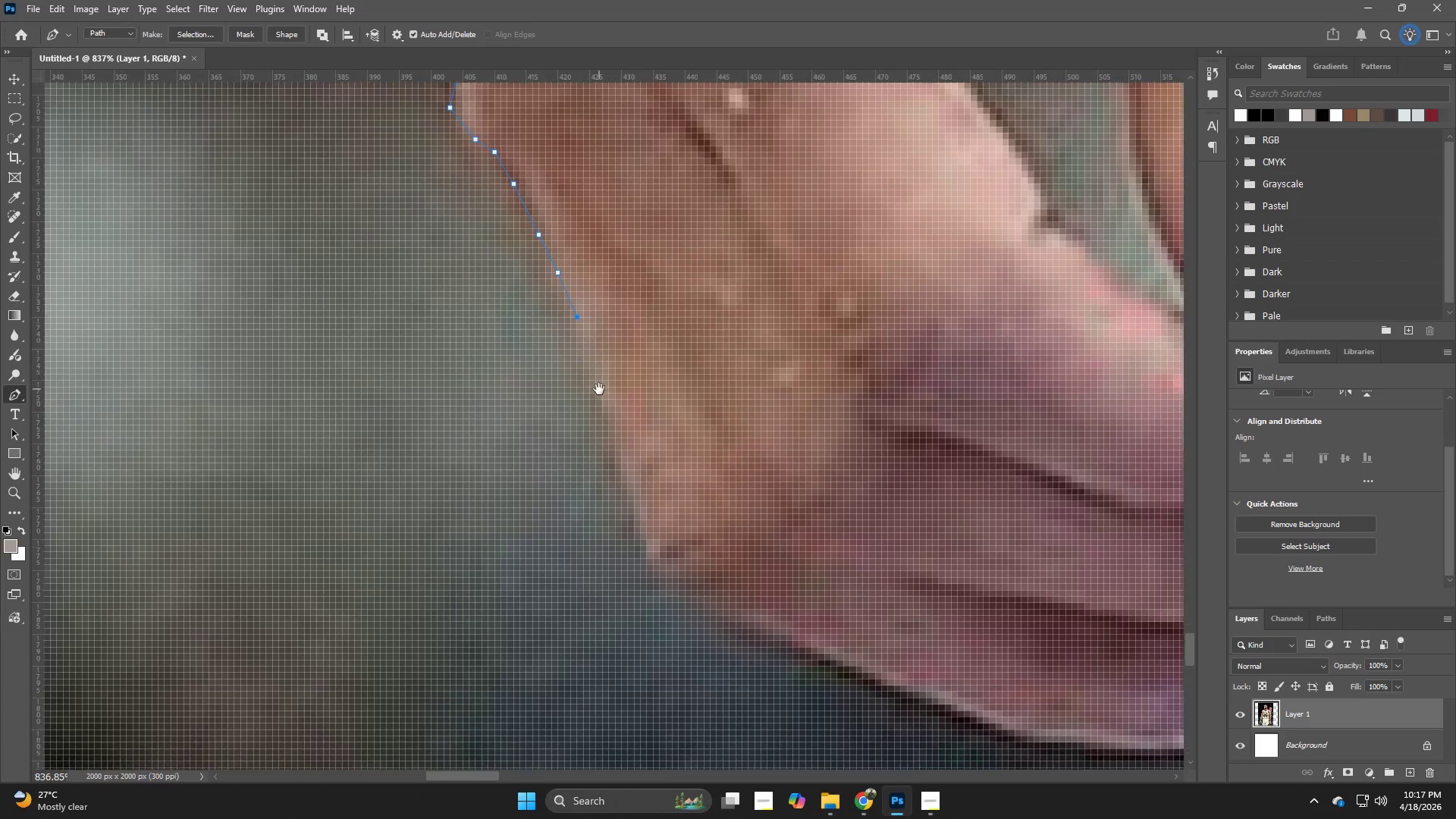 
left_click_drag(start_coordinate=[652, 594], to_coordinate=[630, 332])
 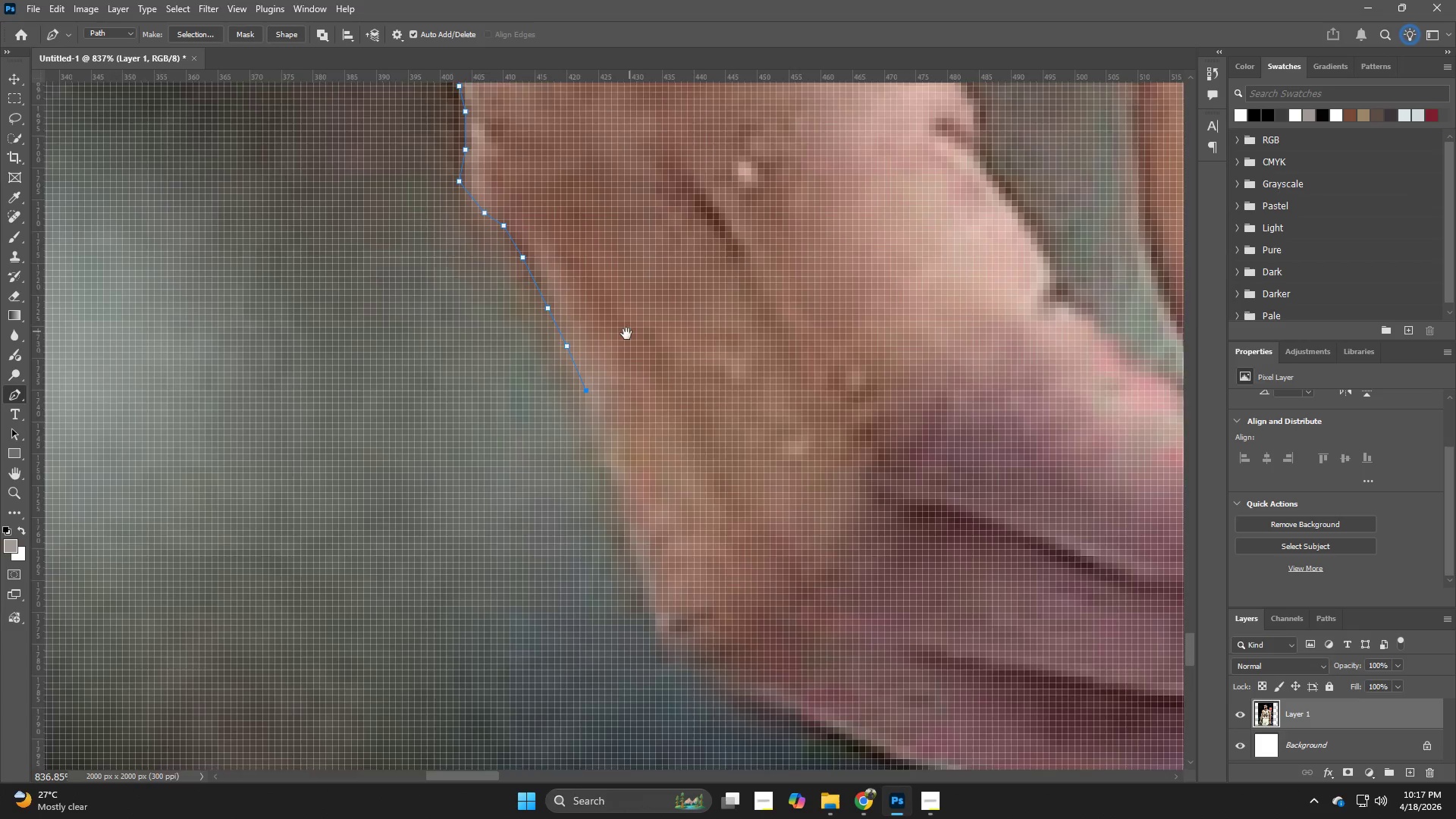 
hold_key(key=Space, duration=14.56)
 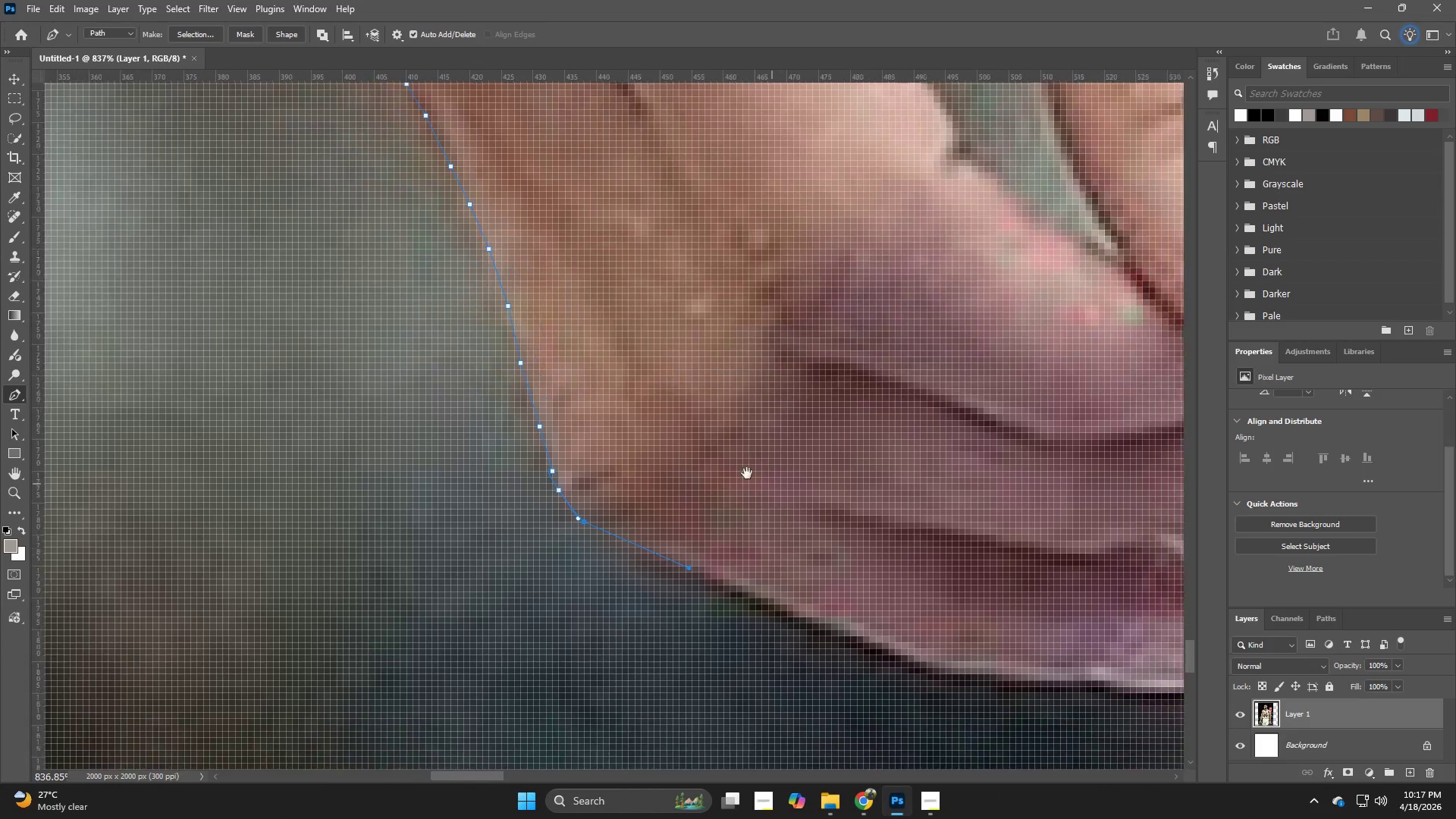 
left_click([595, 374])
 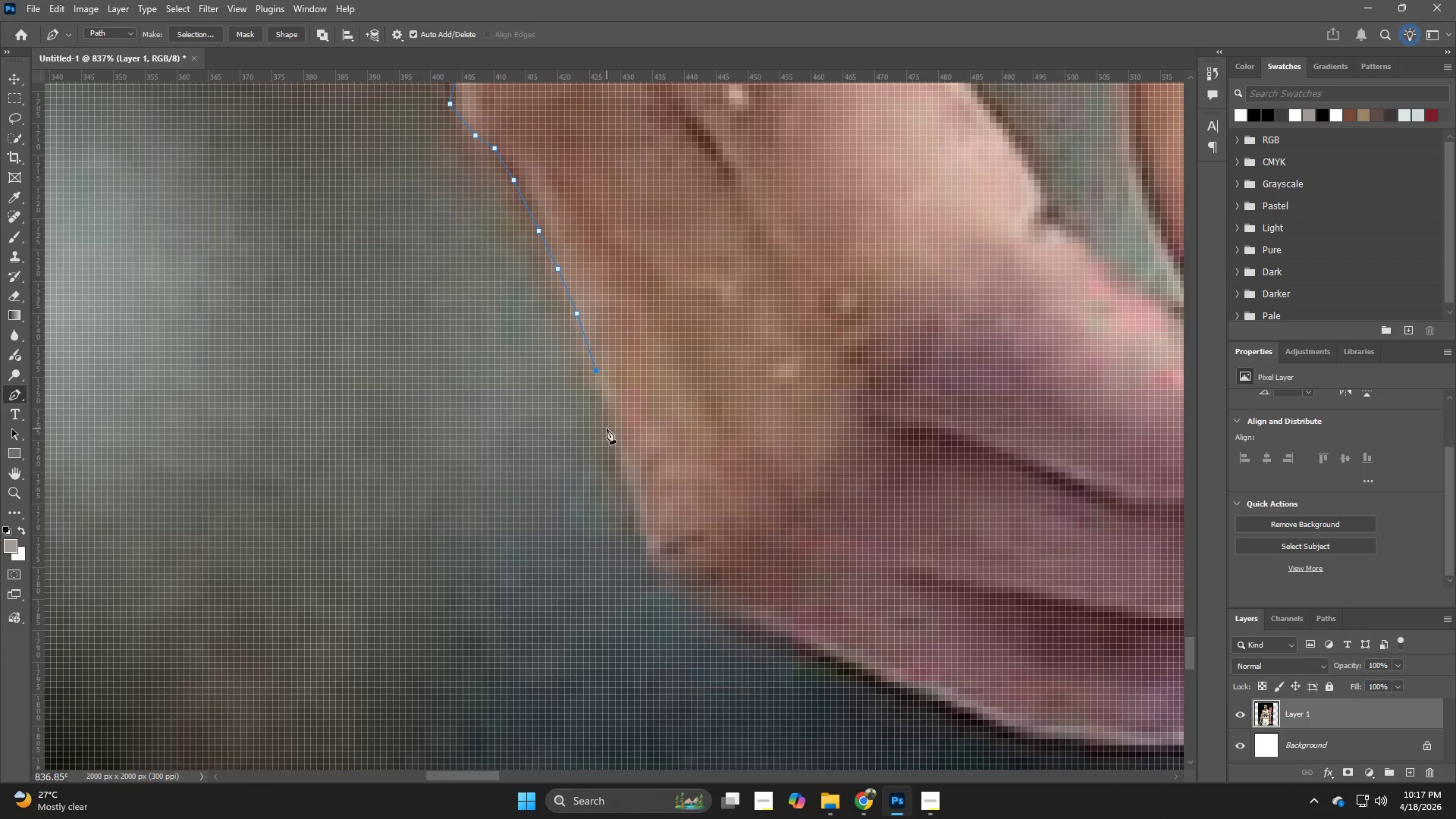 
left_click([607, 430])
 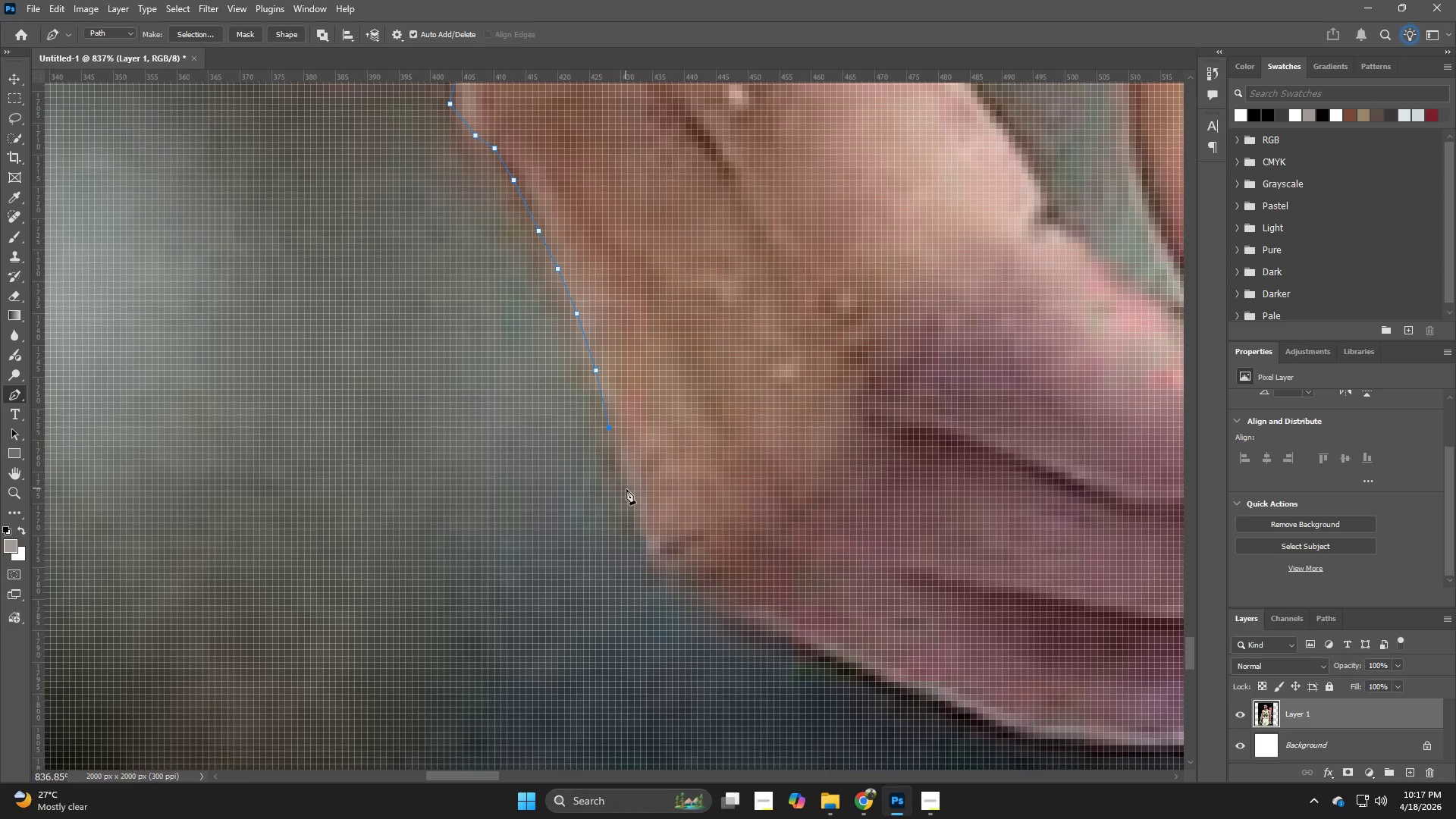 
left_click([630, 491])
 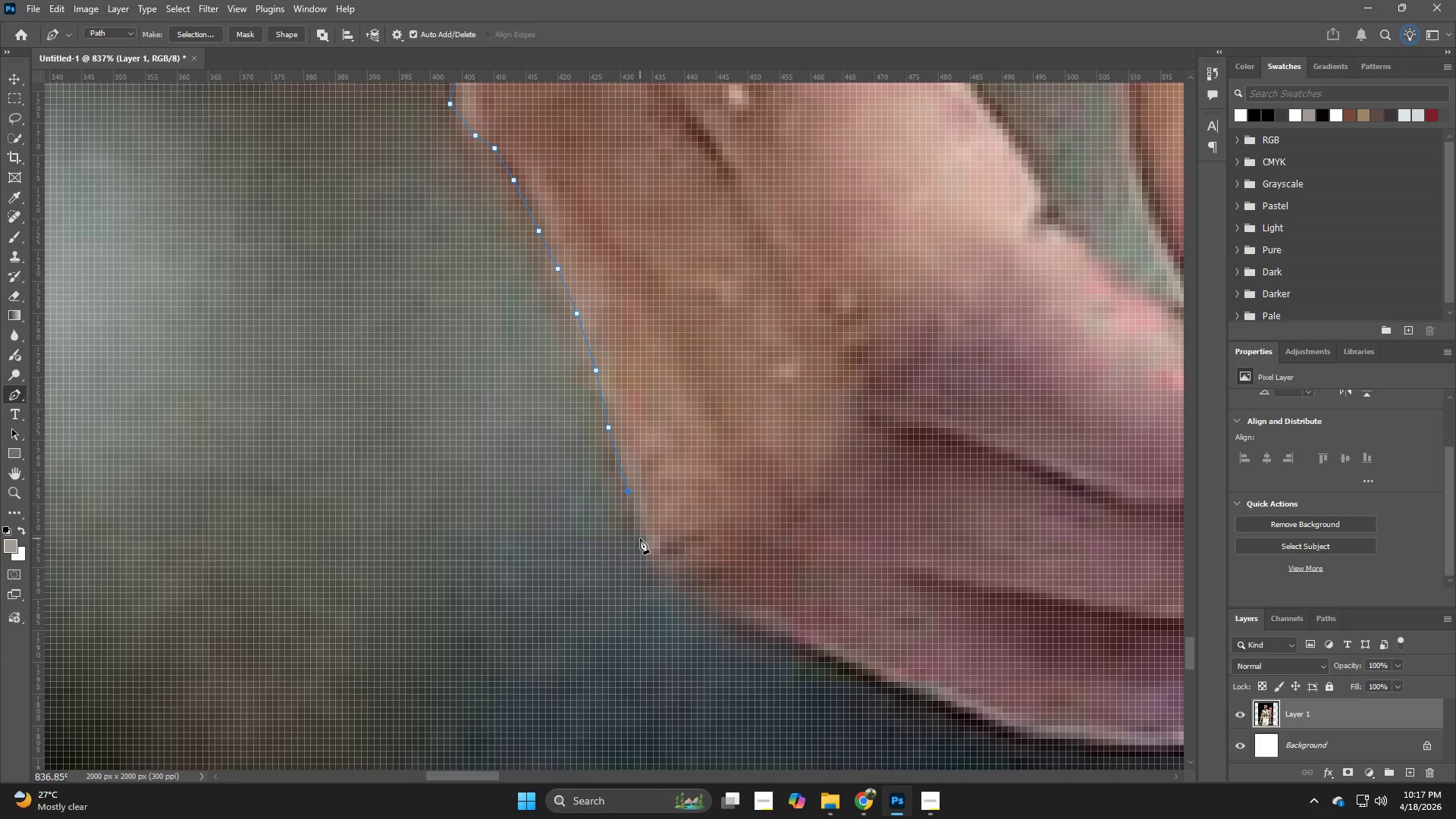 
left_click([640, 538])
 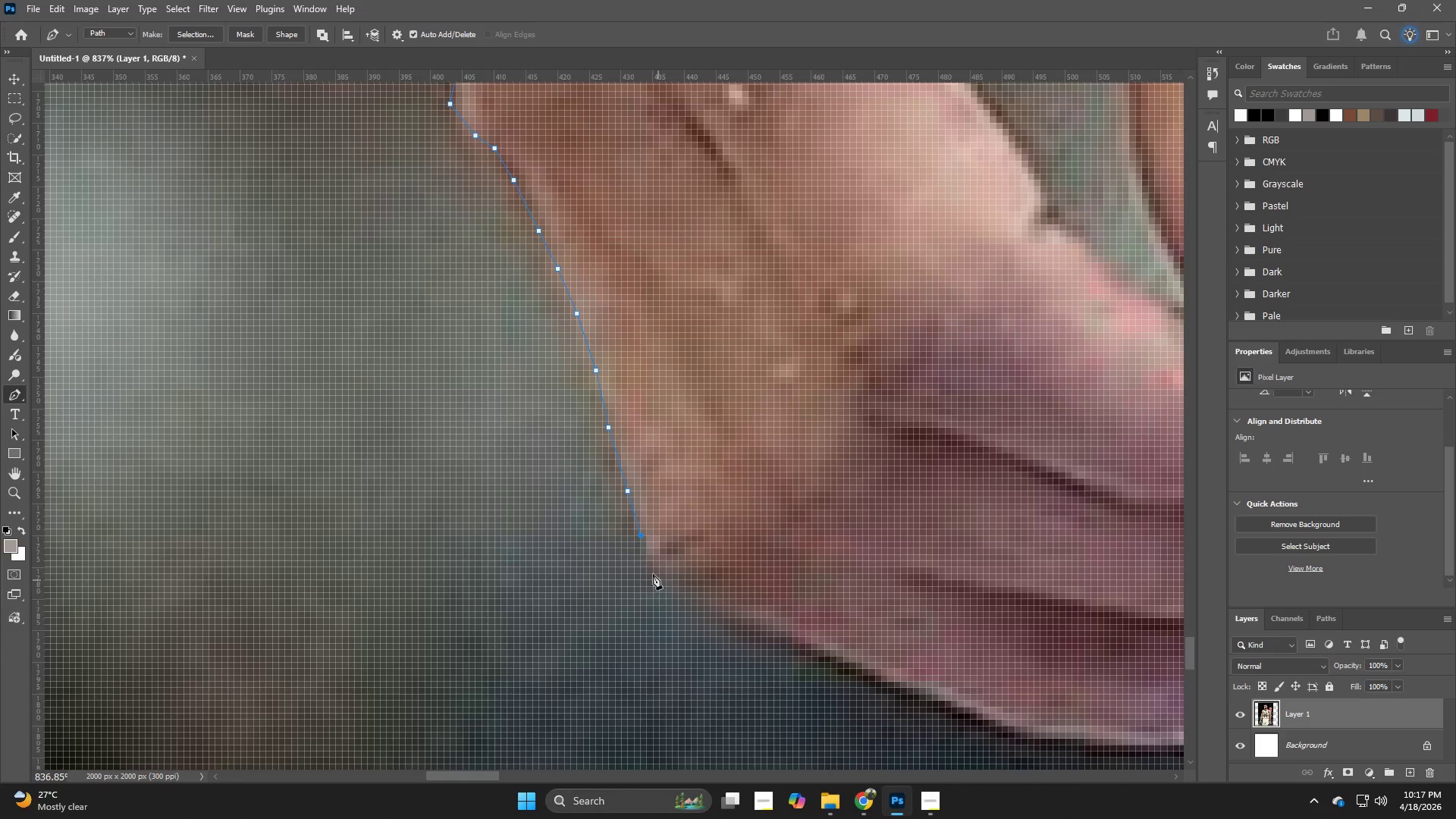 
left_click_drag(start_coordinate=[644, 553], to_coordinate=[666, 583])
 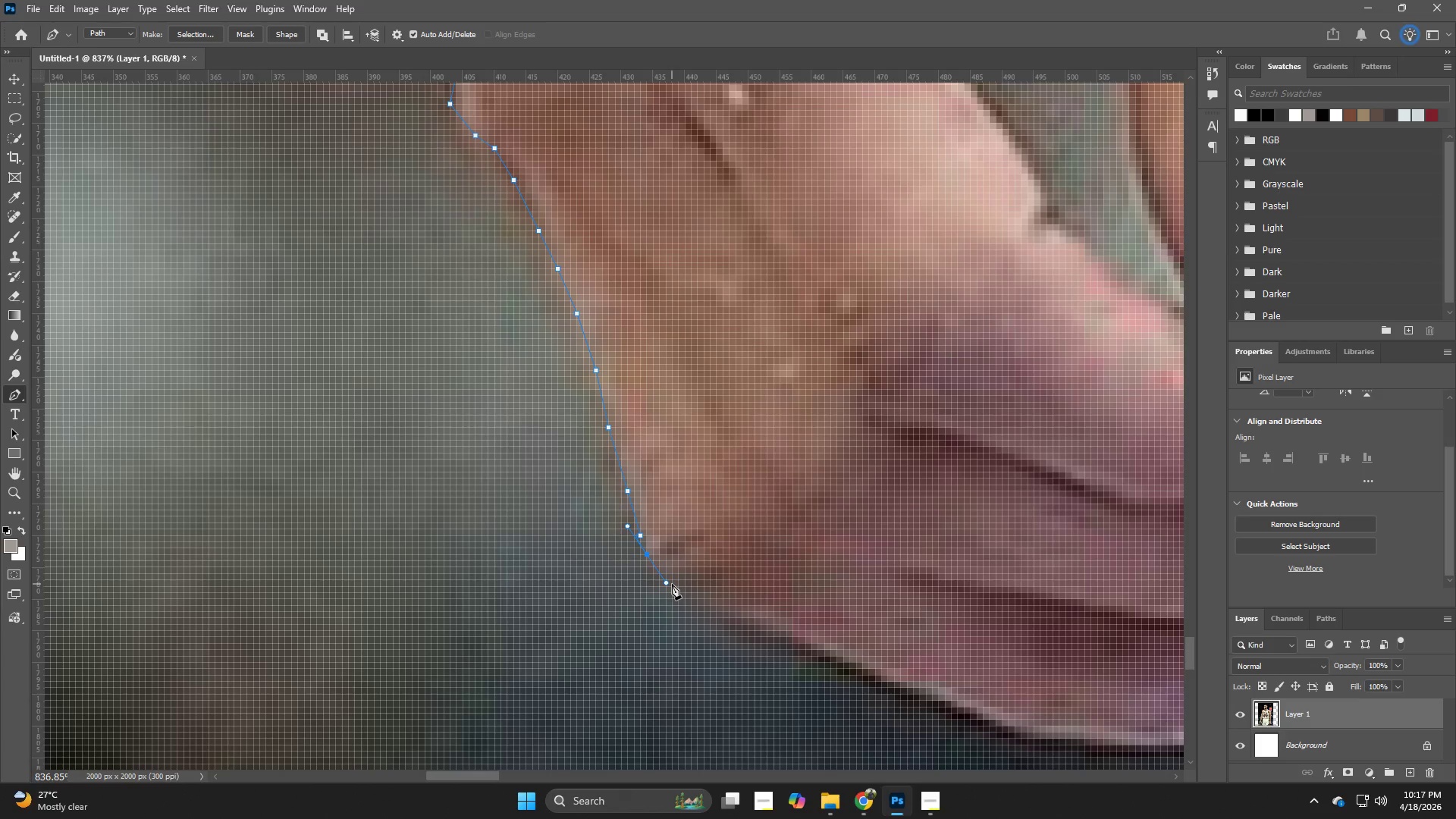 
hold_key(key=AltLeft, duration=0.31)
left_click([672, 584])
 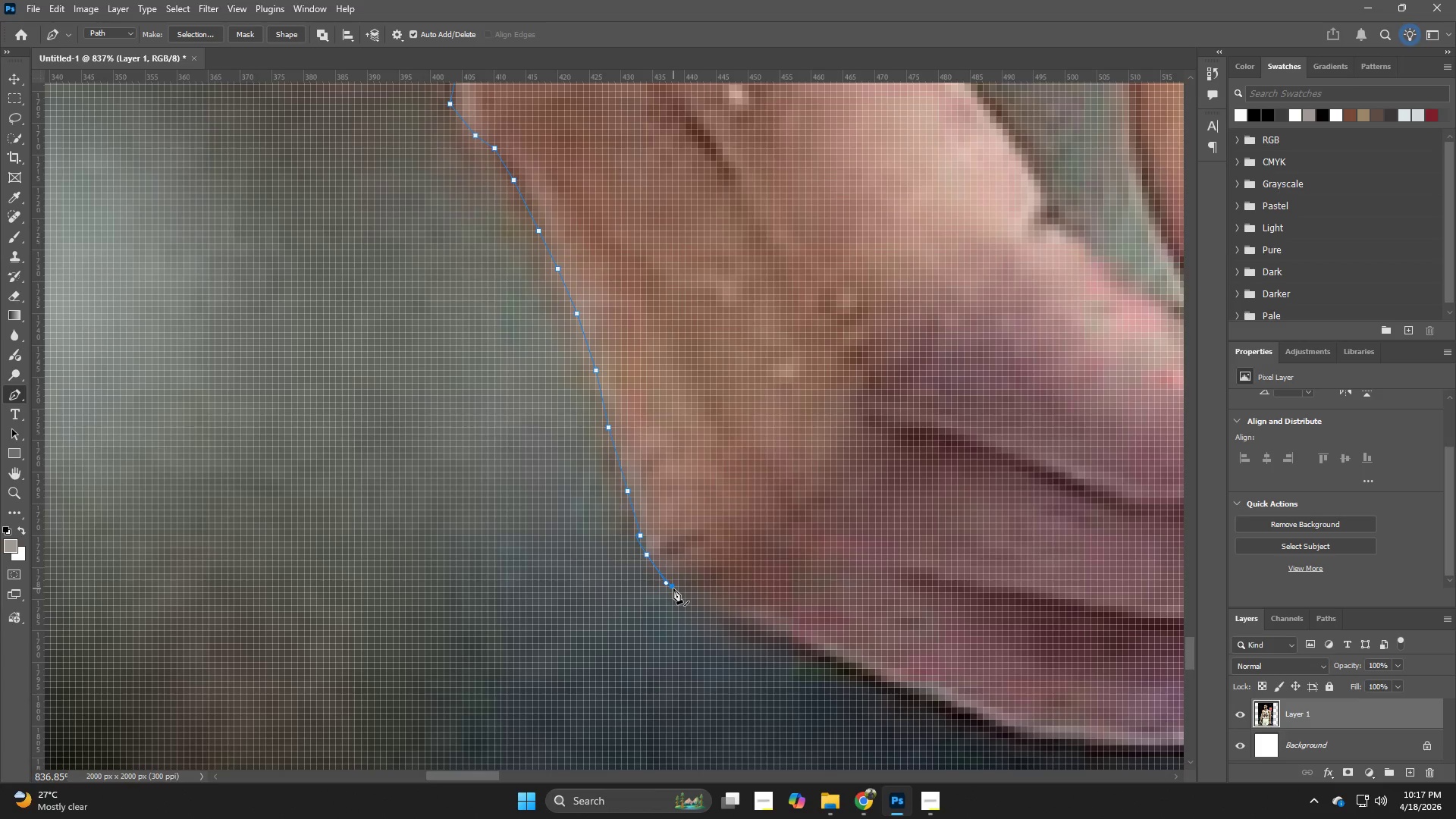 
left_click_drag(start_coordinate=[673, 588], to_coordinate=[777, 634])
 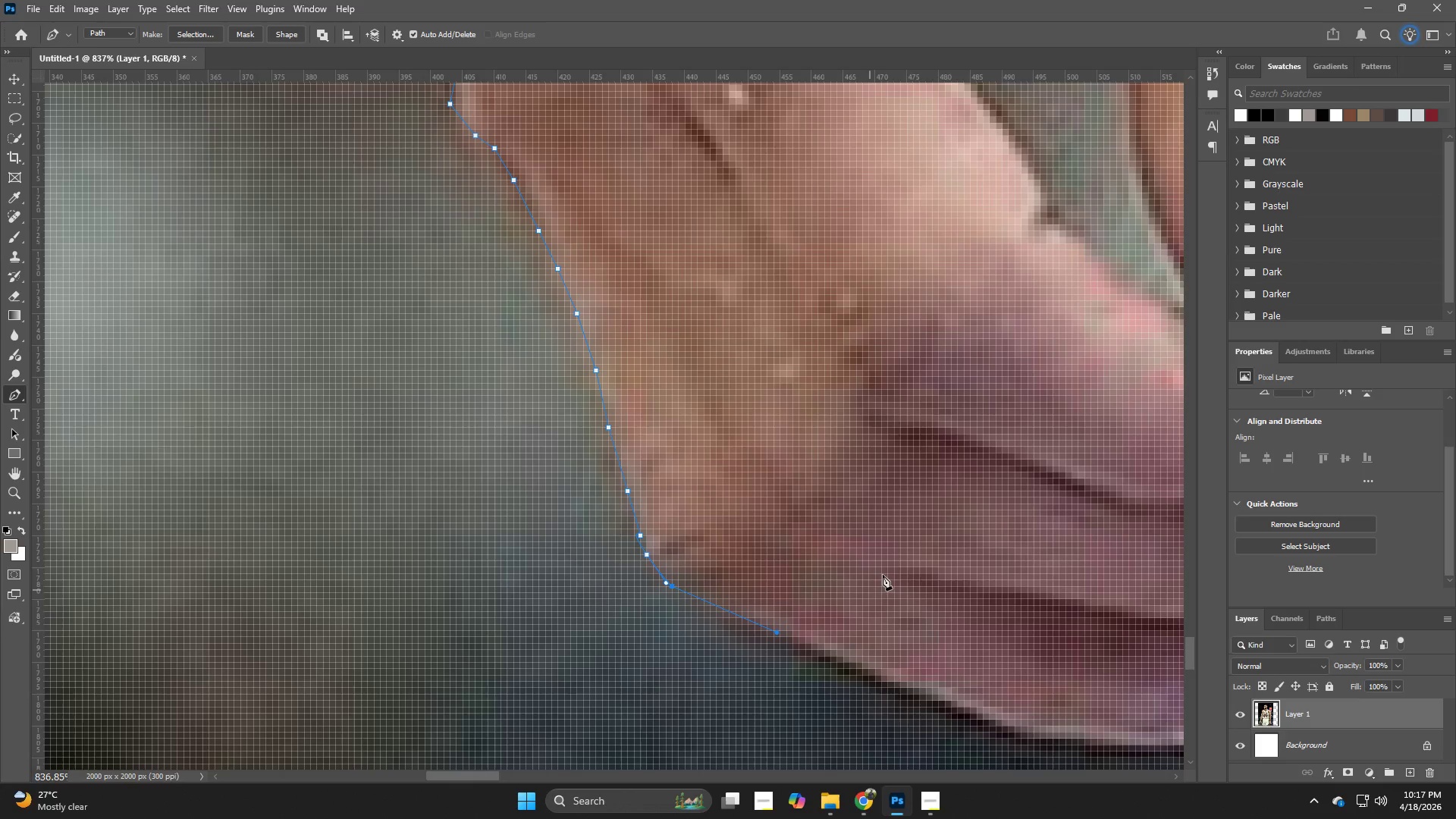 
hold_key(key=AltLeft, duration=1.95)
 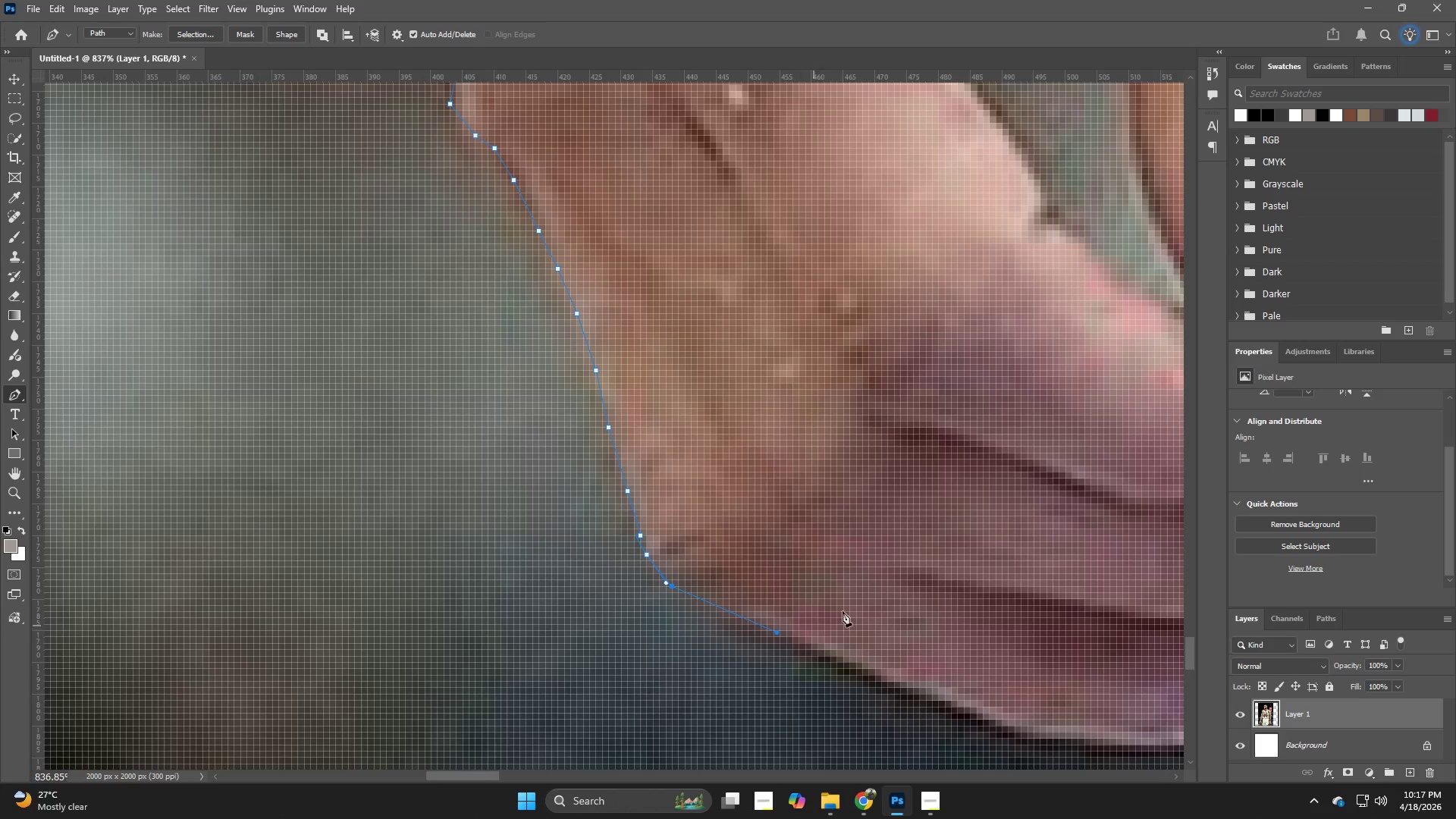 
hold_key(key=Space, duration=0.97)
 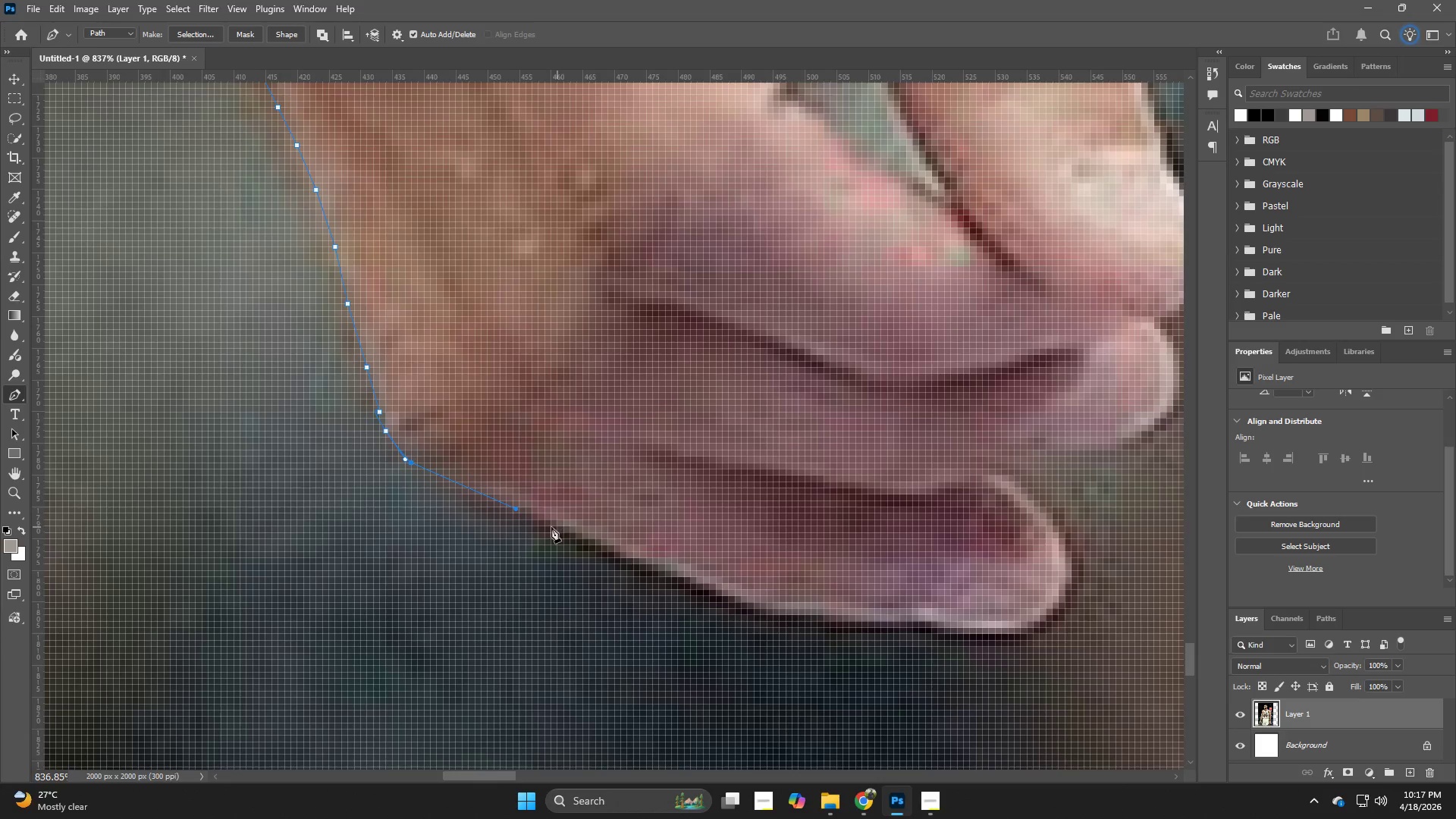 
left_click_drag(start_coordinate=[891, 564], to_coordinate=[654, 442])
 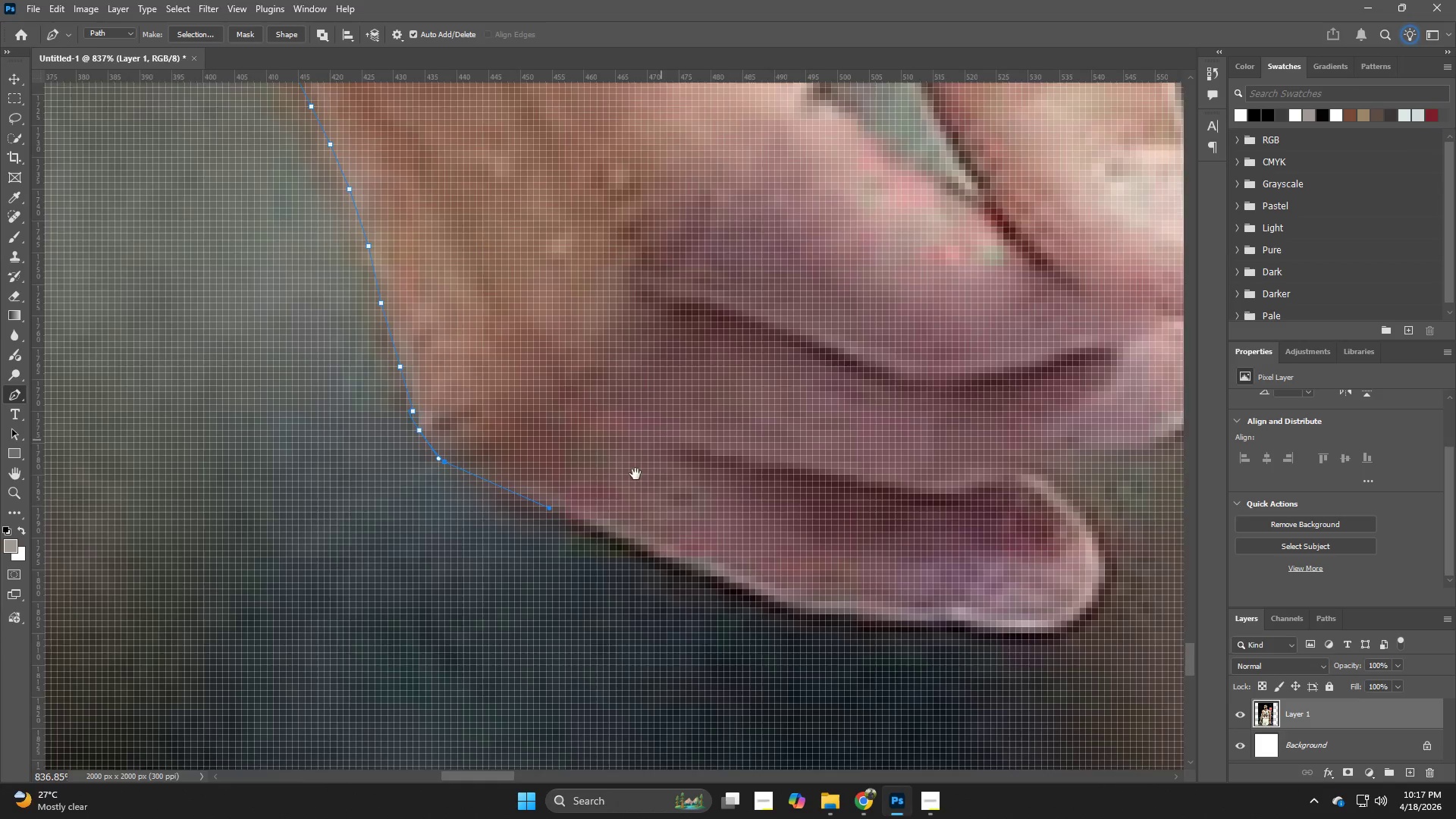 
hold_key(key=Space, duration=17.56)
 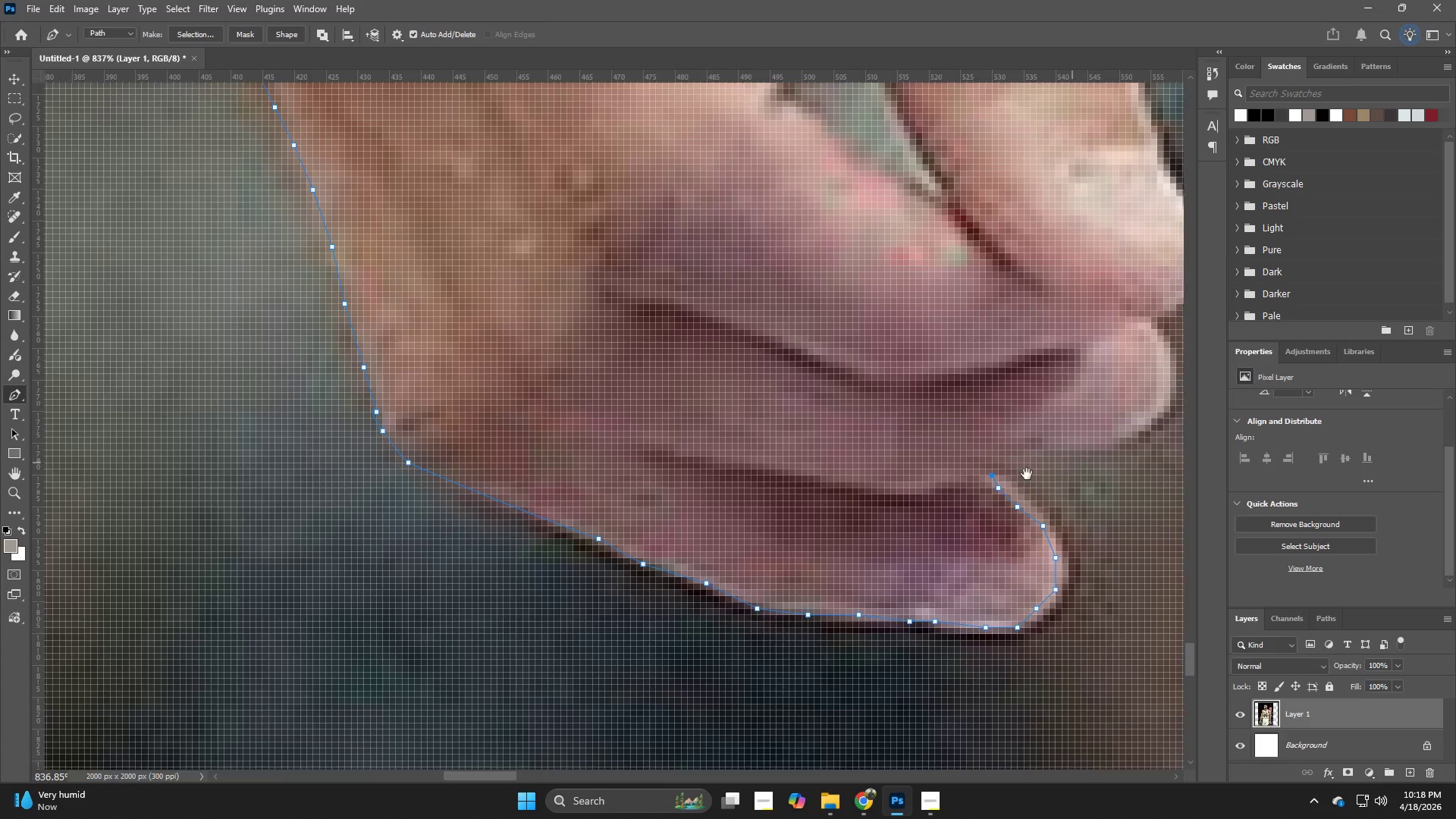 
left_click([600, 541])
 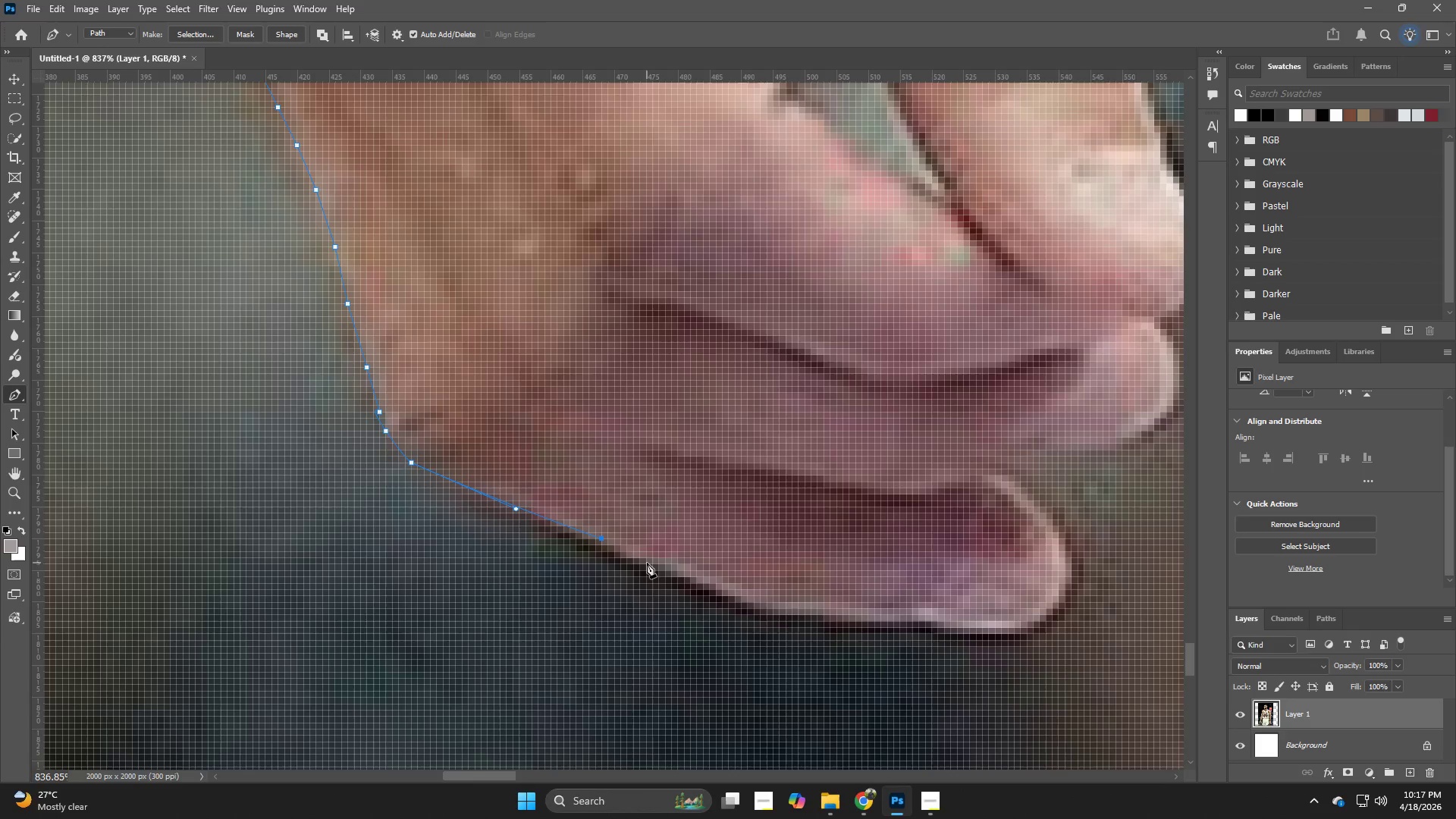 
left_click([649, 566])
 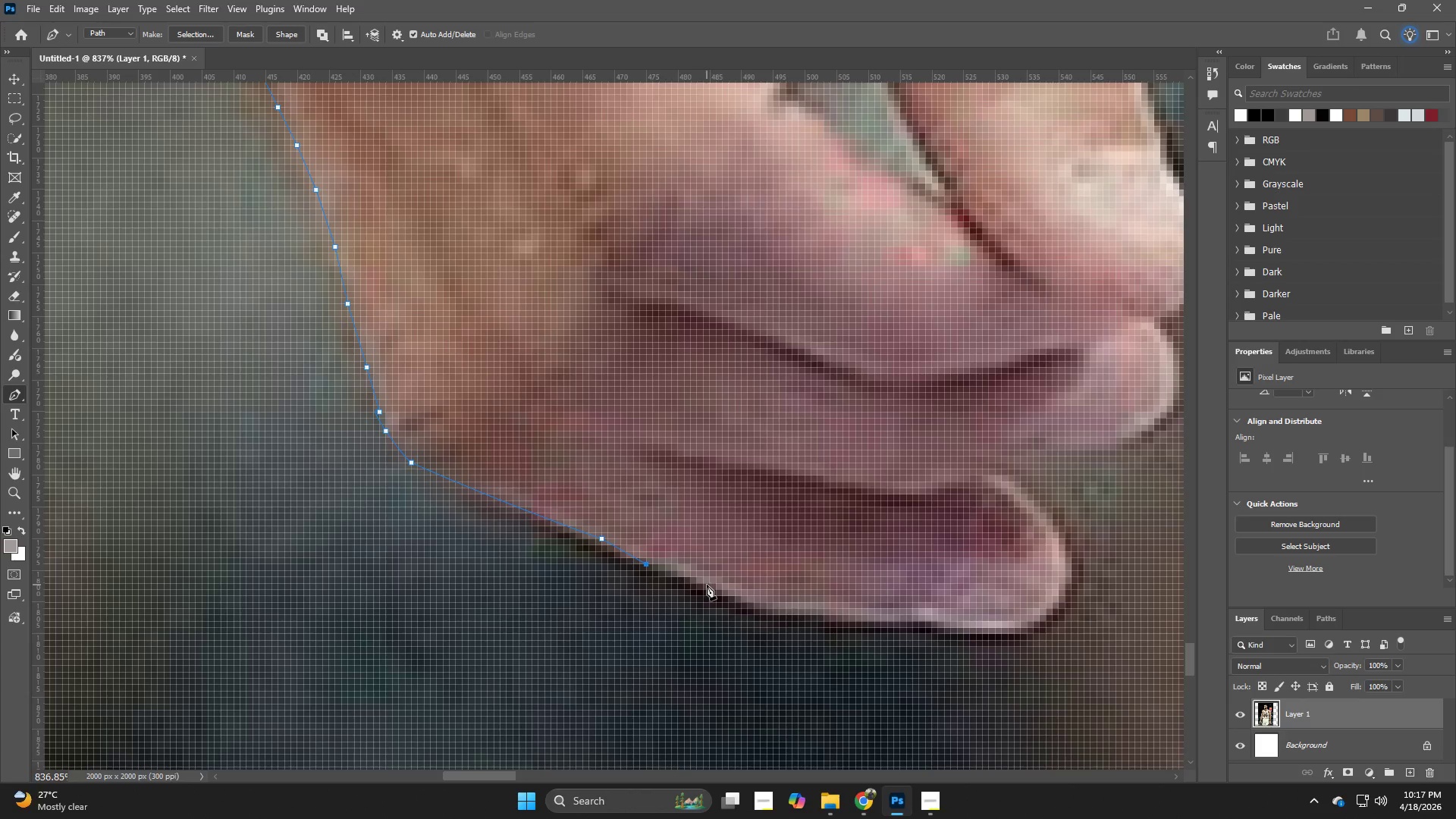 
left_click([707, 585])
 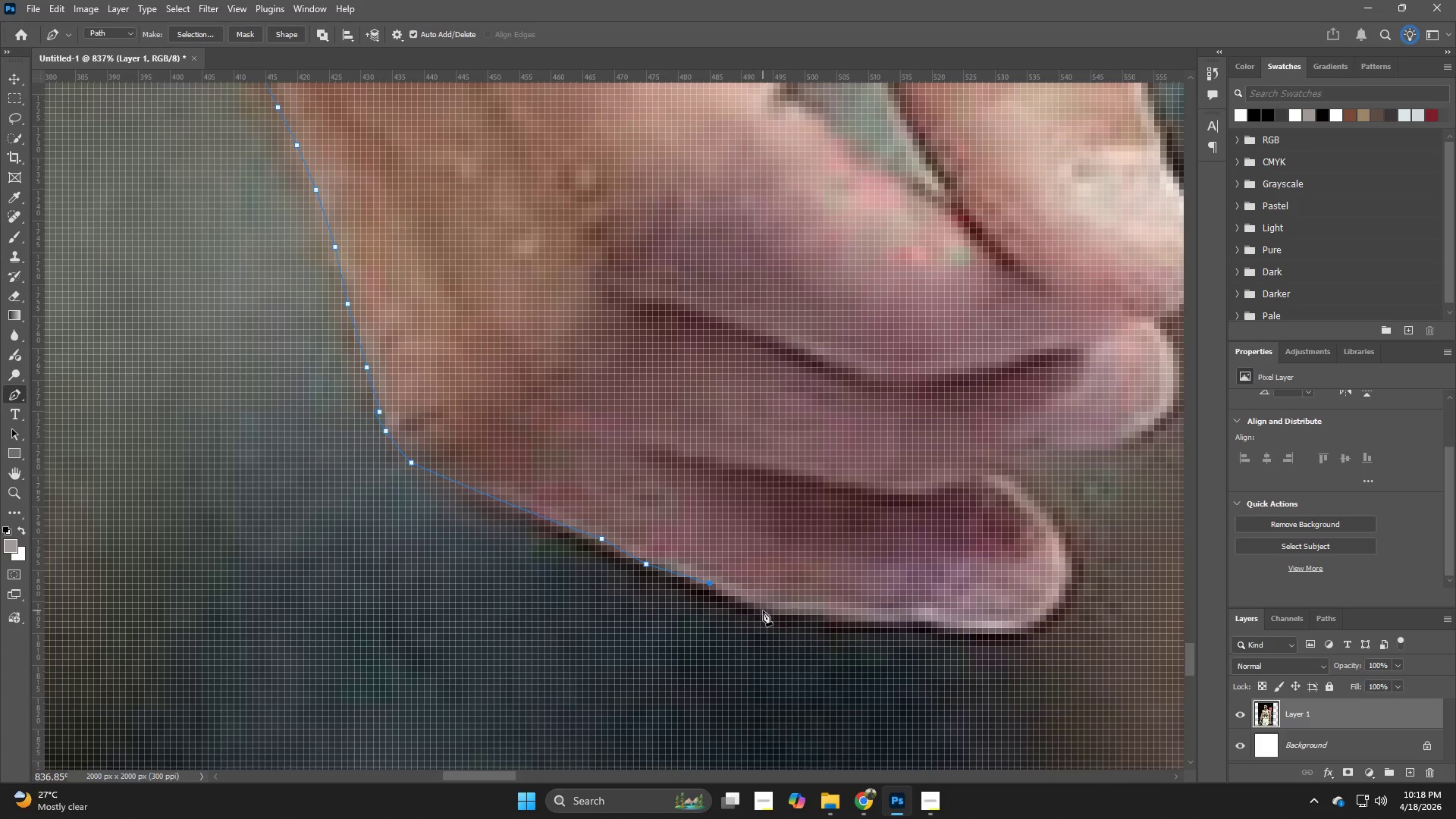 
left_click([763, 610])
 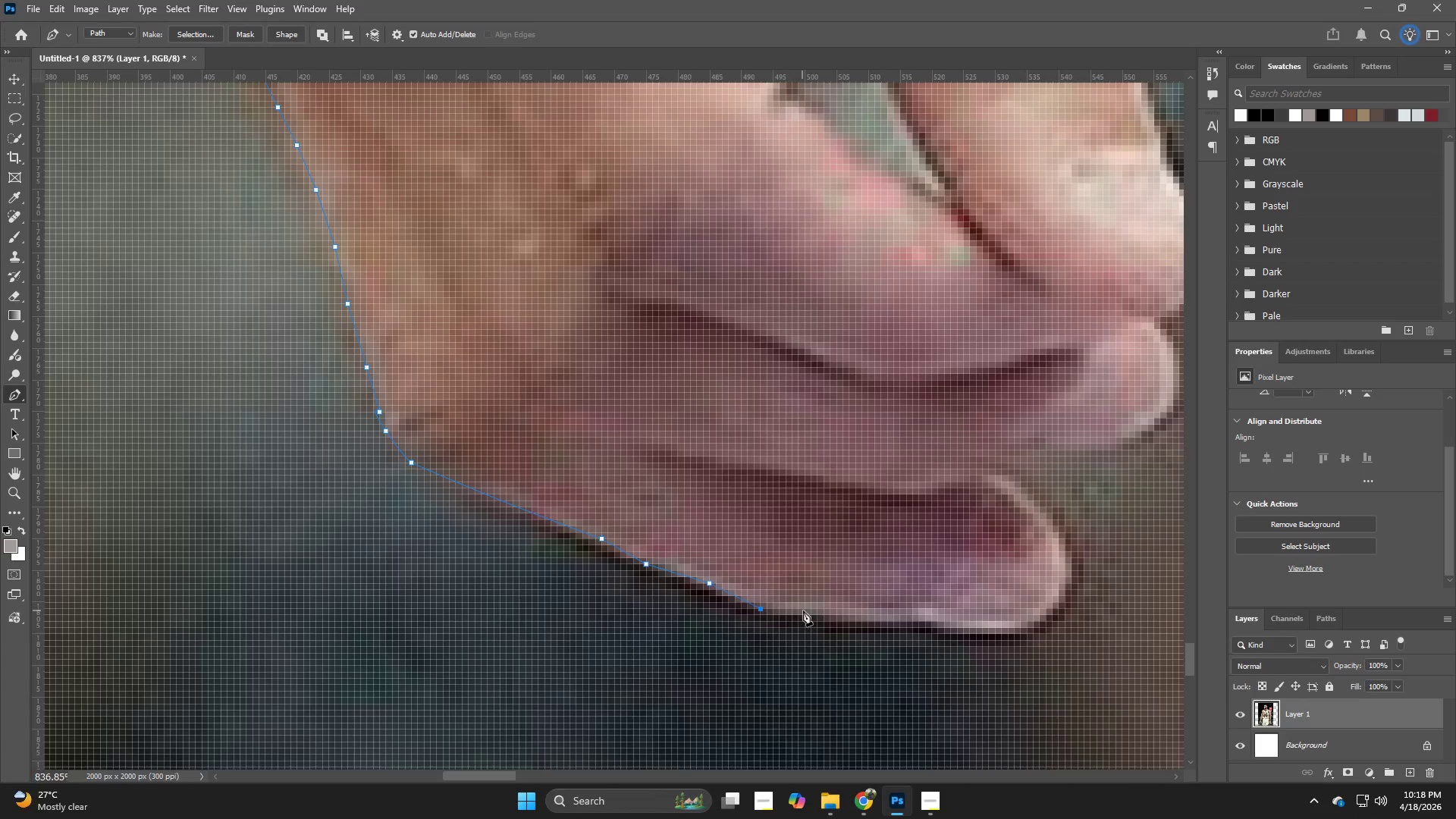 
left_click([812, 613])
 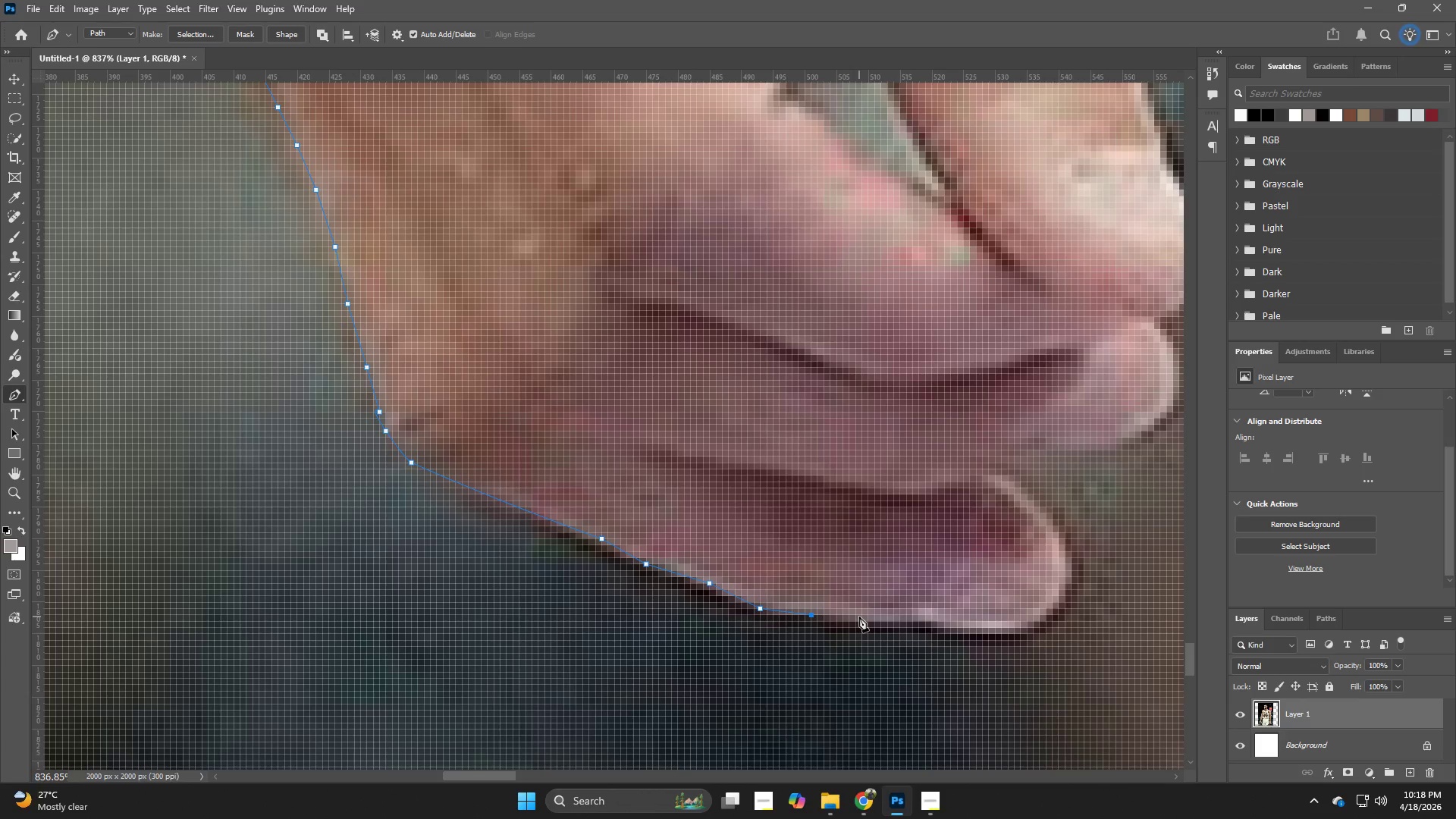 
left_click([859, 617])
 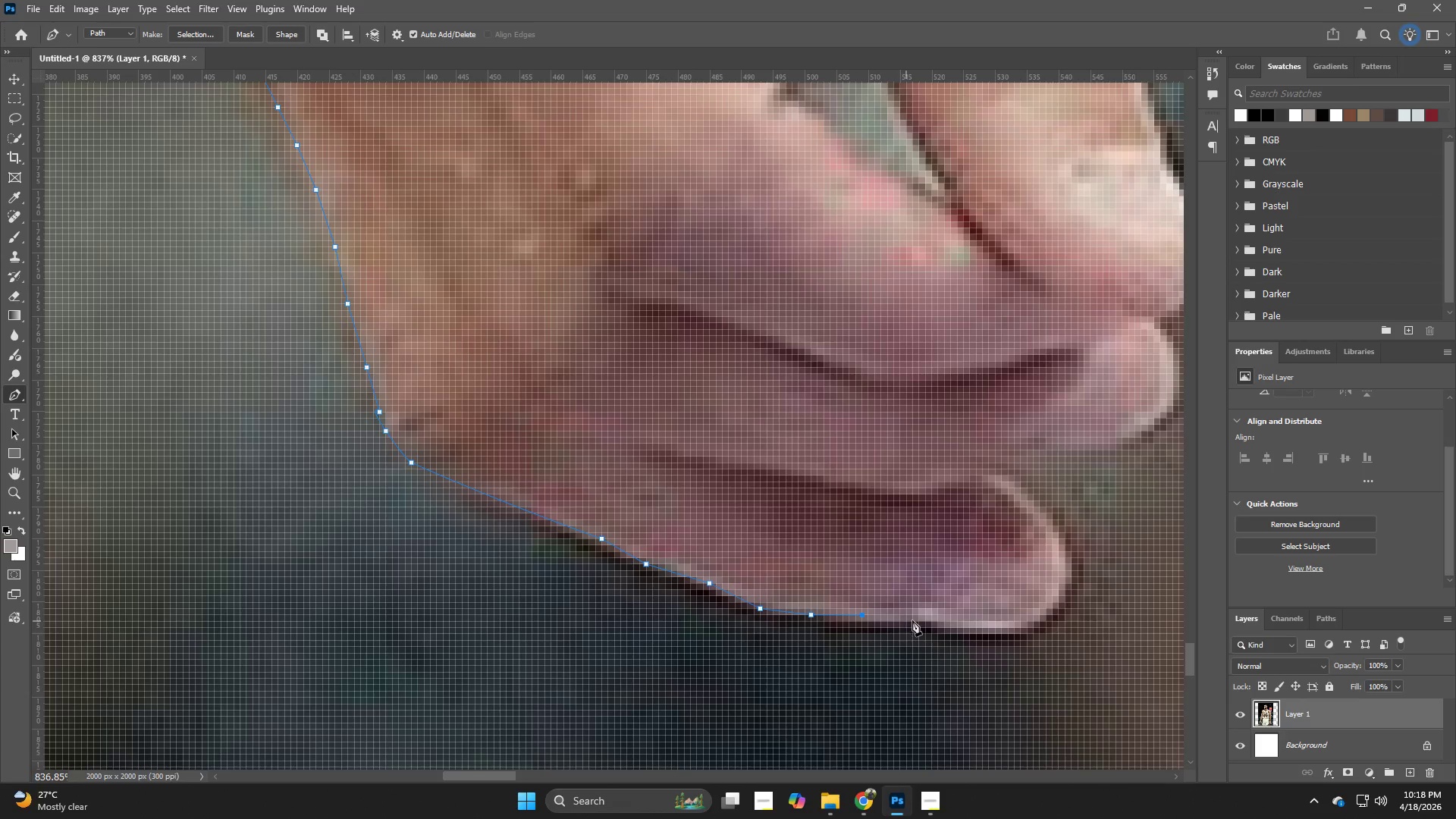 
left_click([912, 620])
 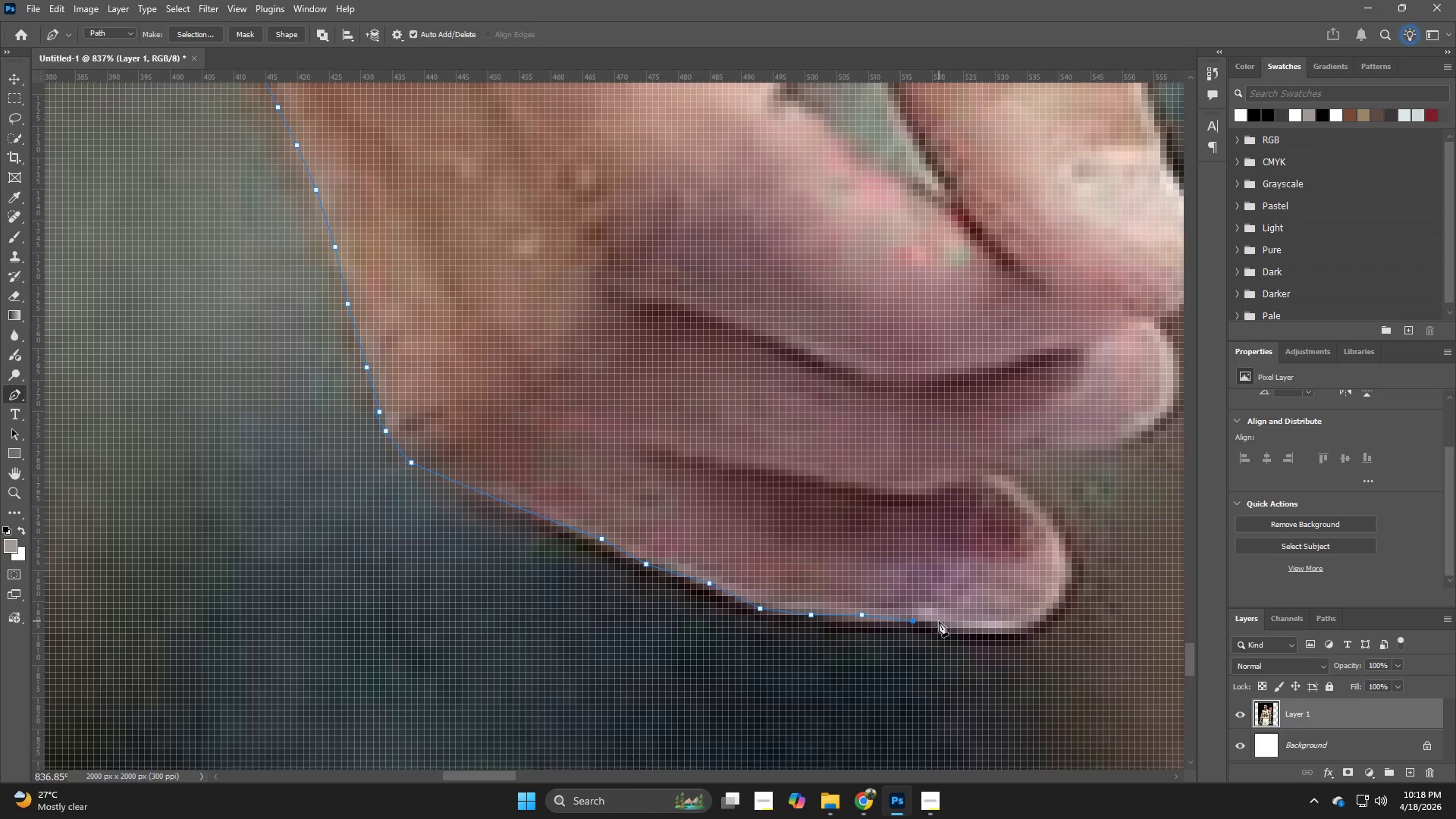 
left_click([939, 621])
 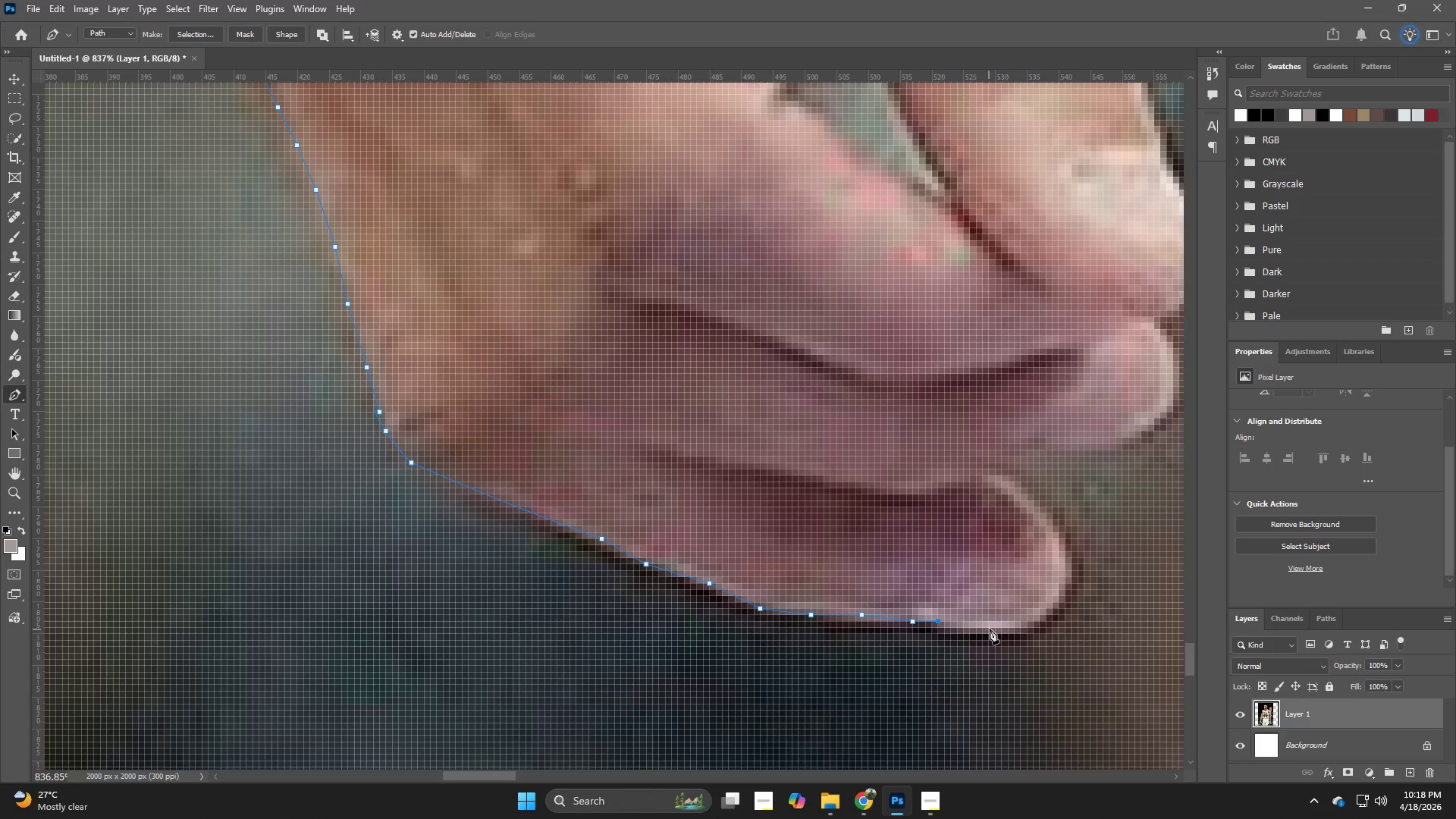 
left_click([992, 628])
 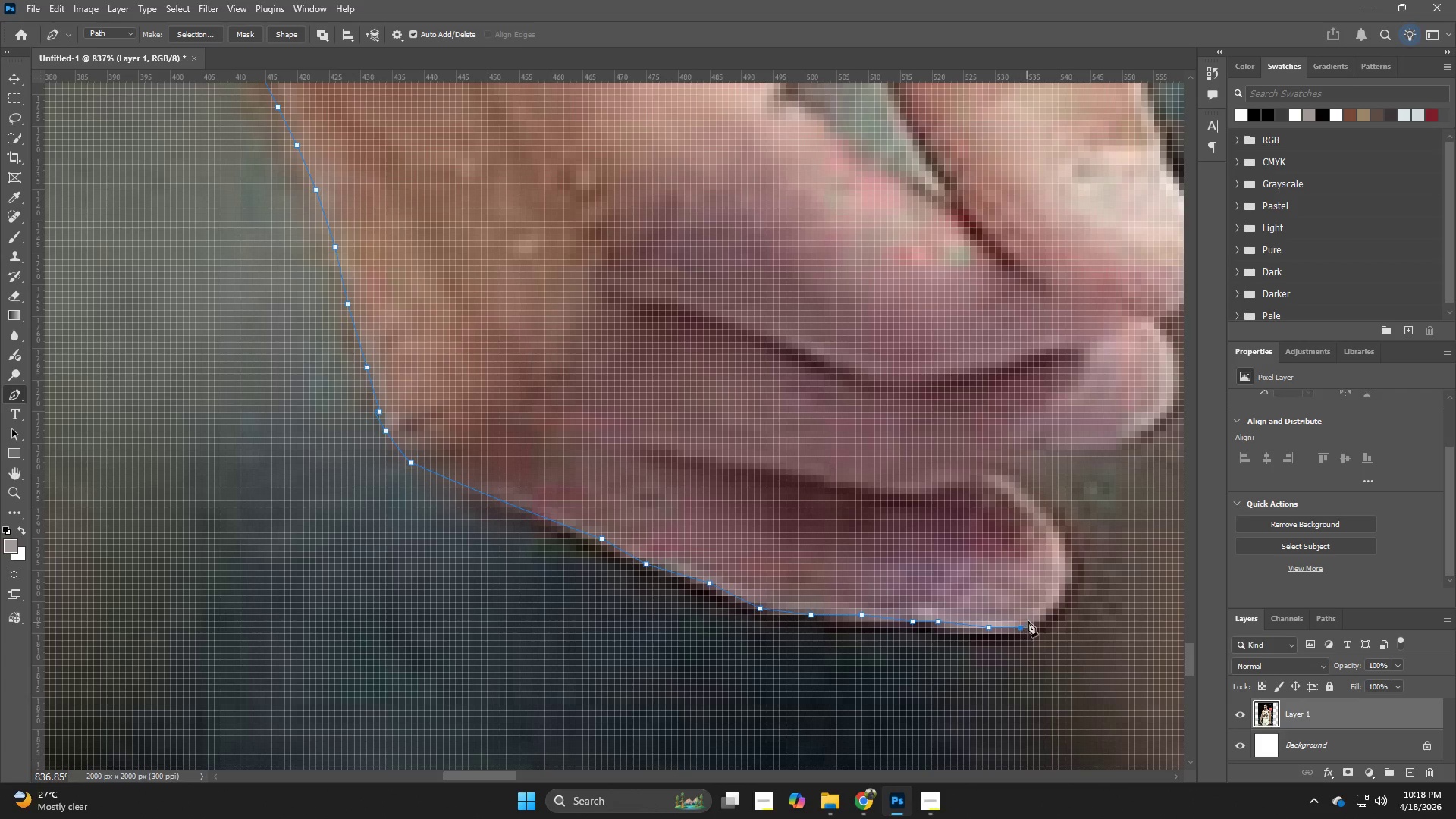 
left_click([1040, 607])
 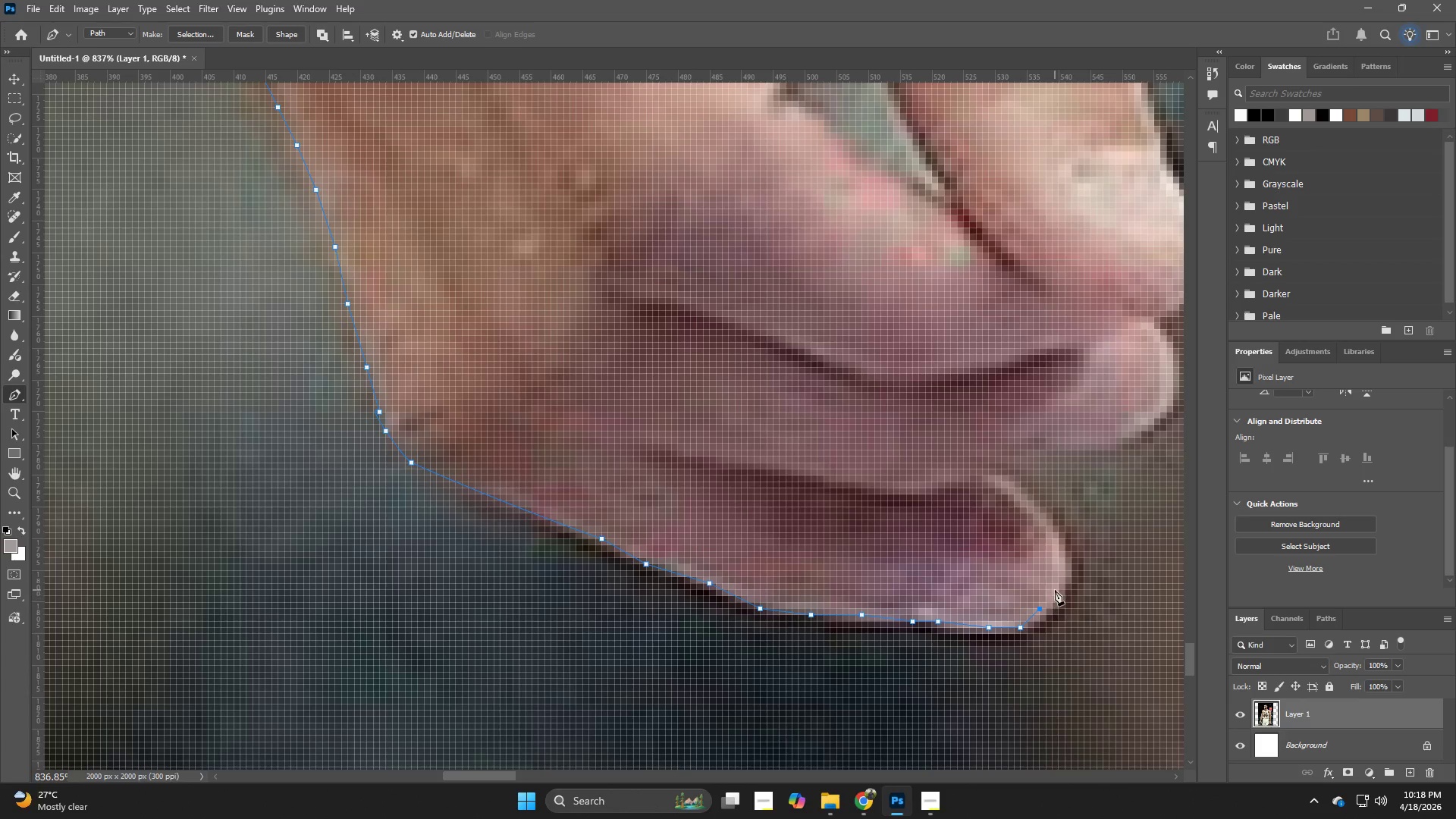 
left_click([1056, 588])
 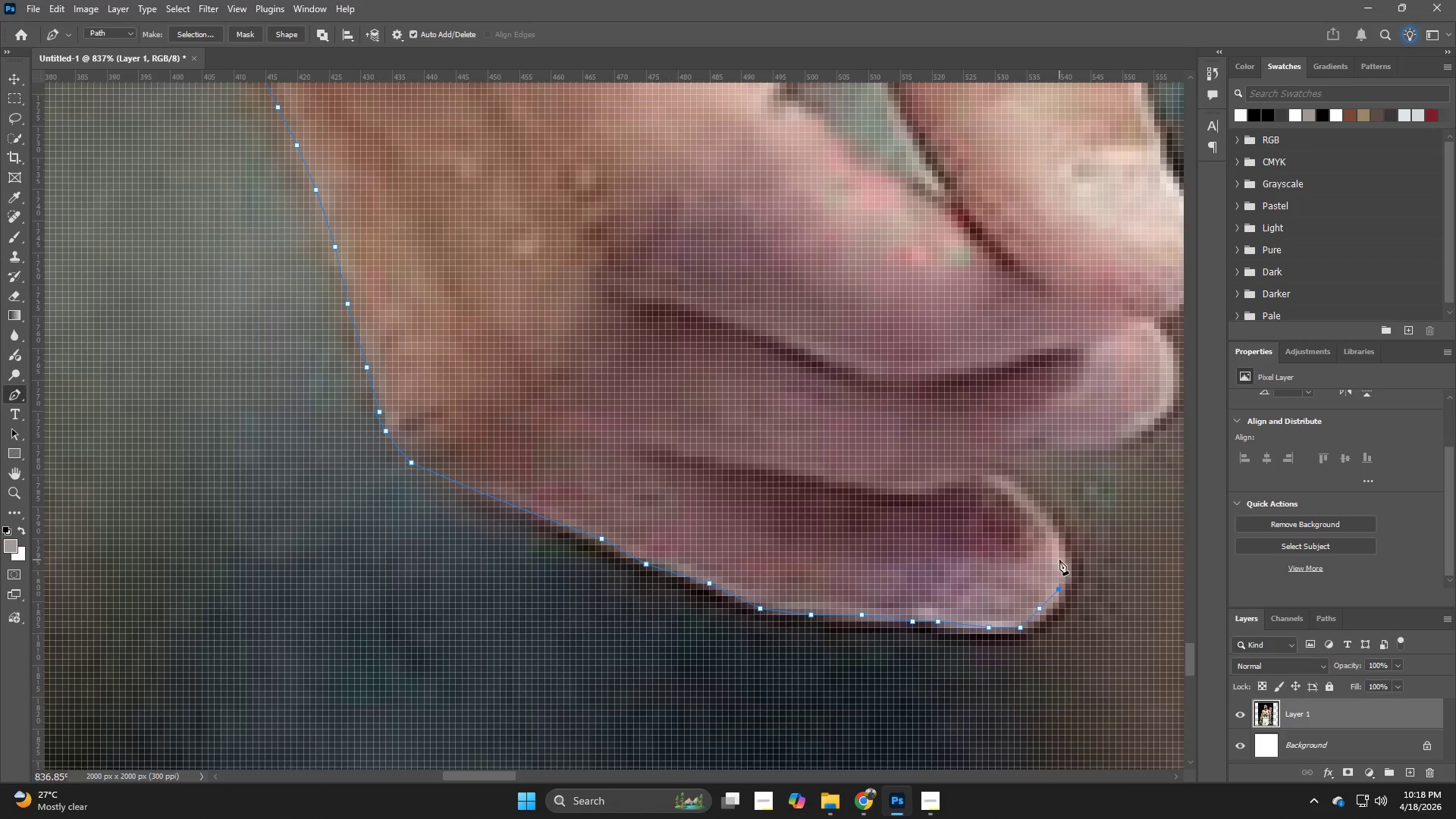 
left_click([1059, 560])
 